 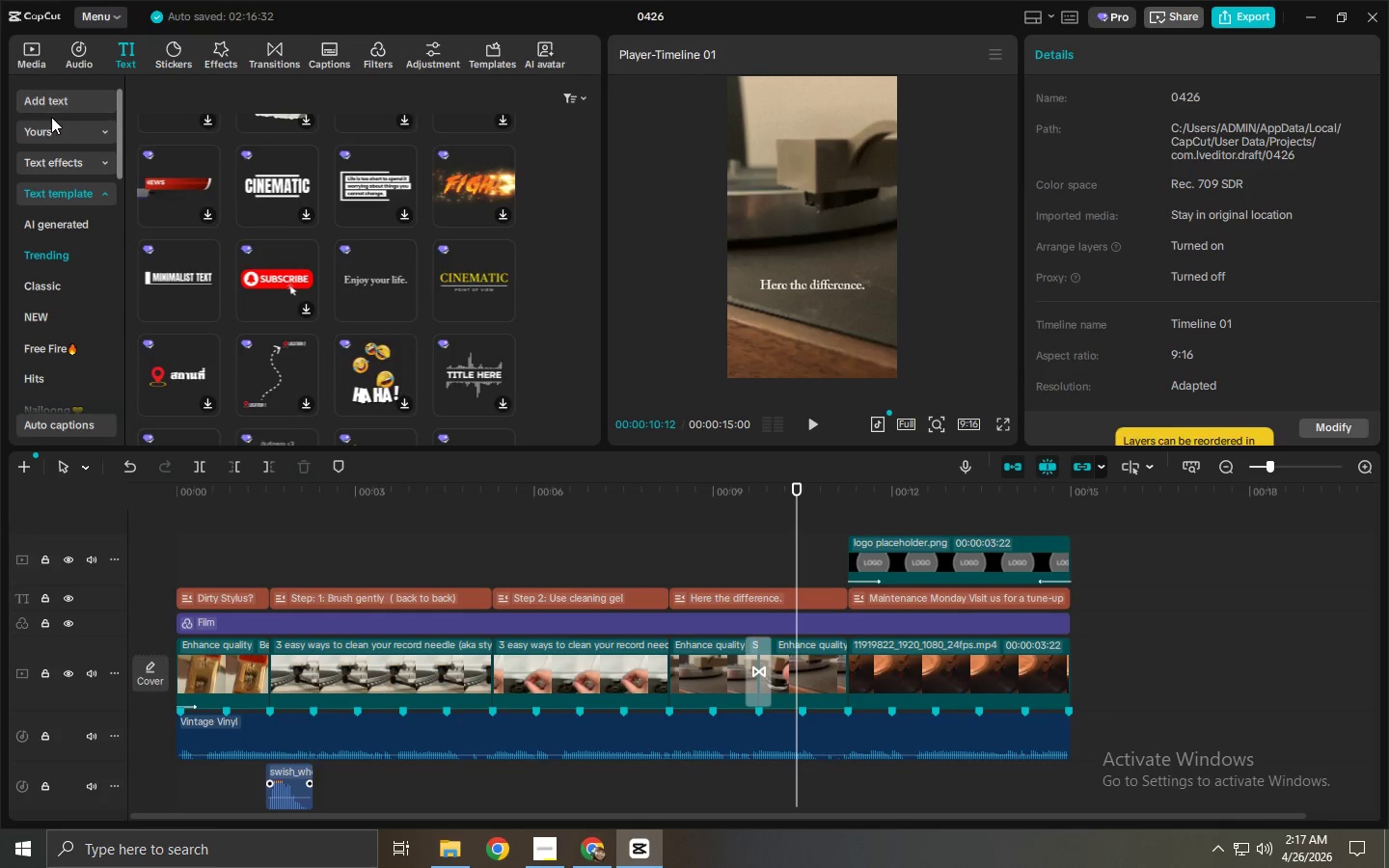 
left_click([62, 101])
 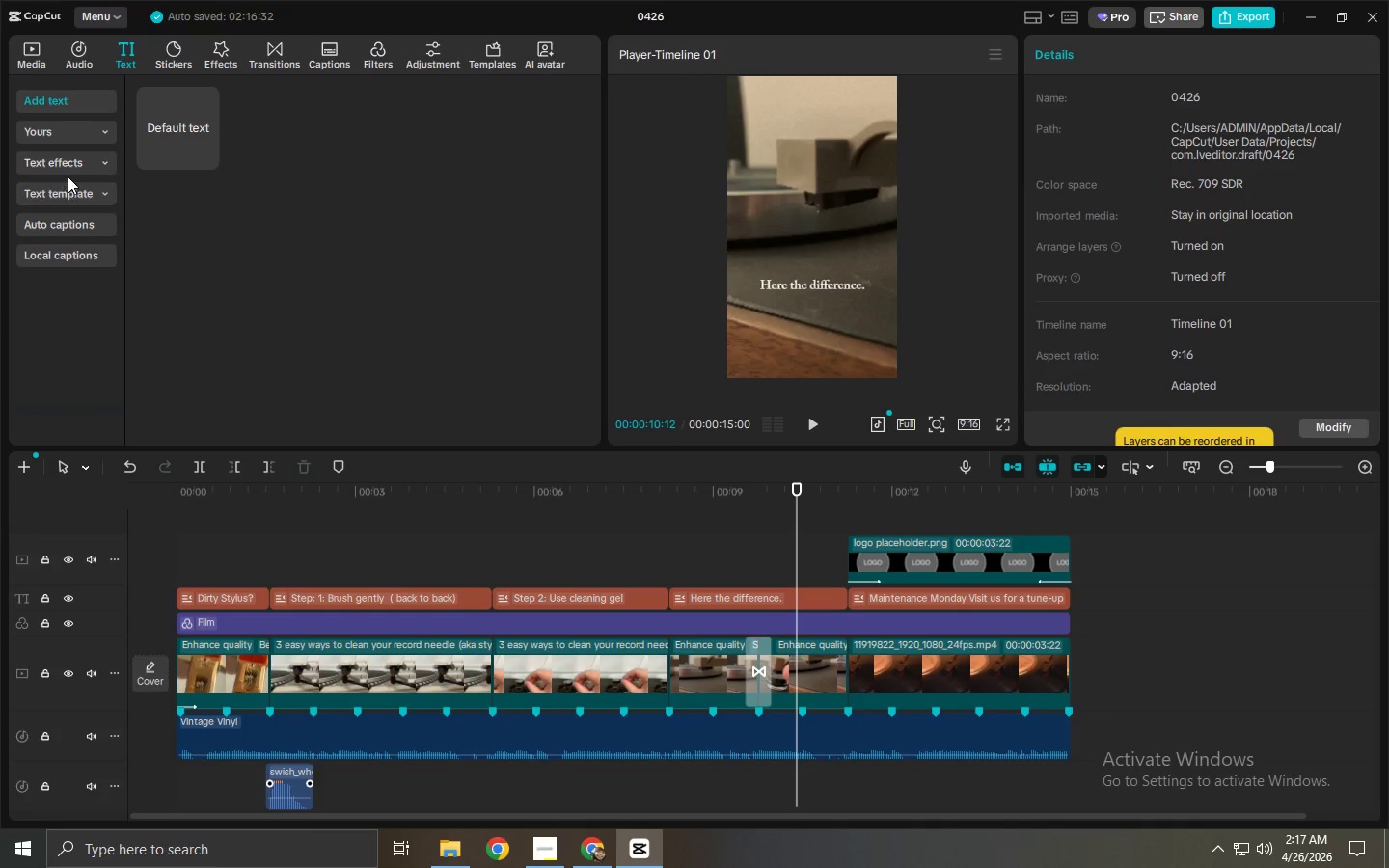 
scroll: coordinate [214, 101], scroll_direction: up, amount: 8.0
 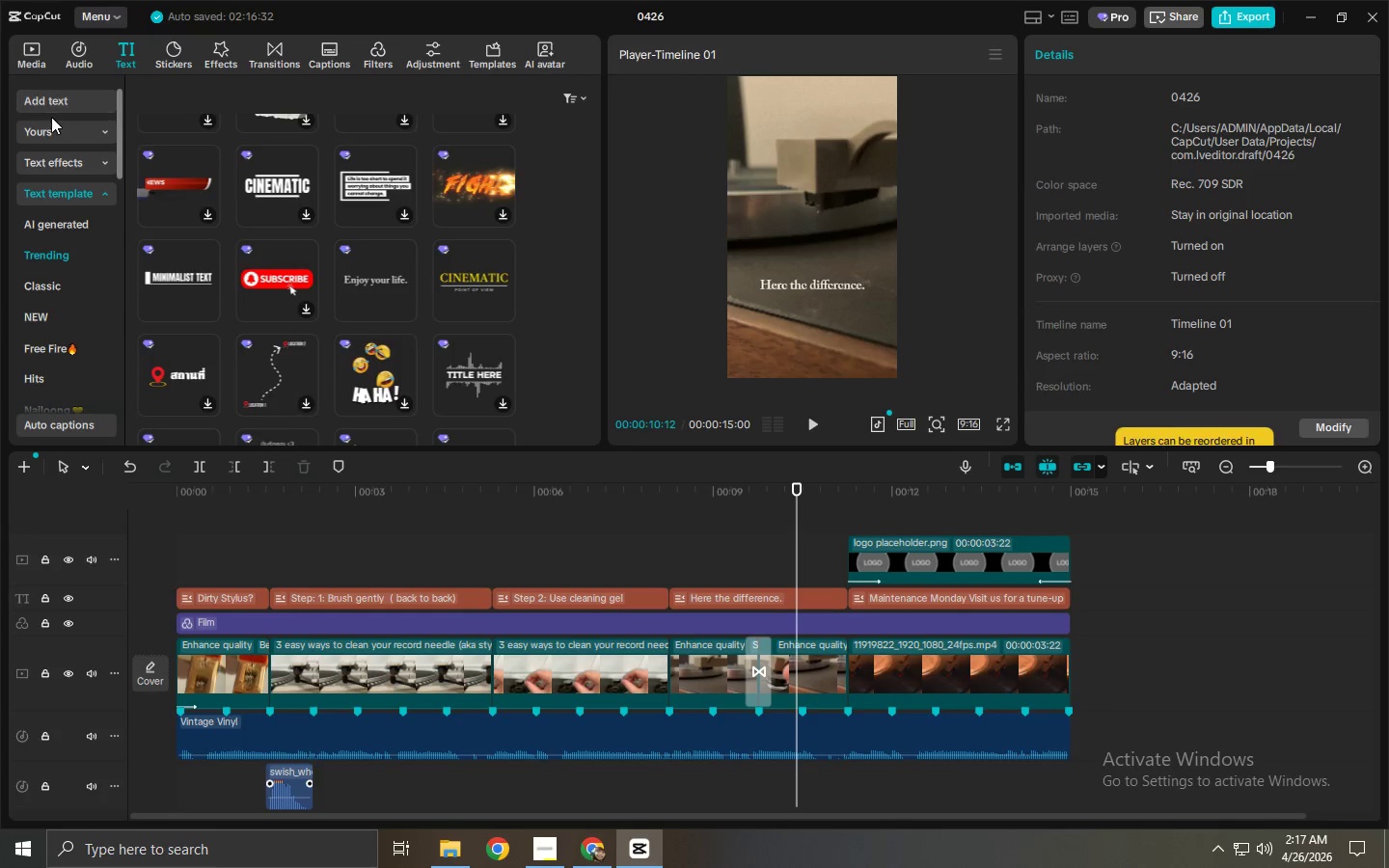 
key(Alt+Tab)
 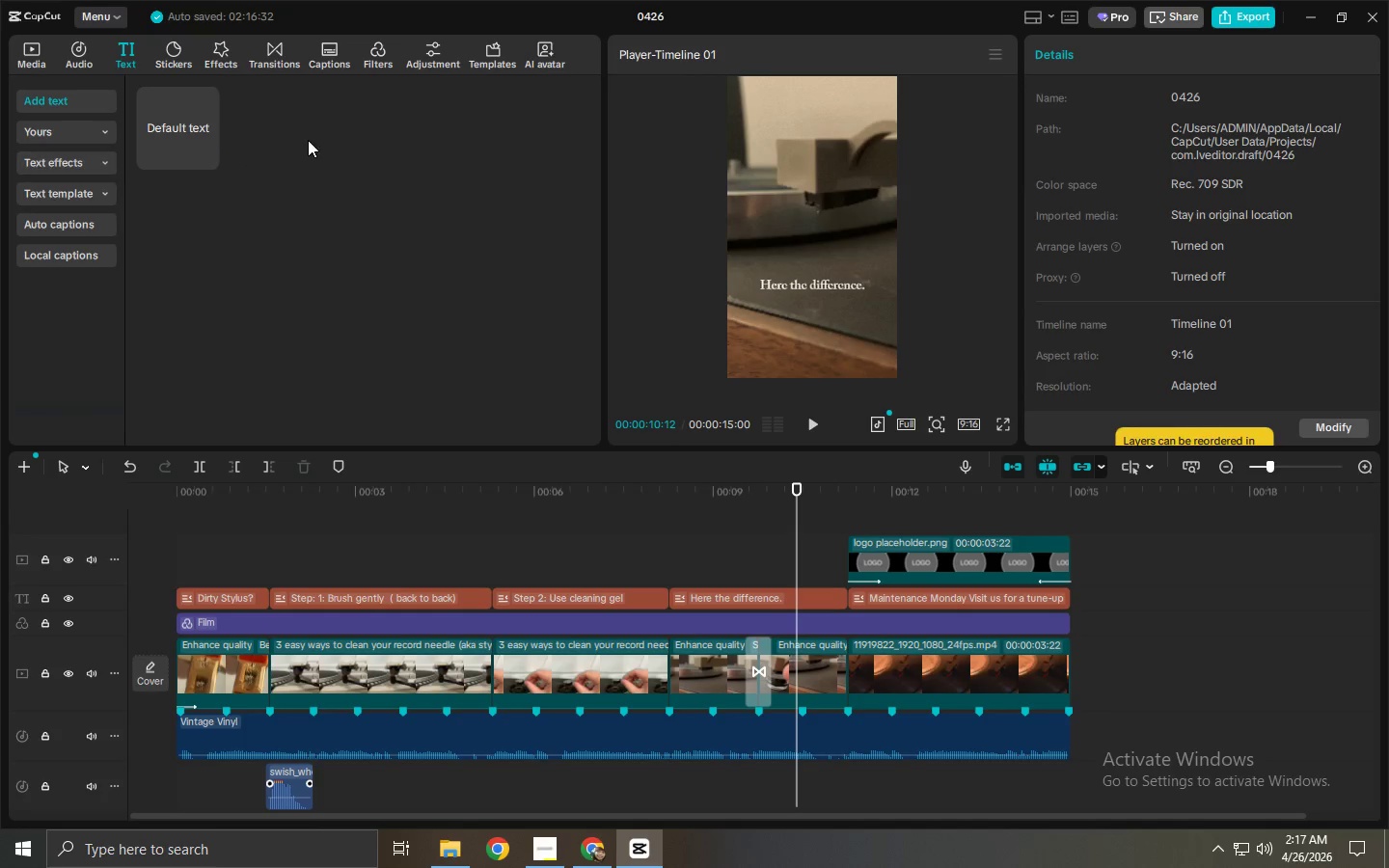 
key(Alt+Tab)
 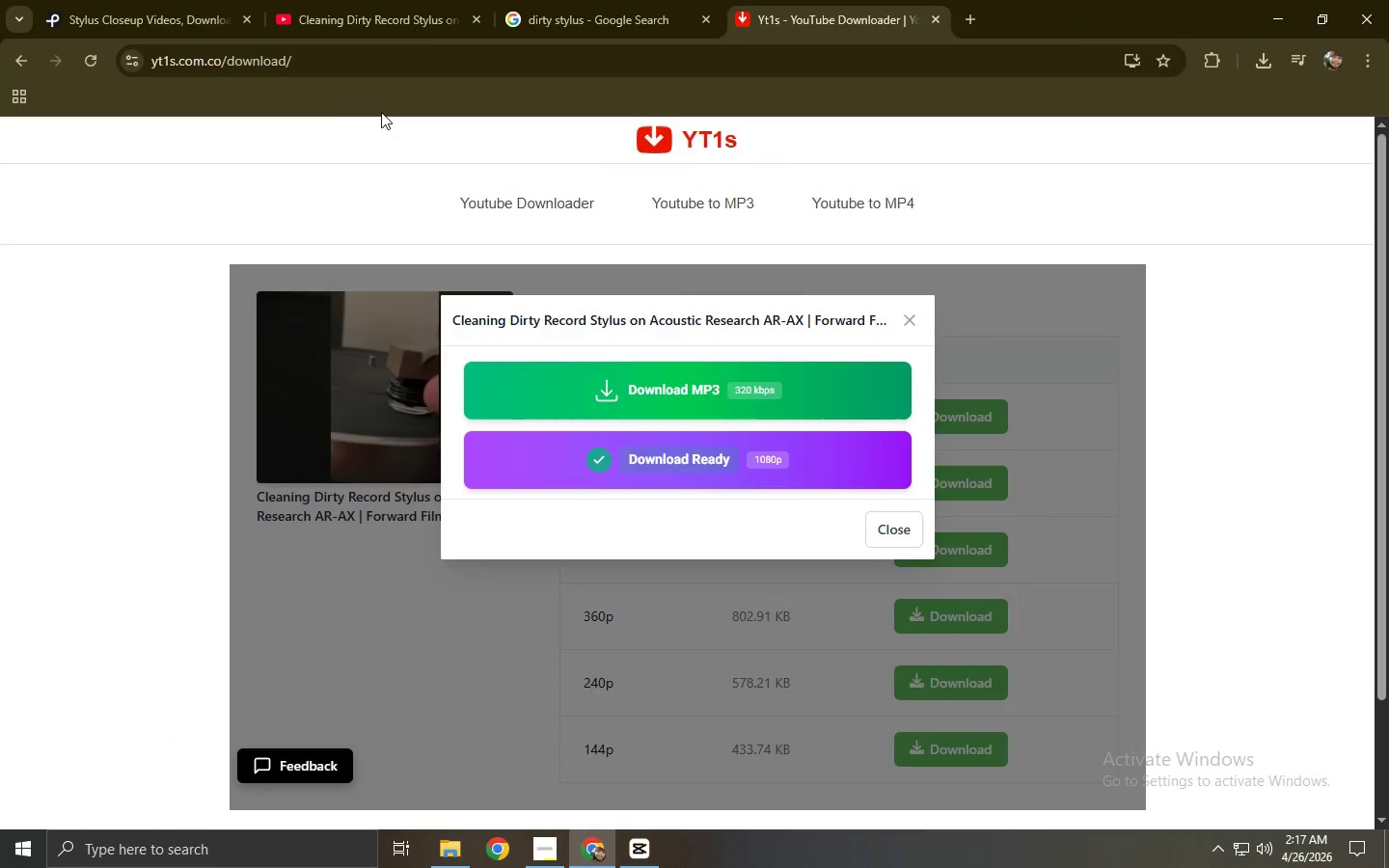 
key(Alt+AltLeft)
 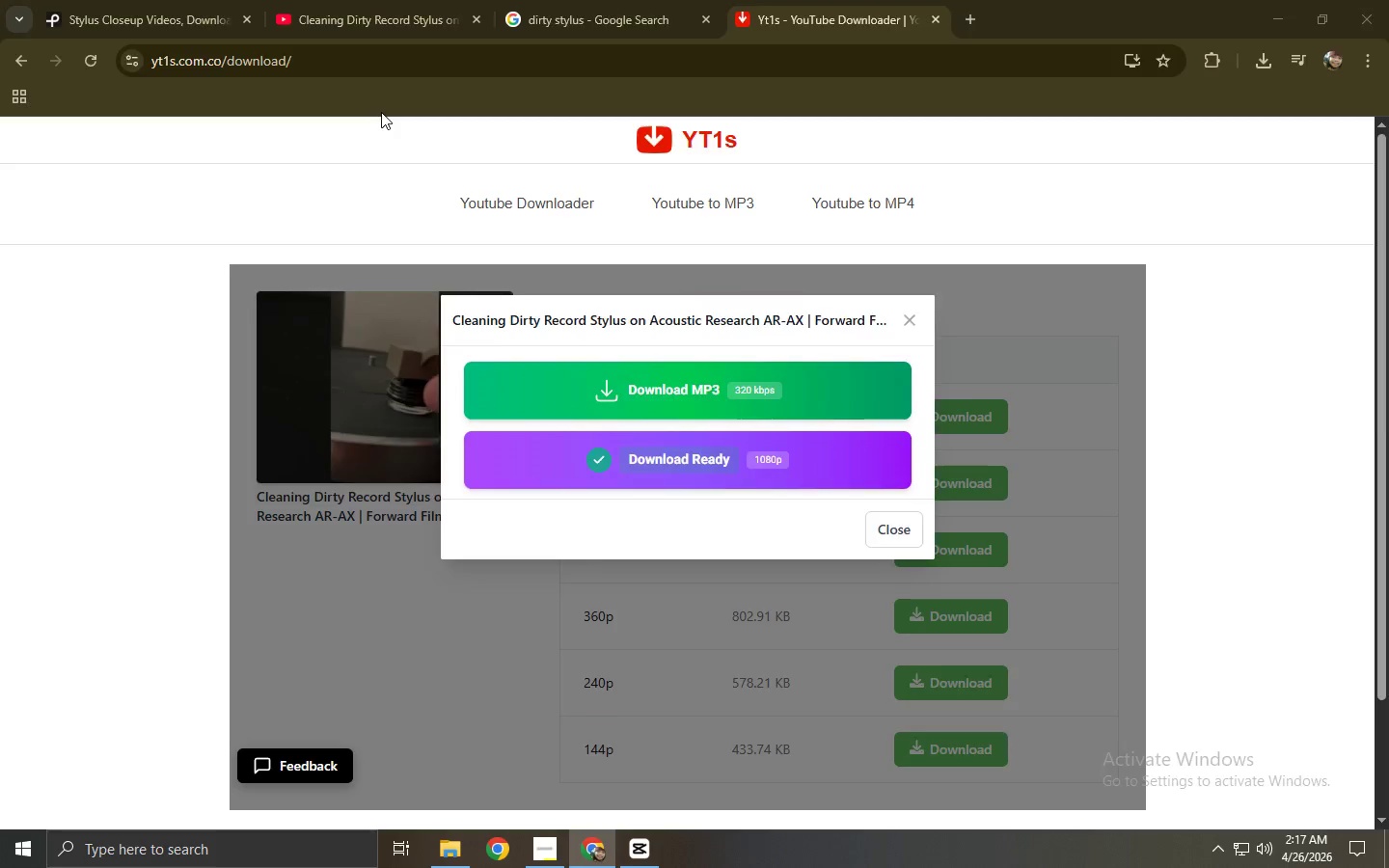 
key(Alt+Tab)
 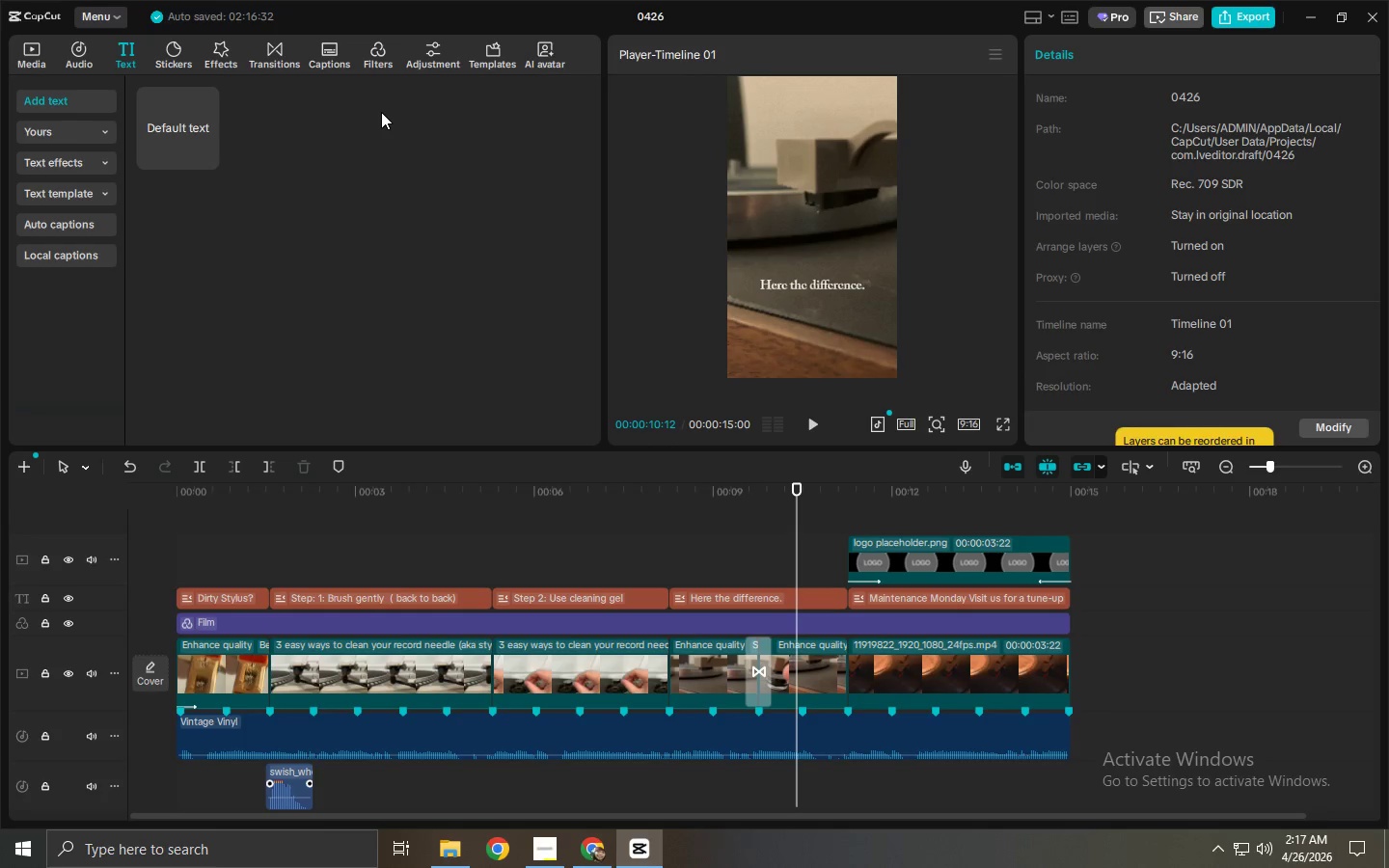 
wait(9.7)
 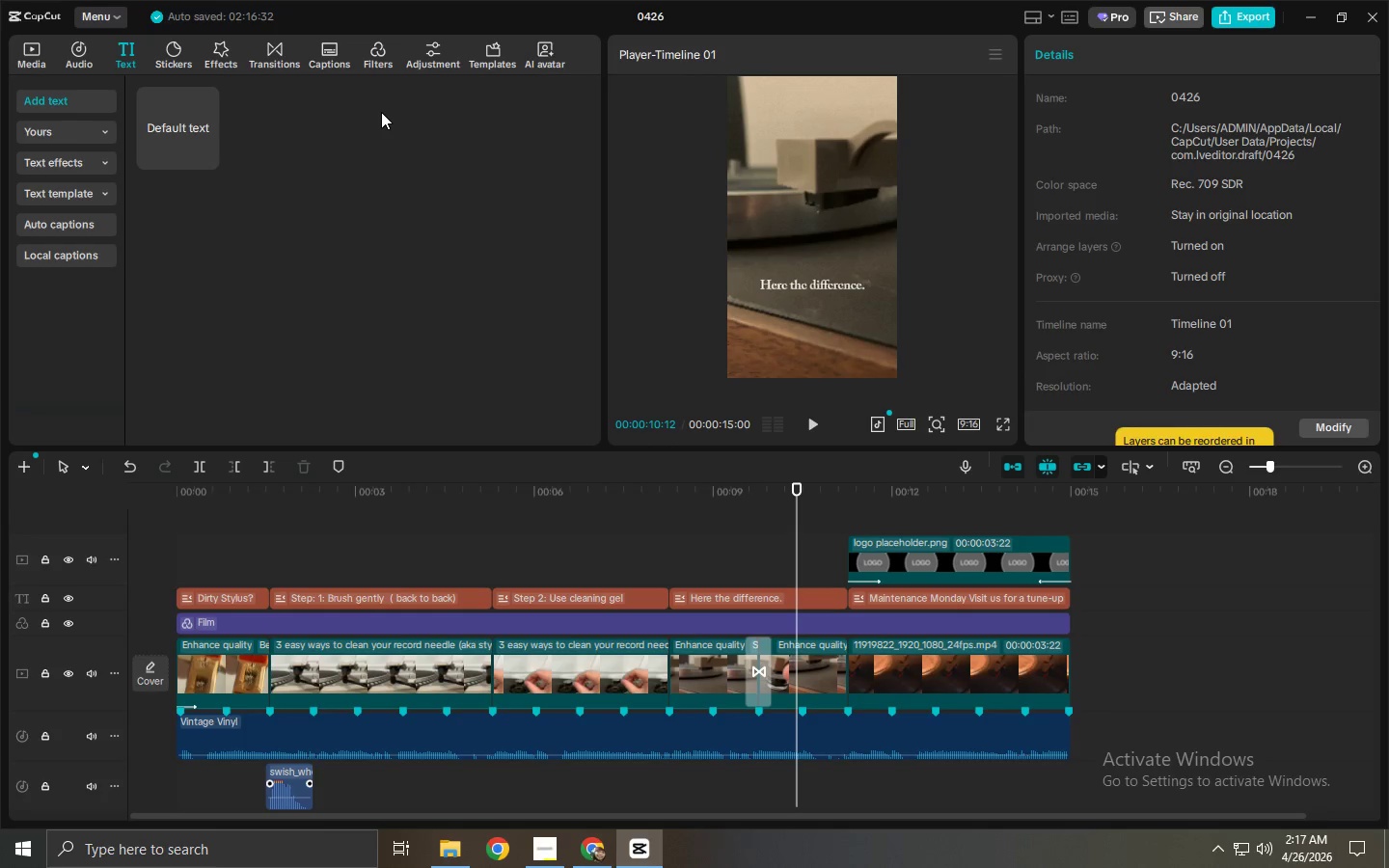 
left_click([88, 47])
 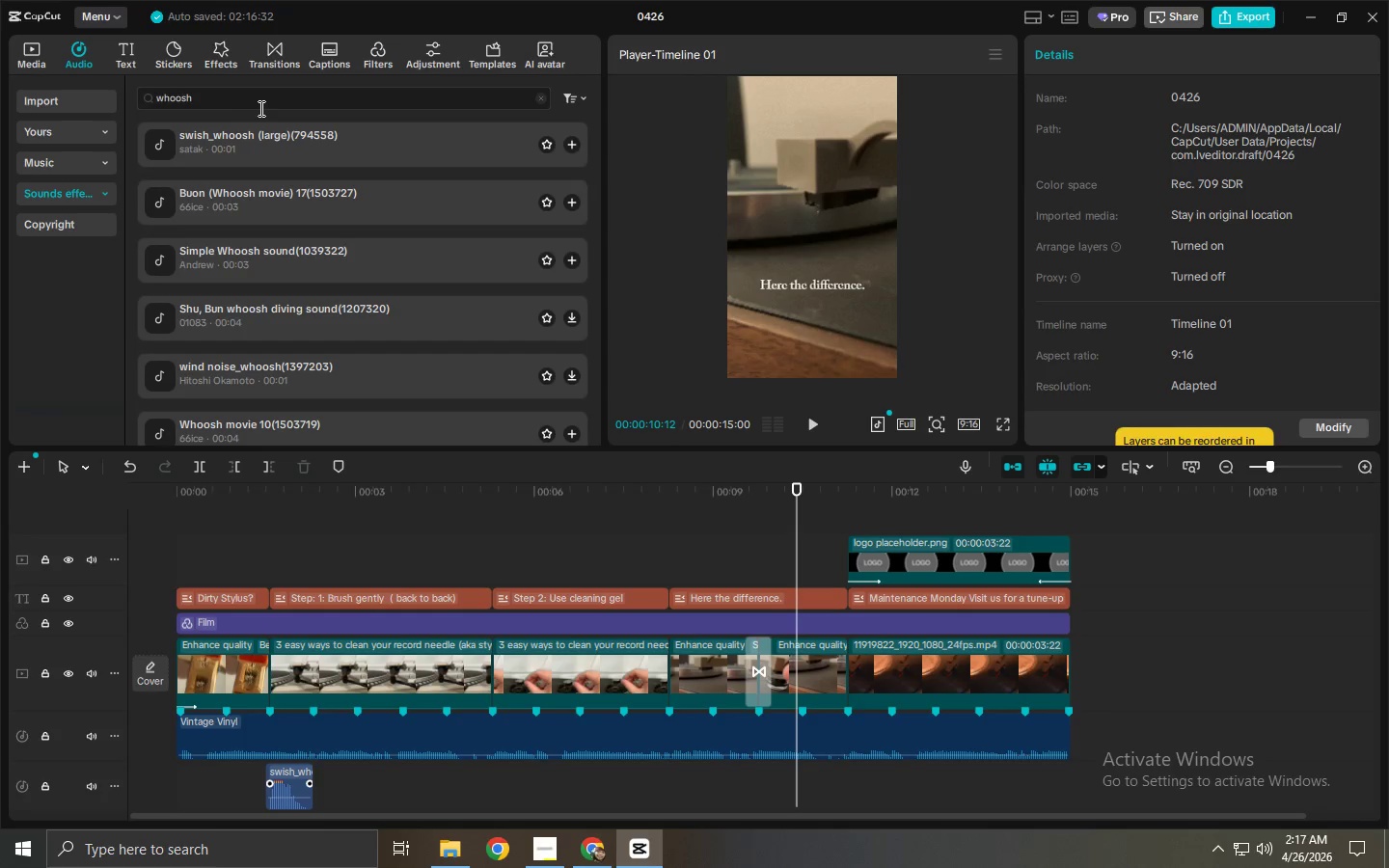 
double_click([257, 108])
 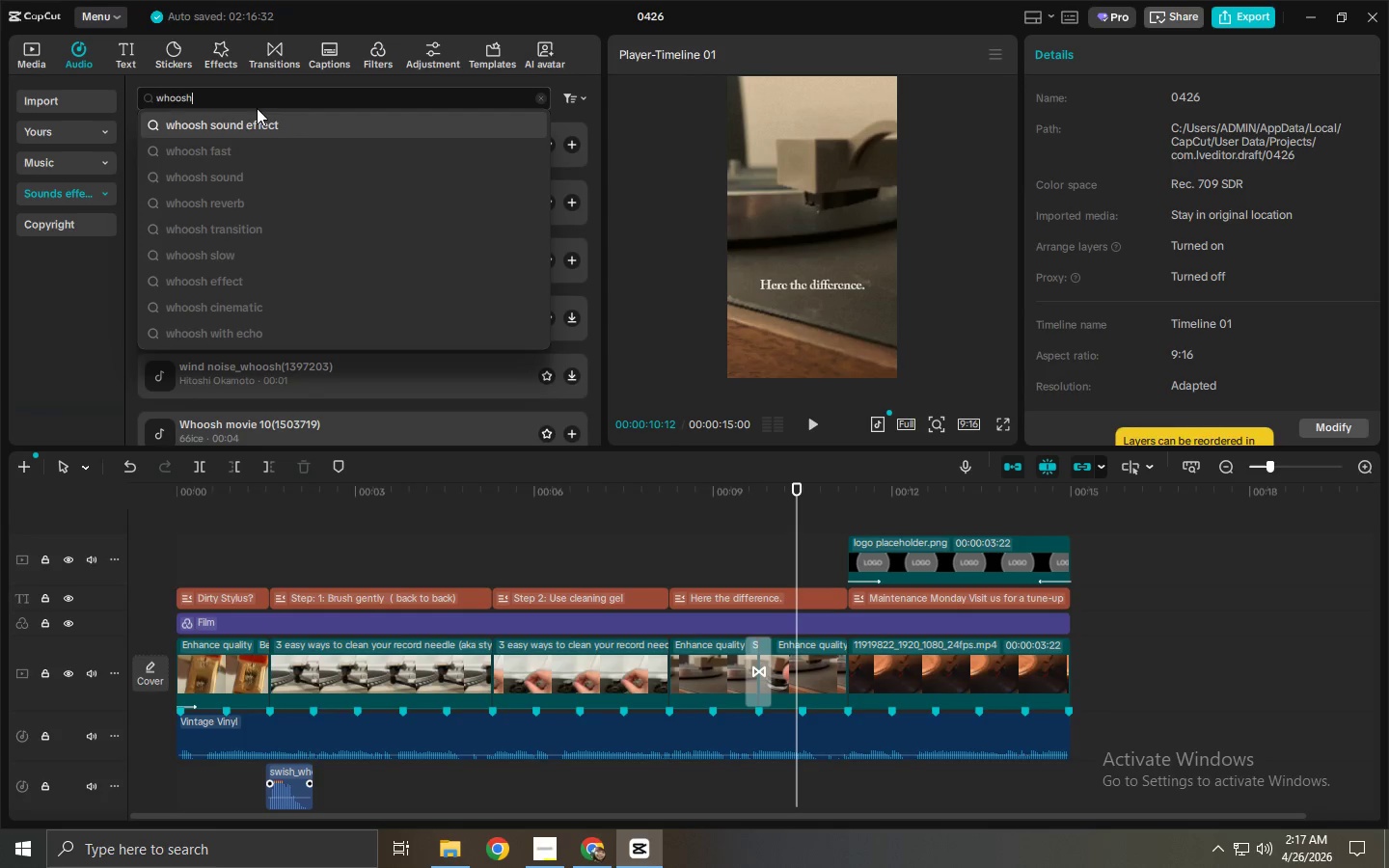 
triple_click([257, 108])
 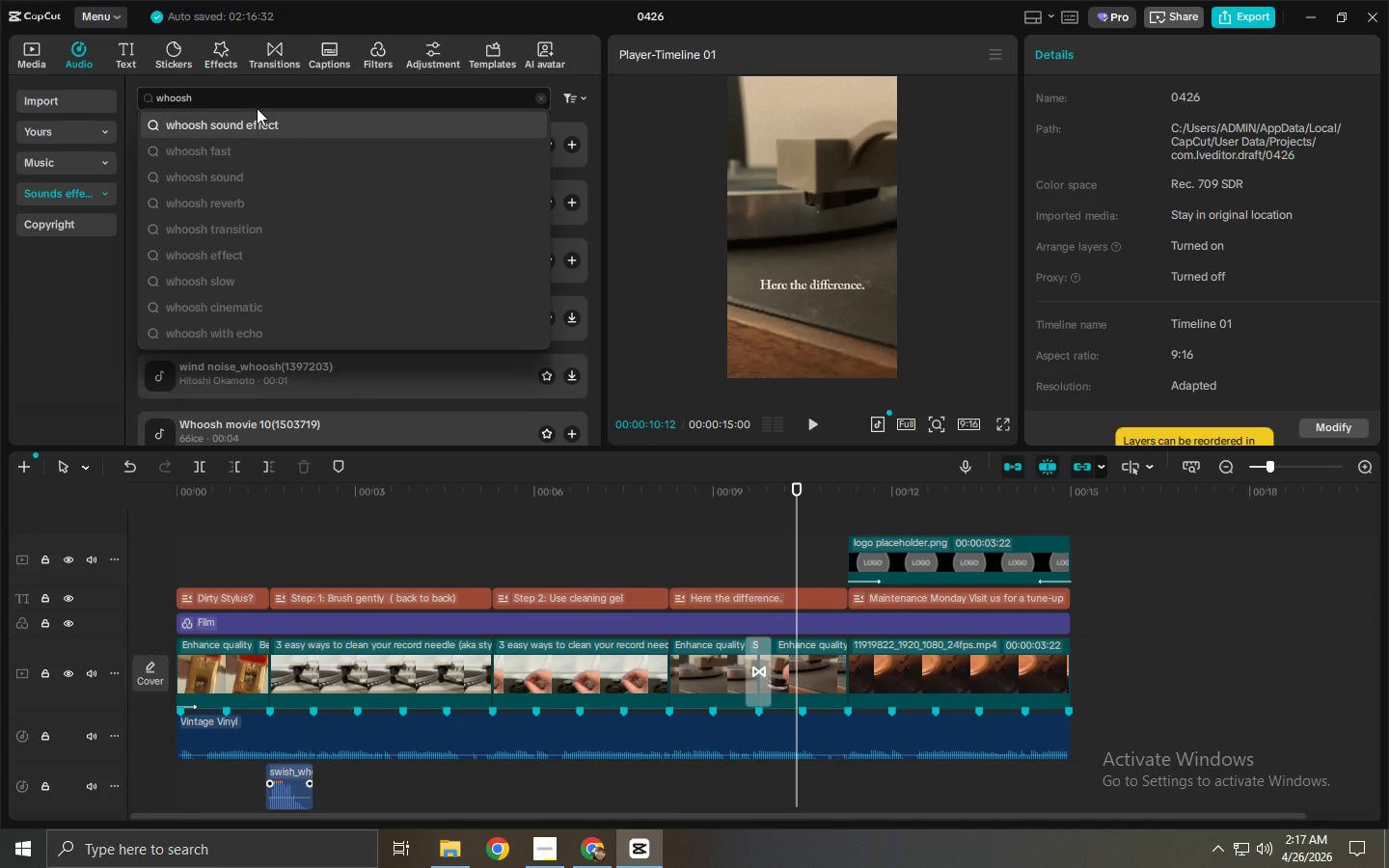 
key(Control+ControlLeft)
 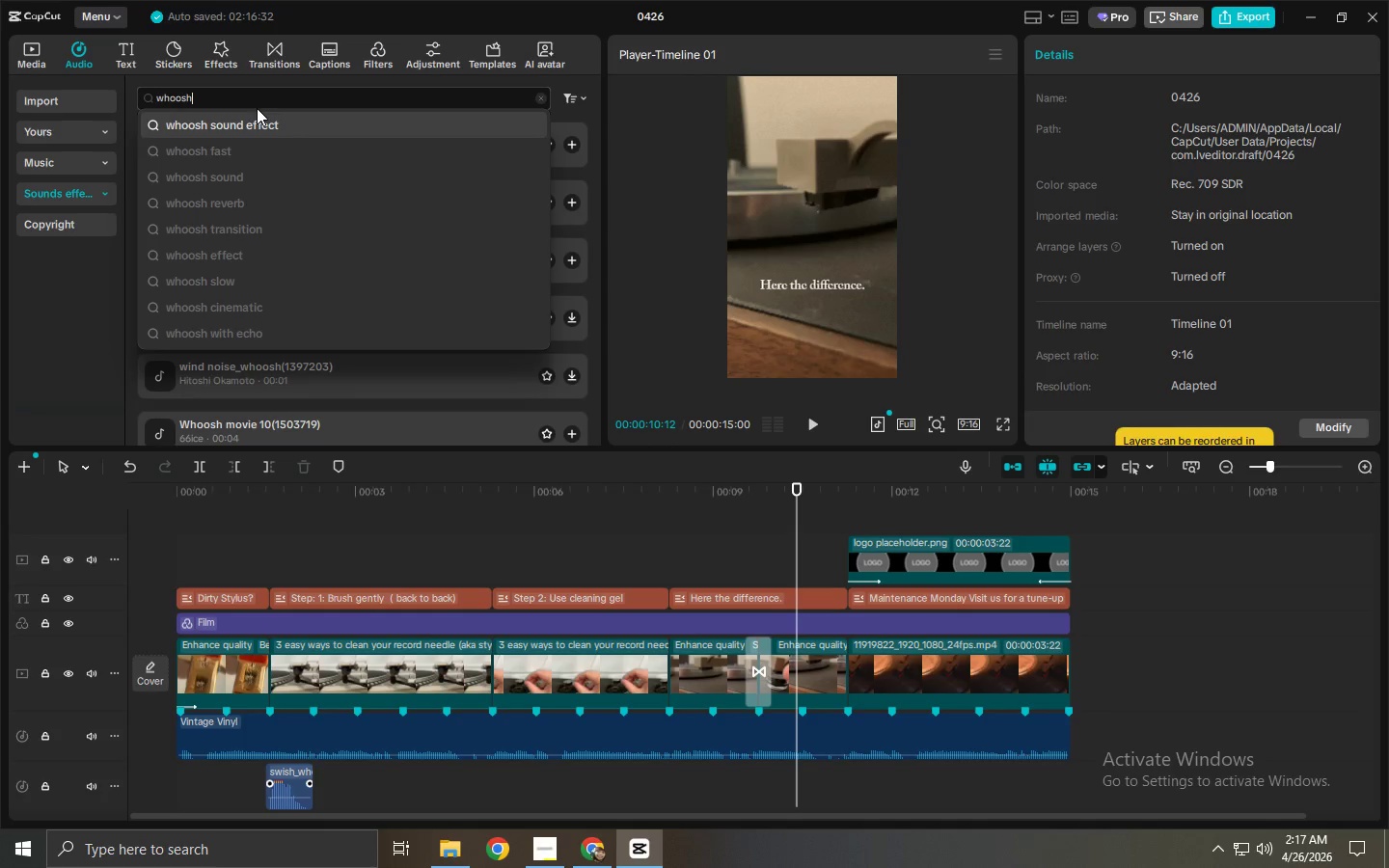 
key(Control+ControlLeft)
 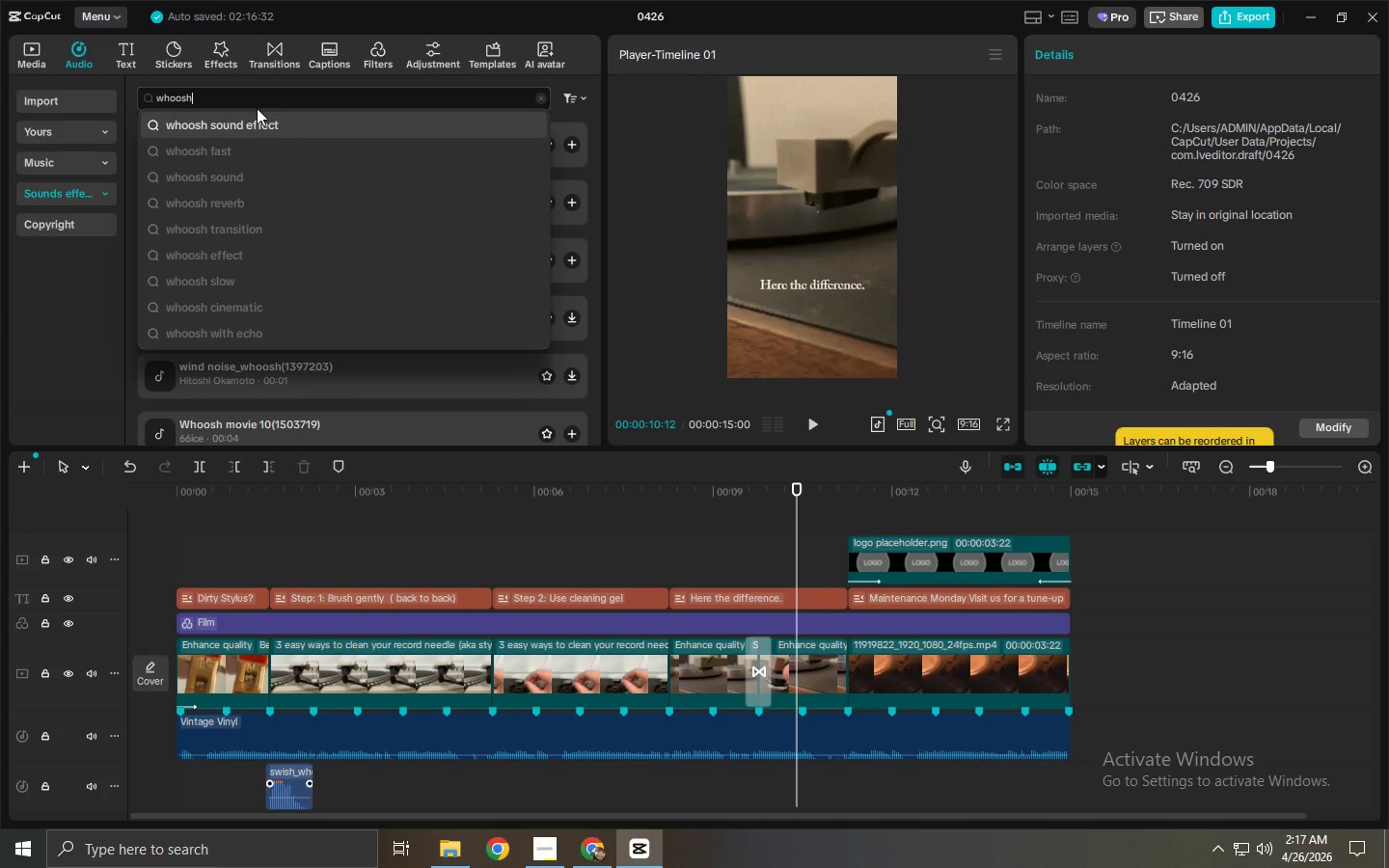 
key(Control+A)
 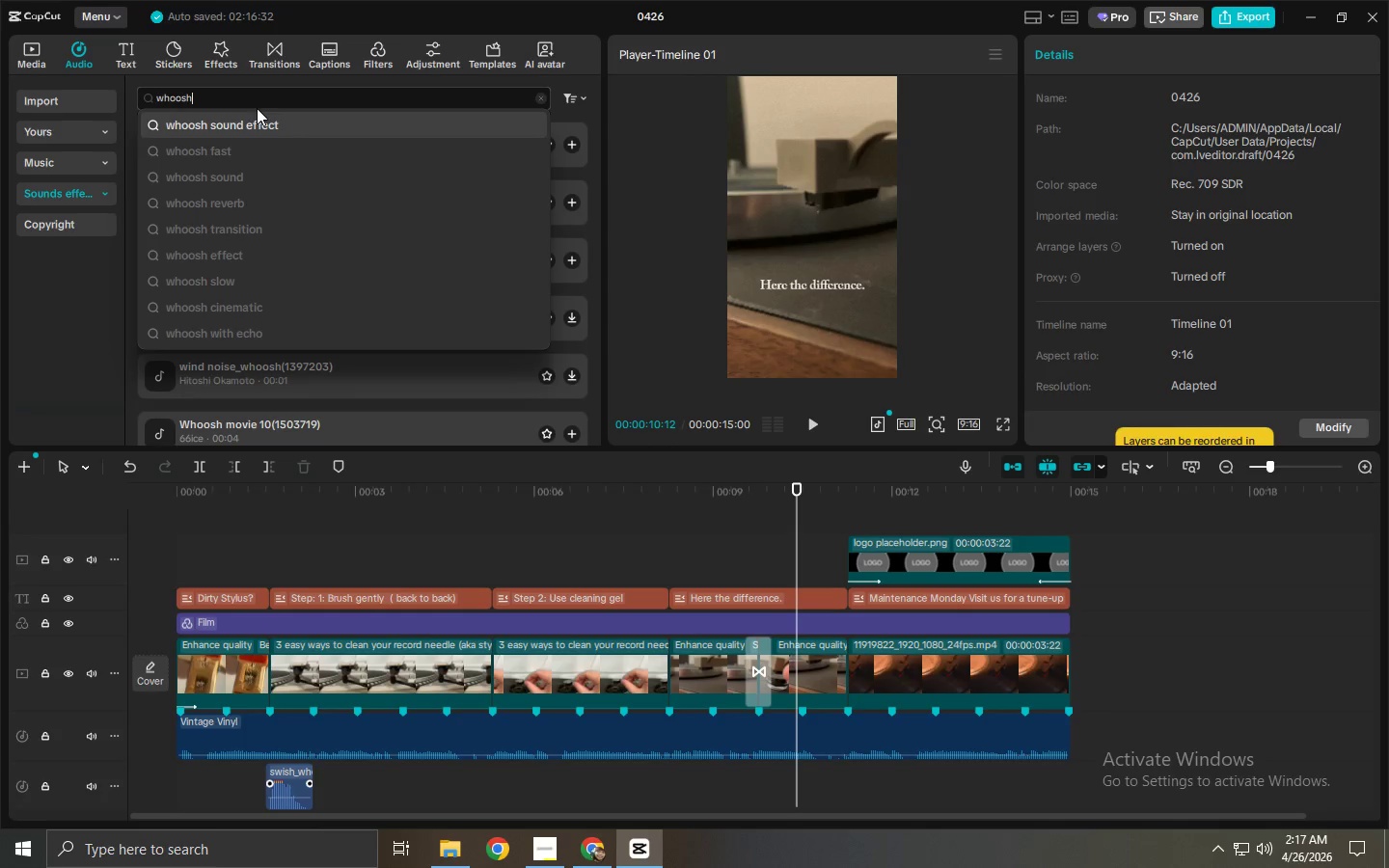 
left_click([260, 99])
 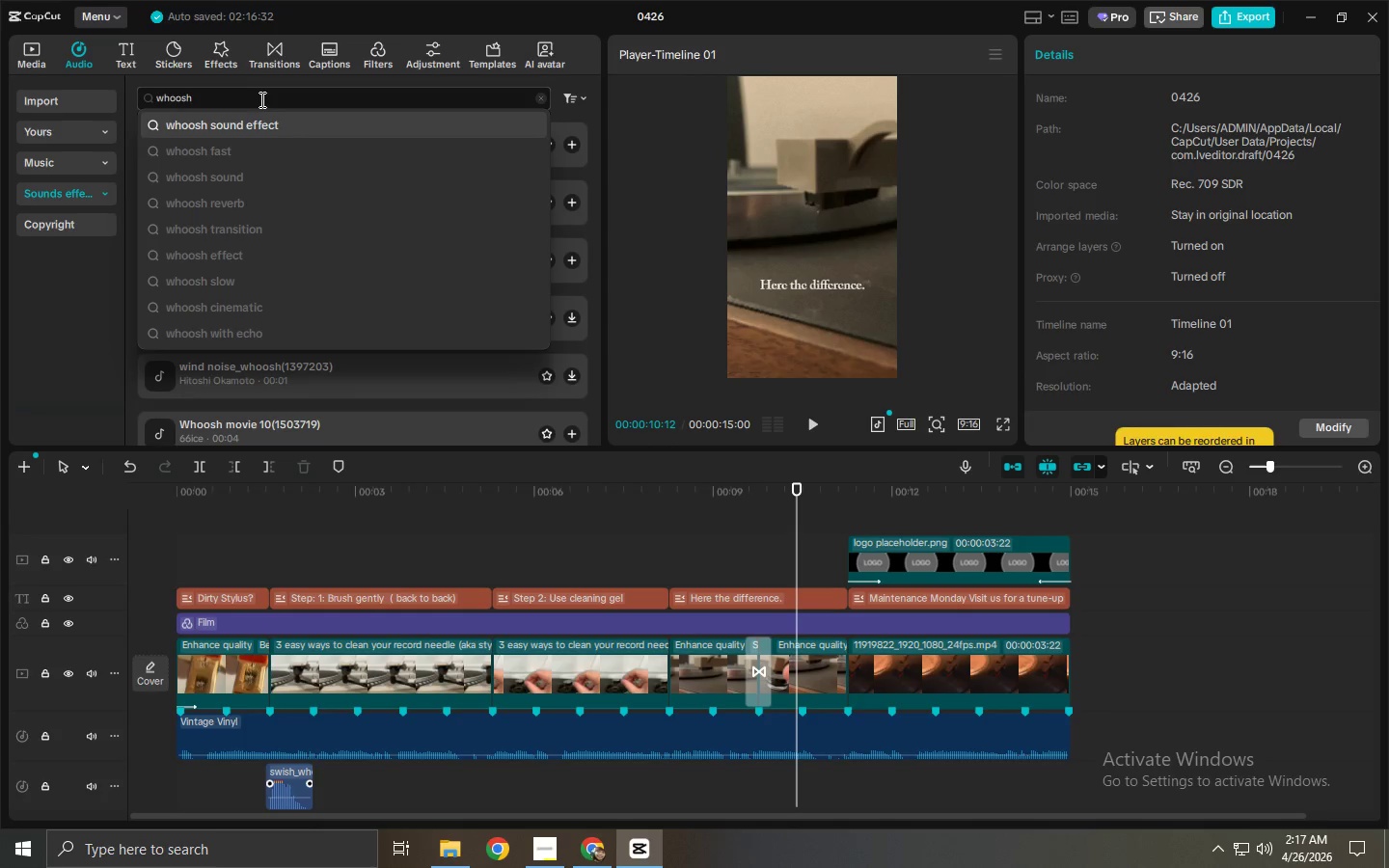 
key(Control+ControlLeft)
 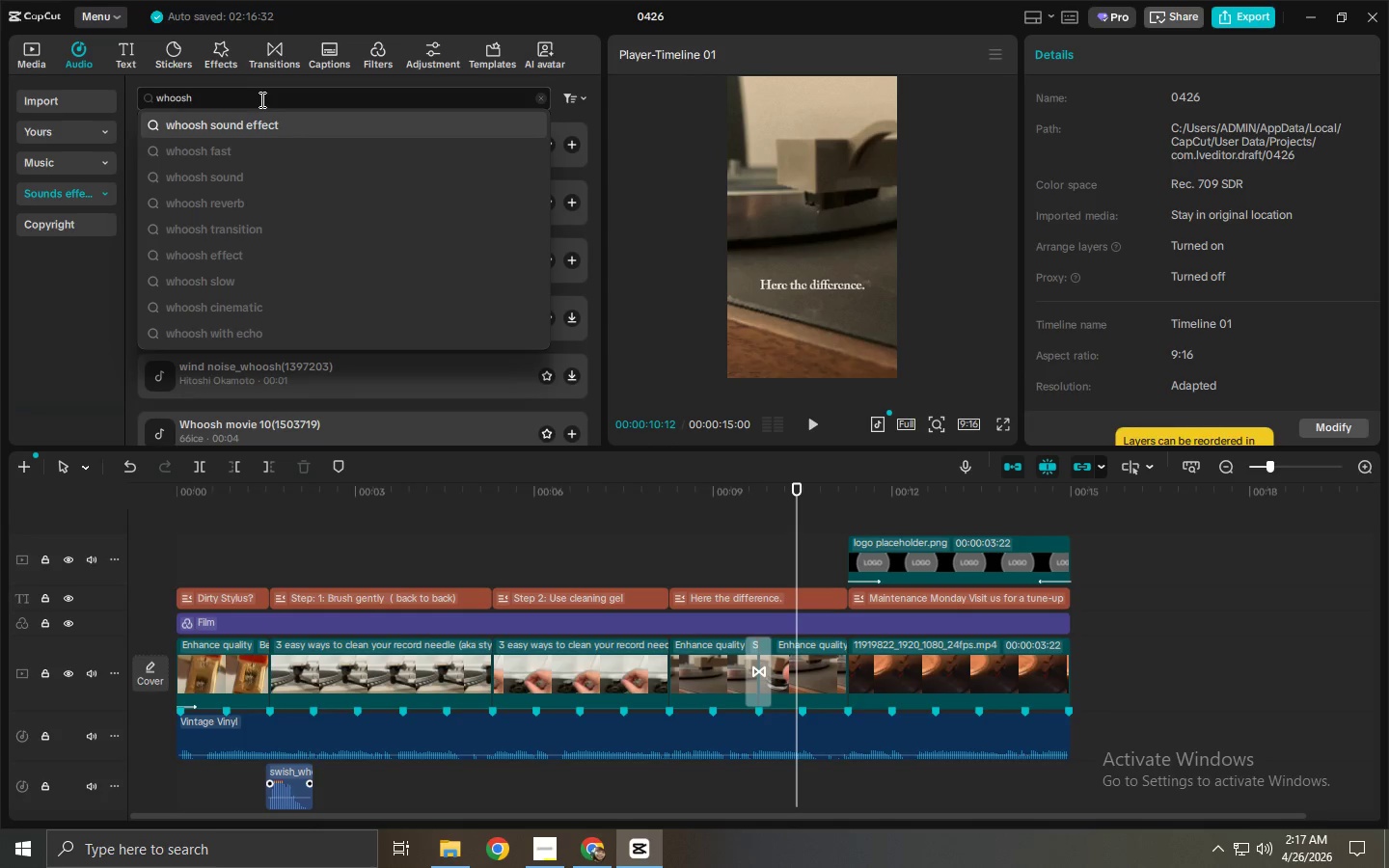 
key(Control+A)
 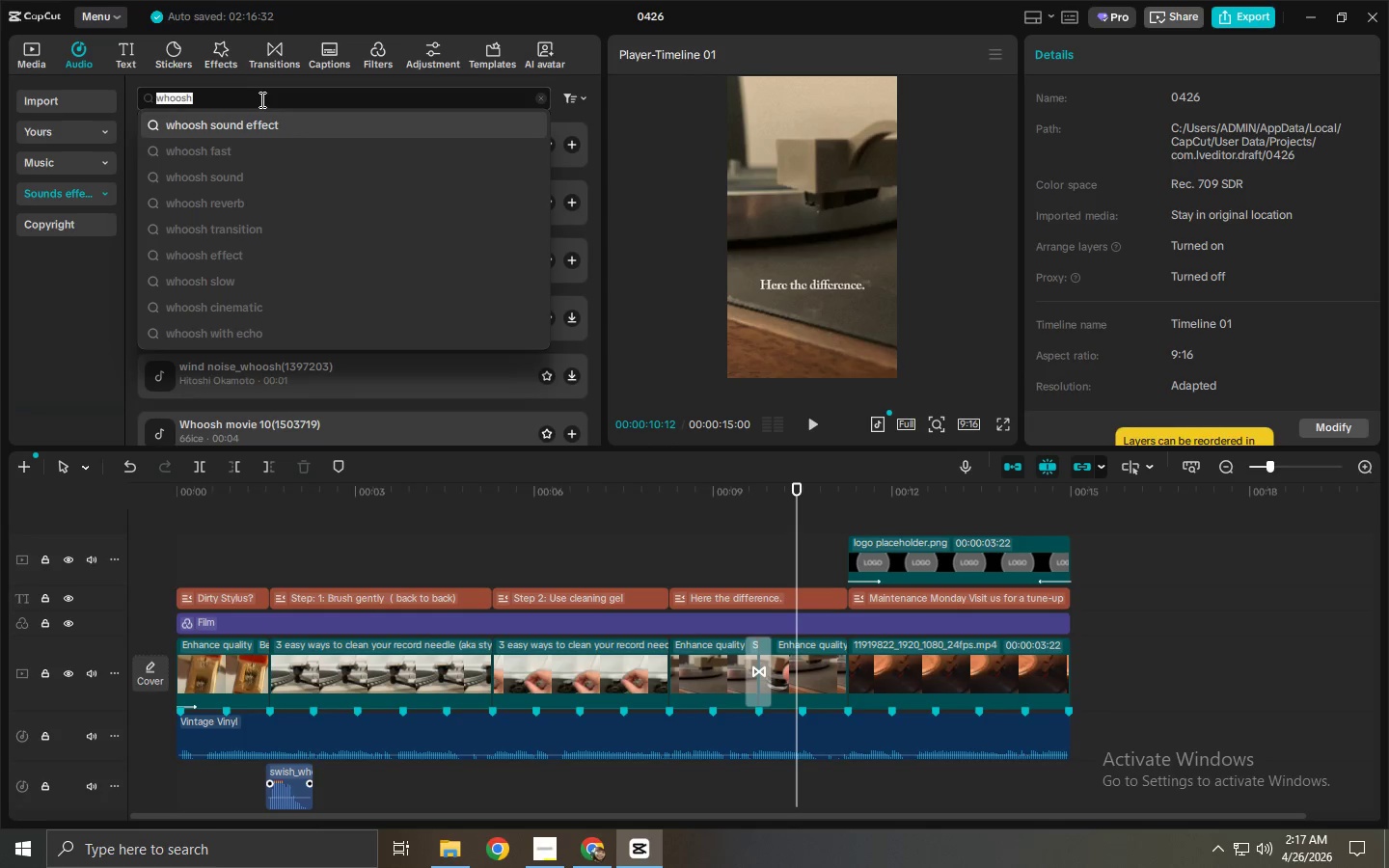 
type(small brush)
 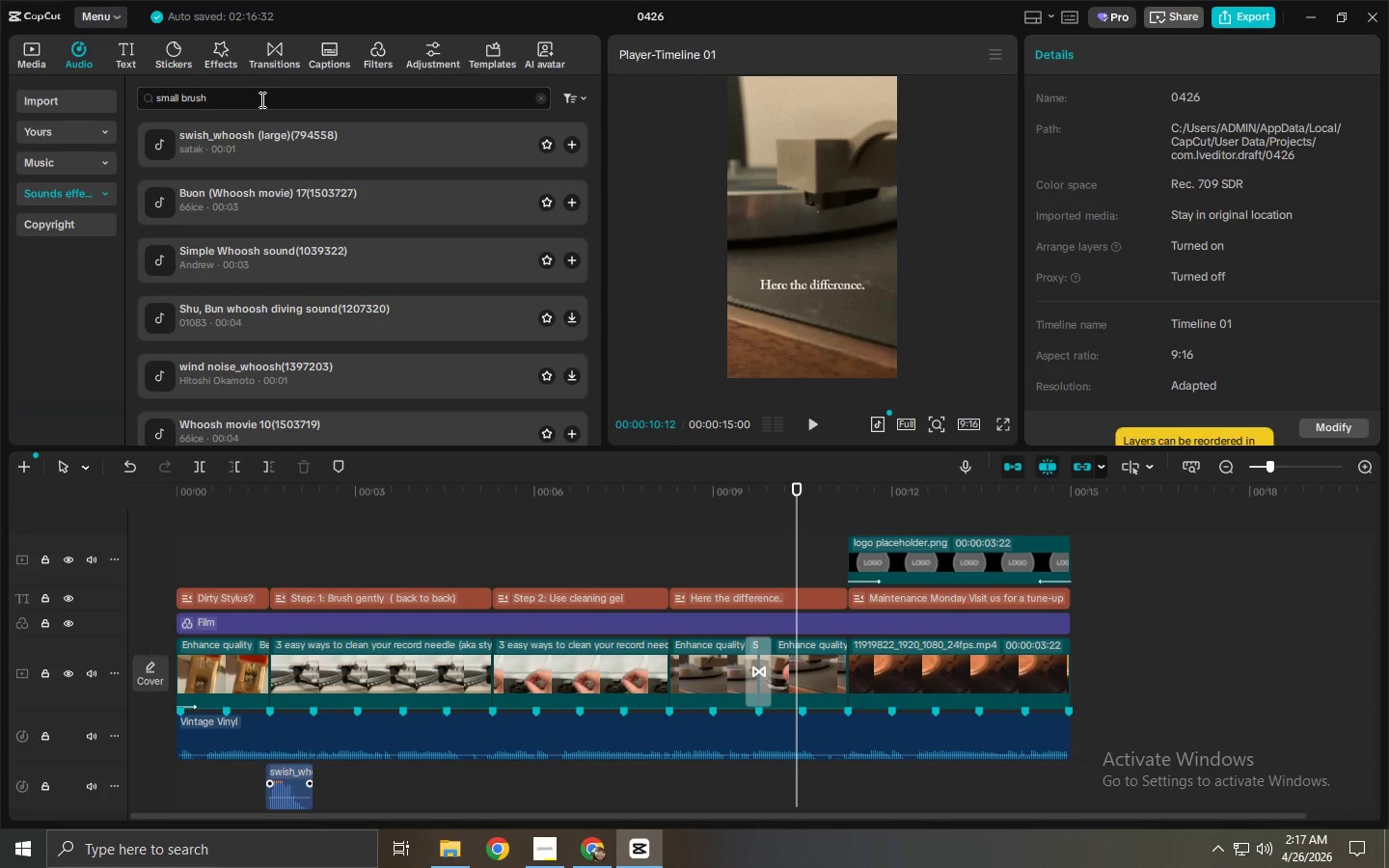 
key(Enter)
 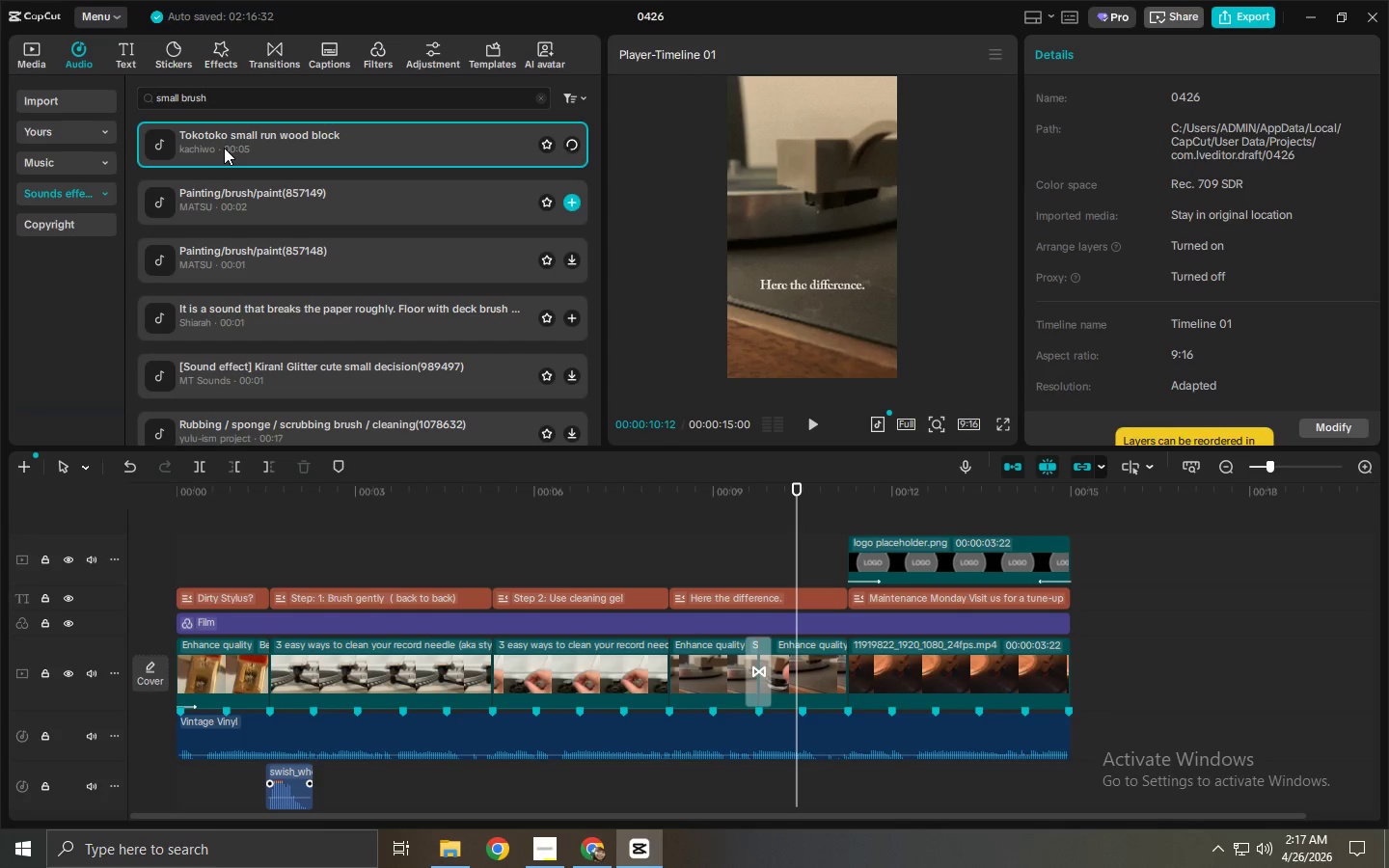 
left_click([241, 219])
 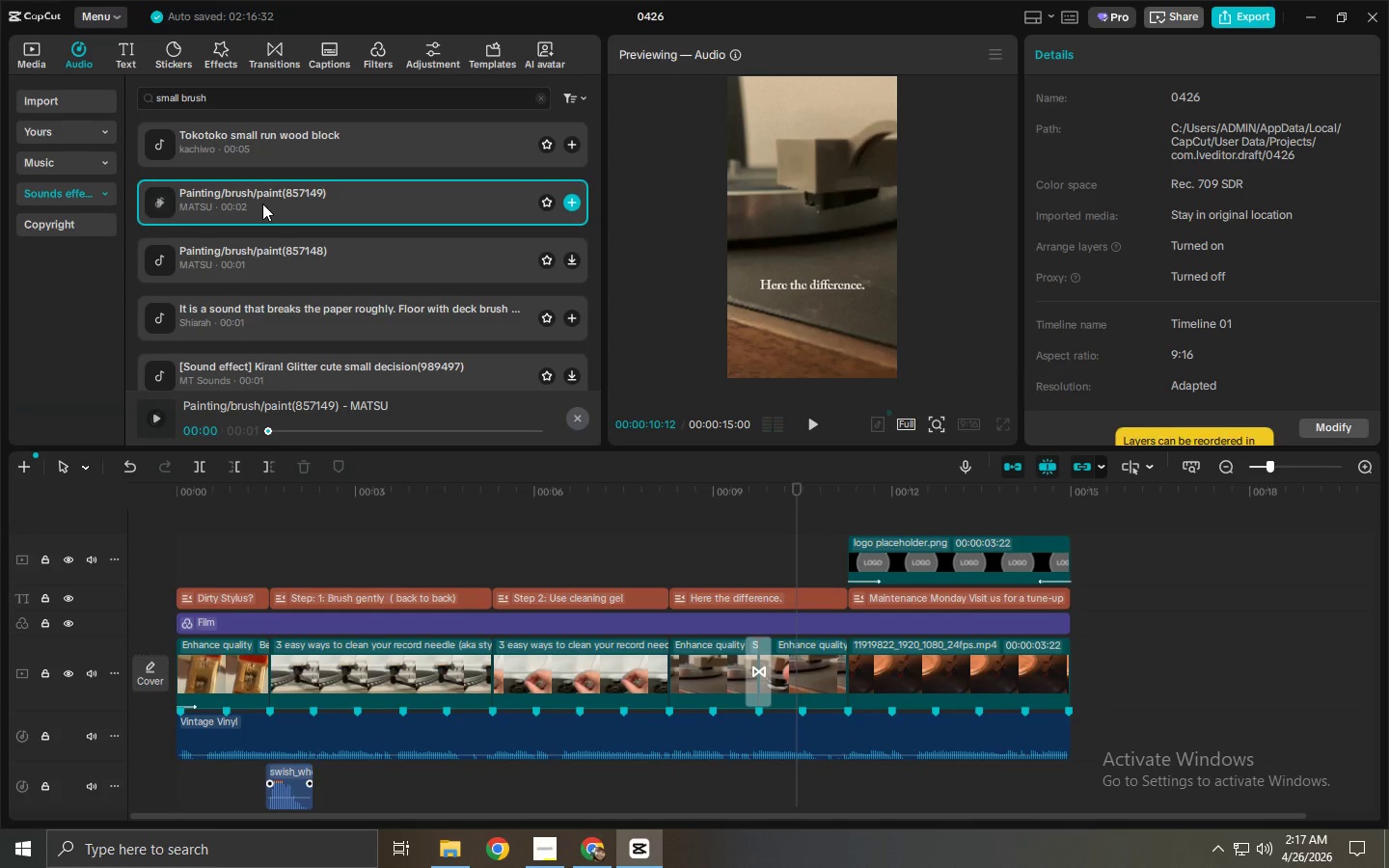 
left_click([262, 203])
 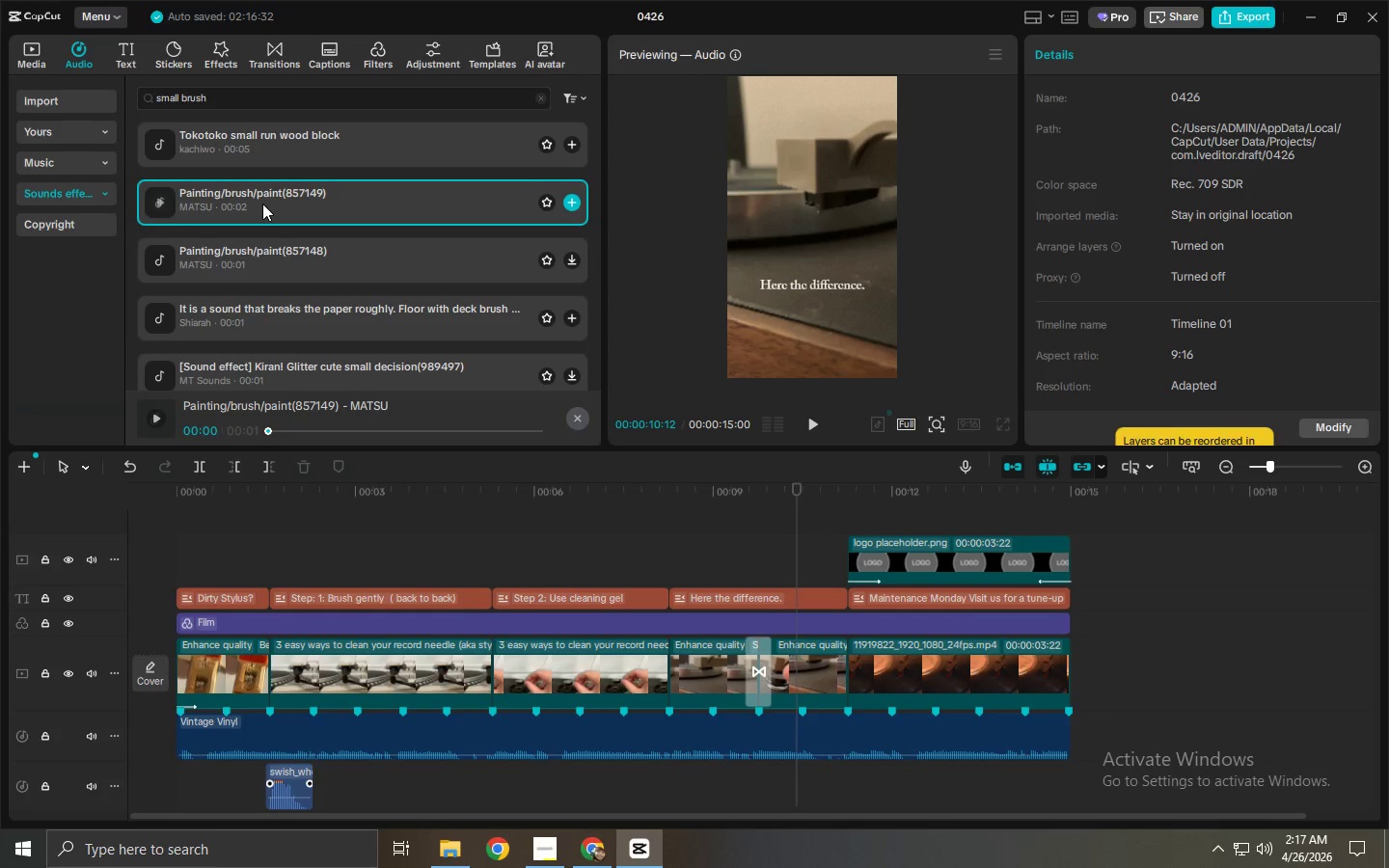 
scroll: coordinate [262, 203], scroll_direction: up, amount: 1.0
 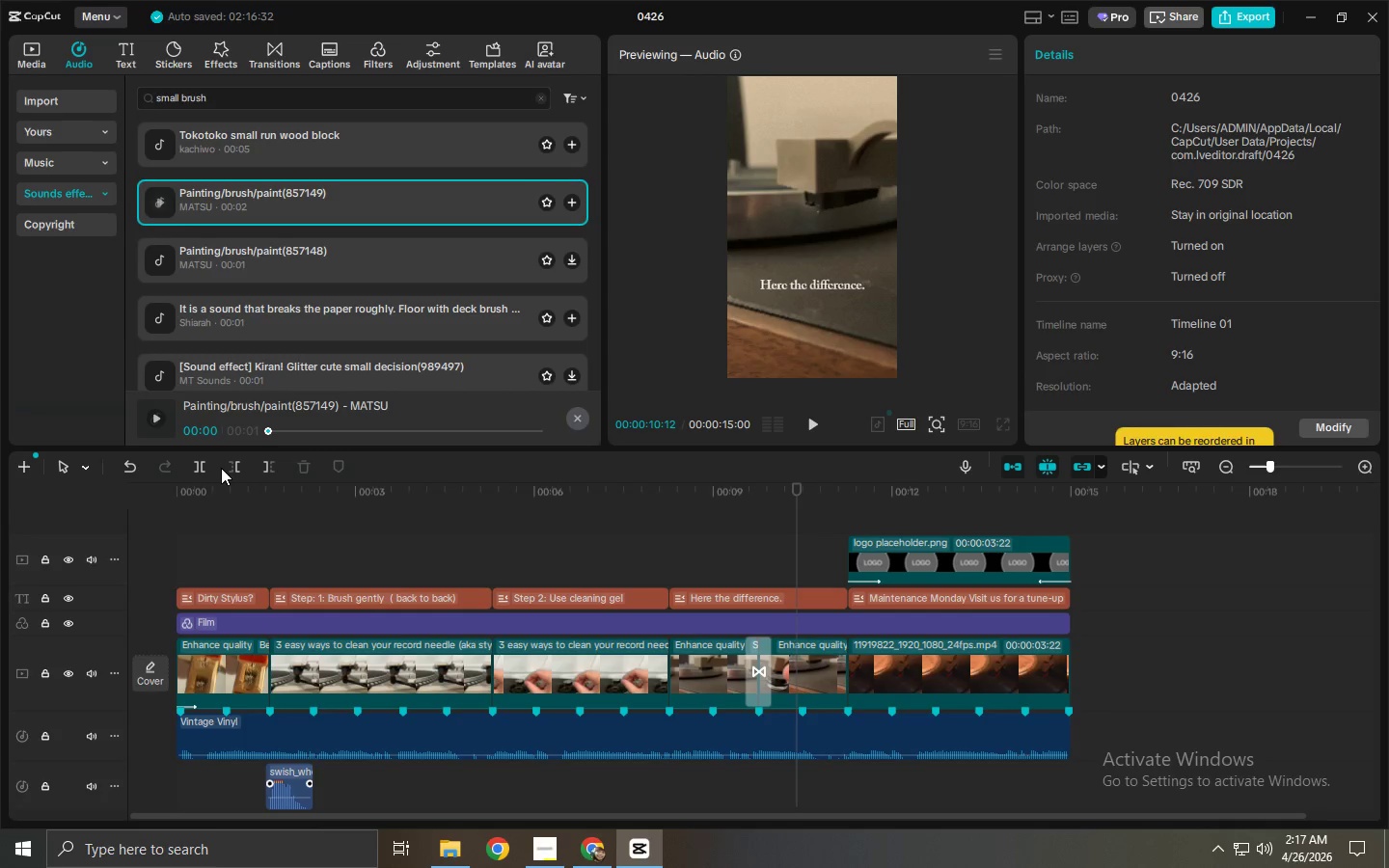 
wait(13.1)
 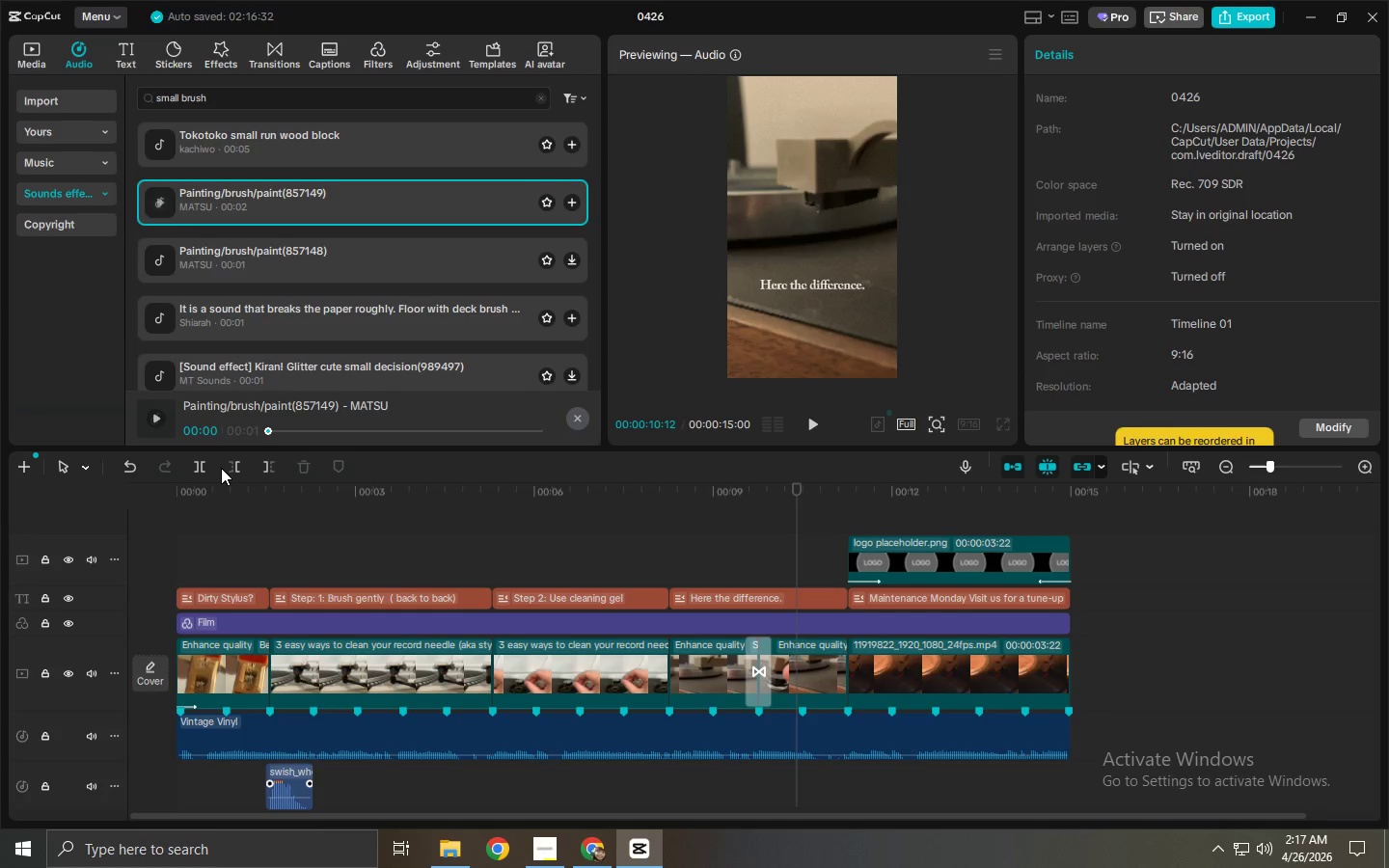 
left_click_drag(start_coordinate=[273, 493], to_coordinate=[24, 470])
 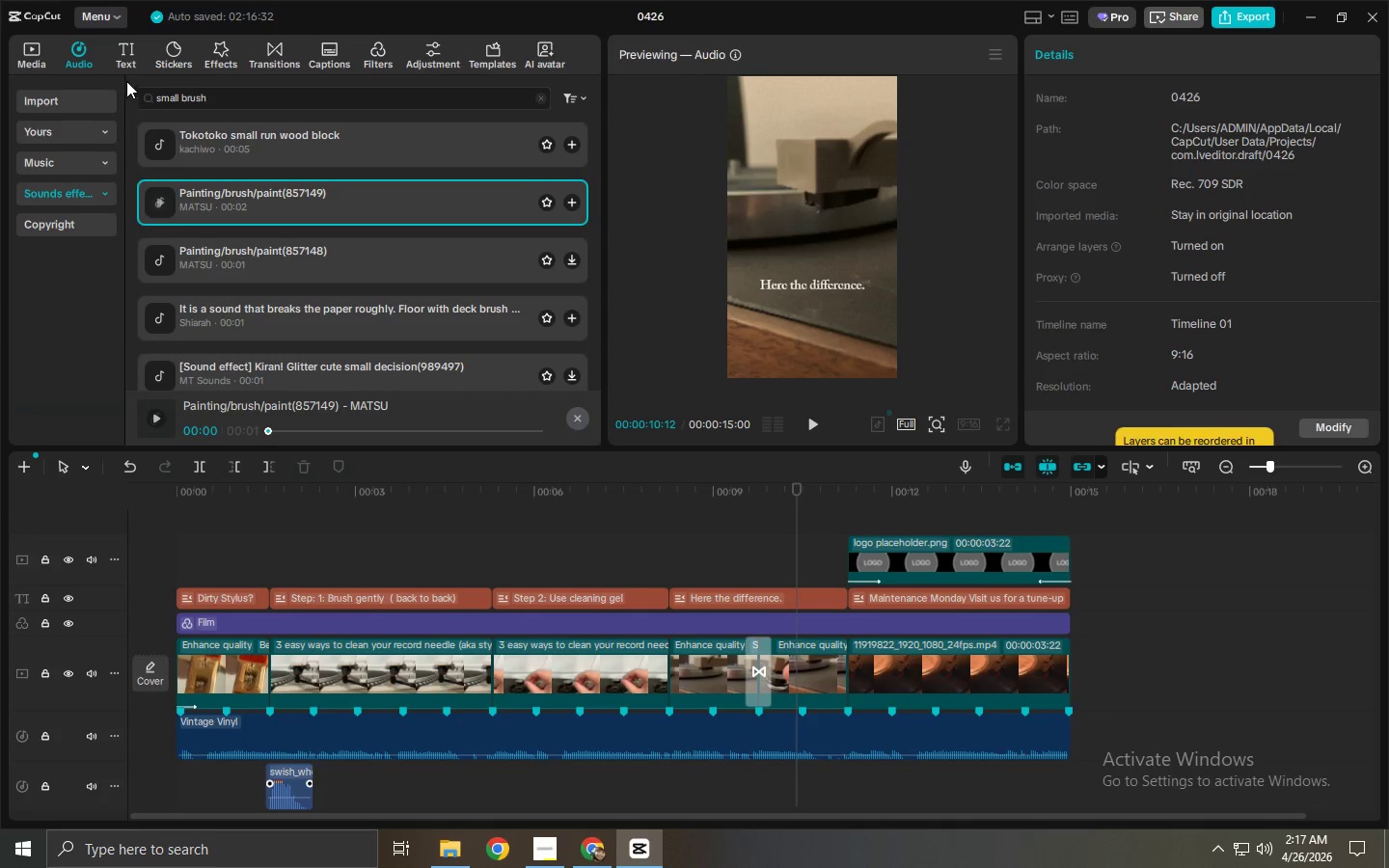 
left_click_drag(start_coordinate=[123, 47], to_coordinate=[229, 556])
 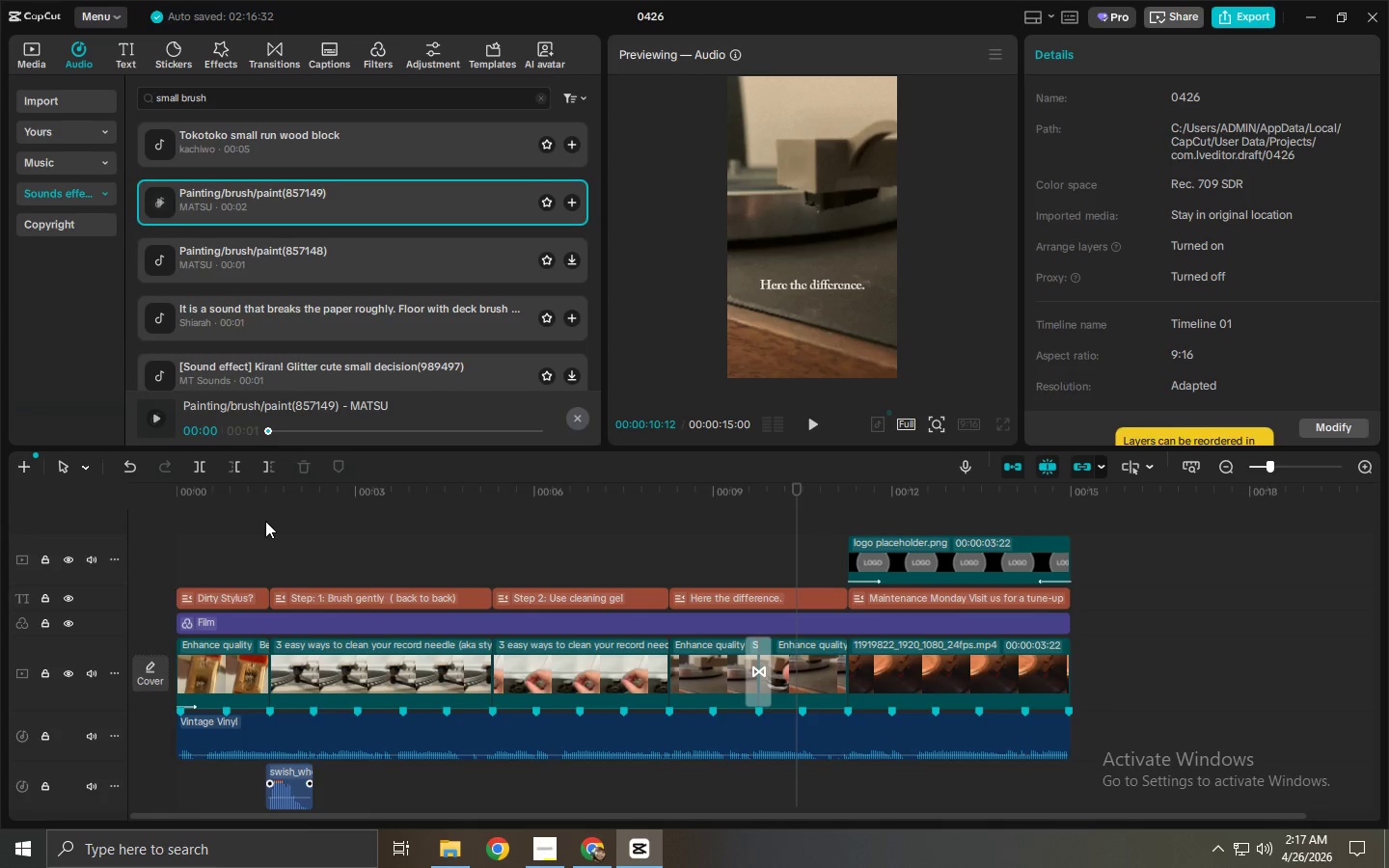 
wait(6.83)
 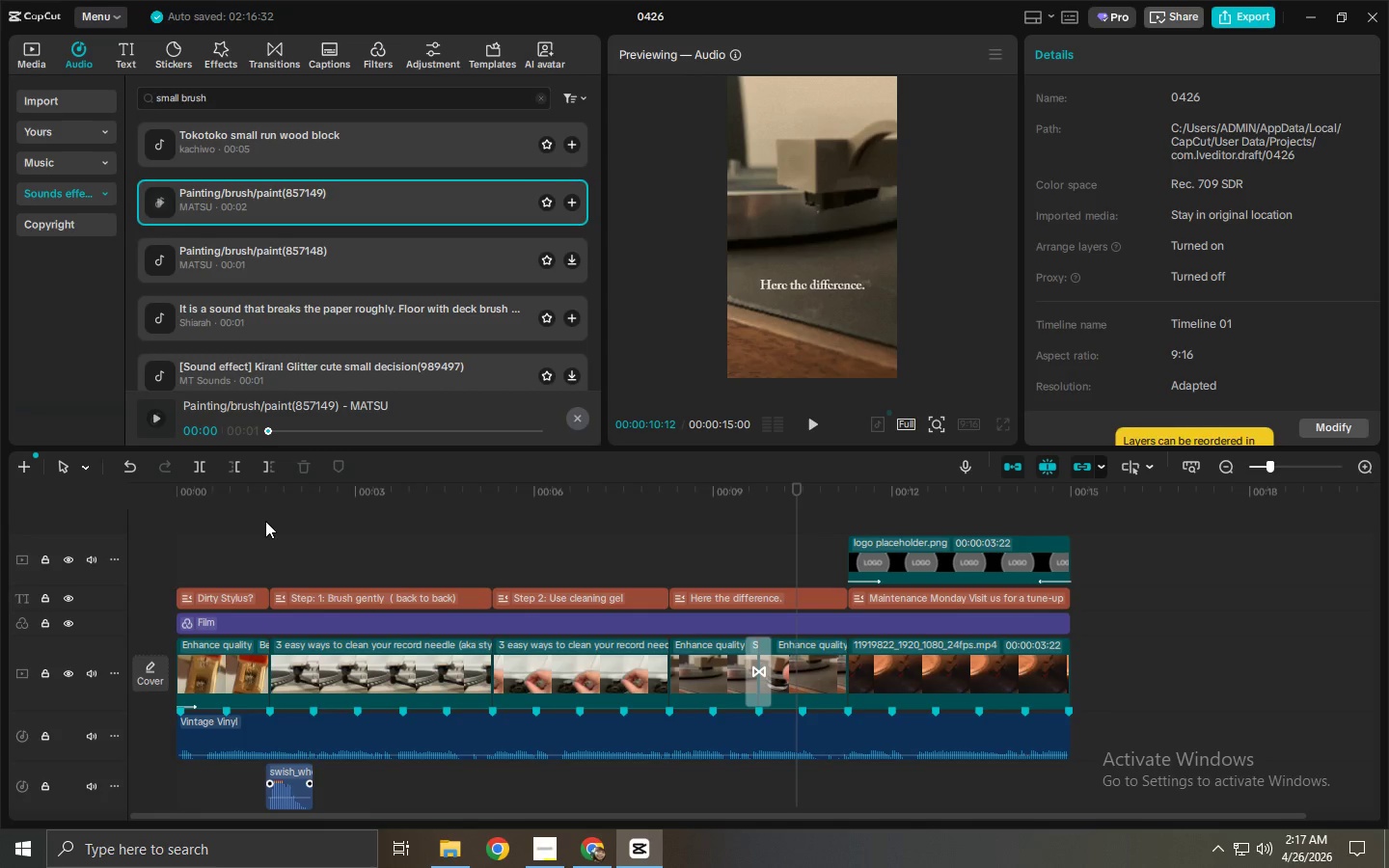 
left_click([544, 727])
 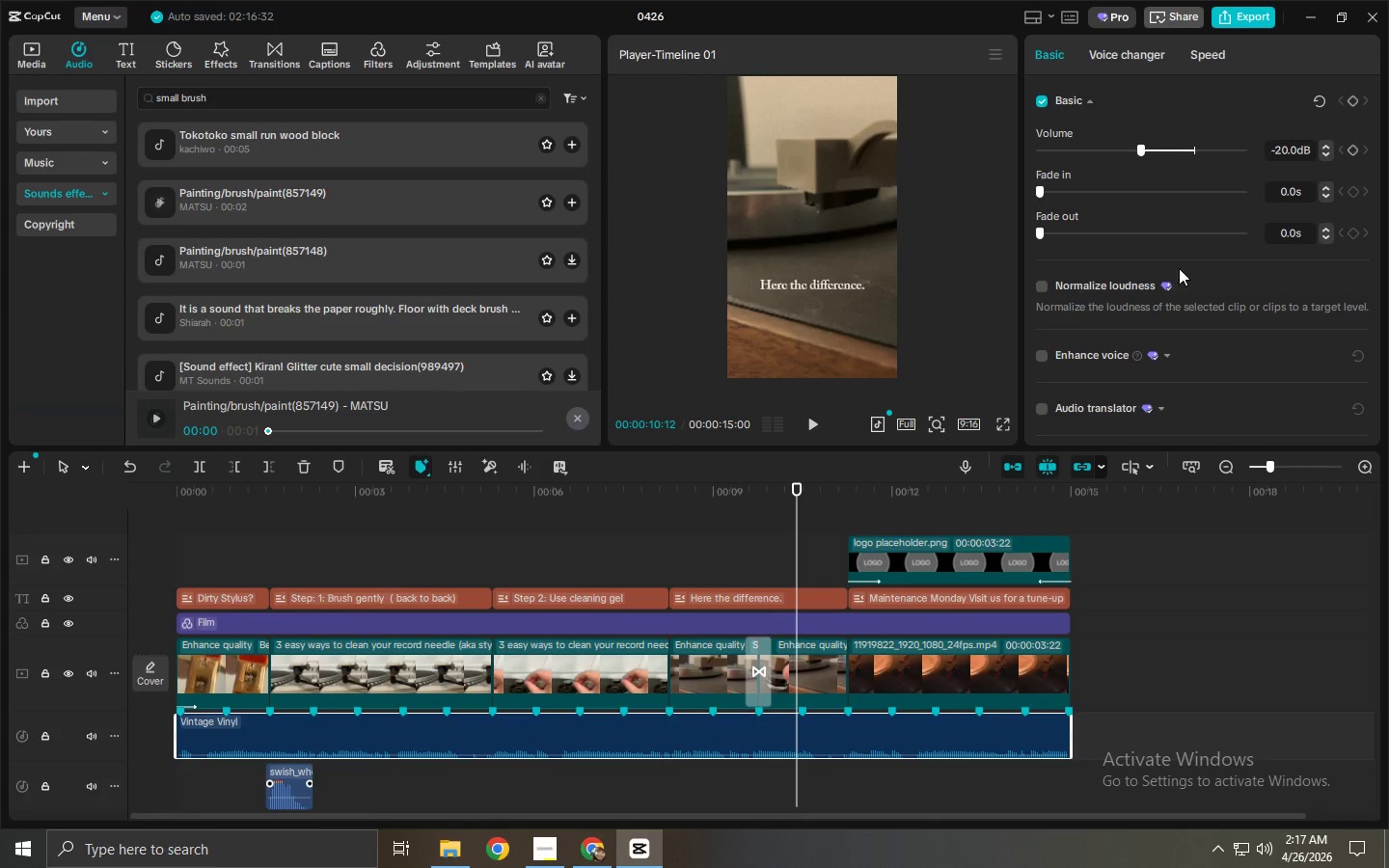 
left_click_drag(start_coordinate=[1295, 152], to_coordinate=[1217, 159])
 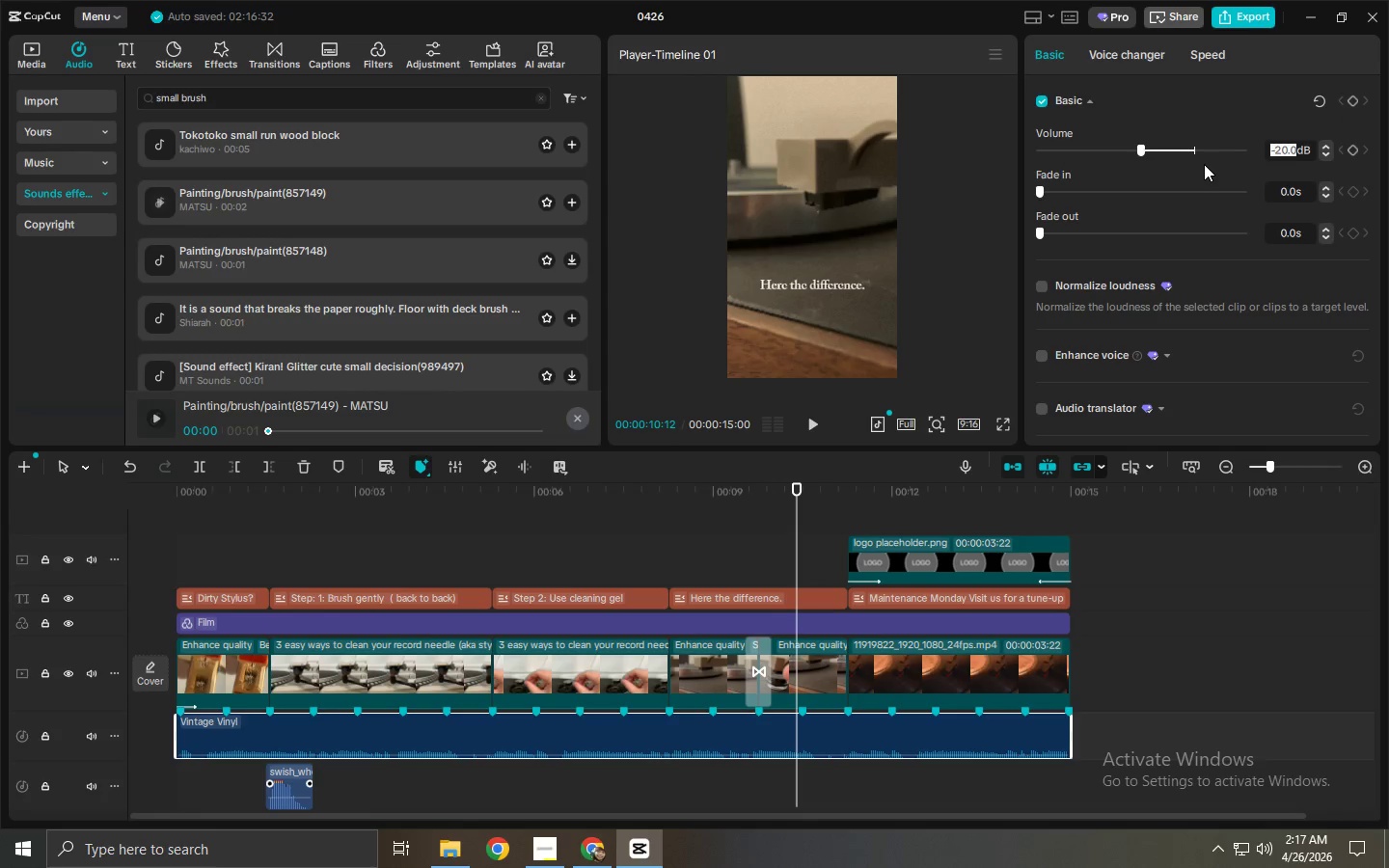 
key(NumpadSubtract)
 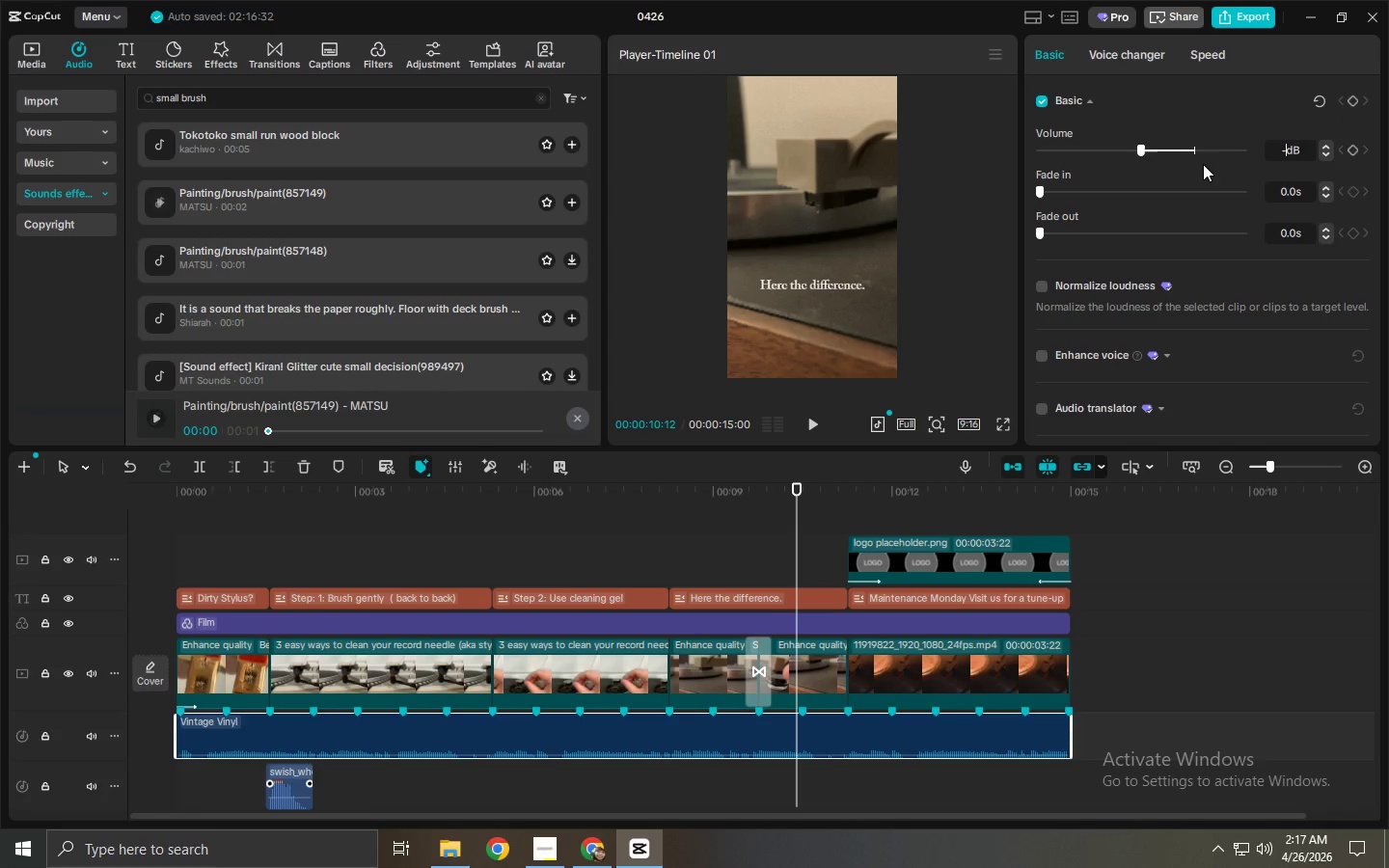 
key(Numpad1)
 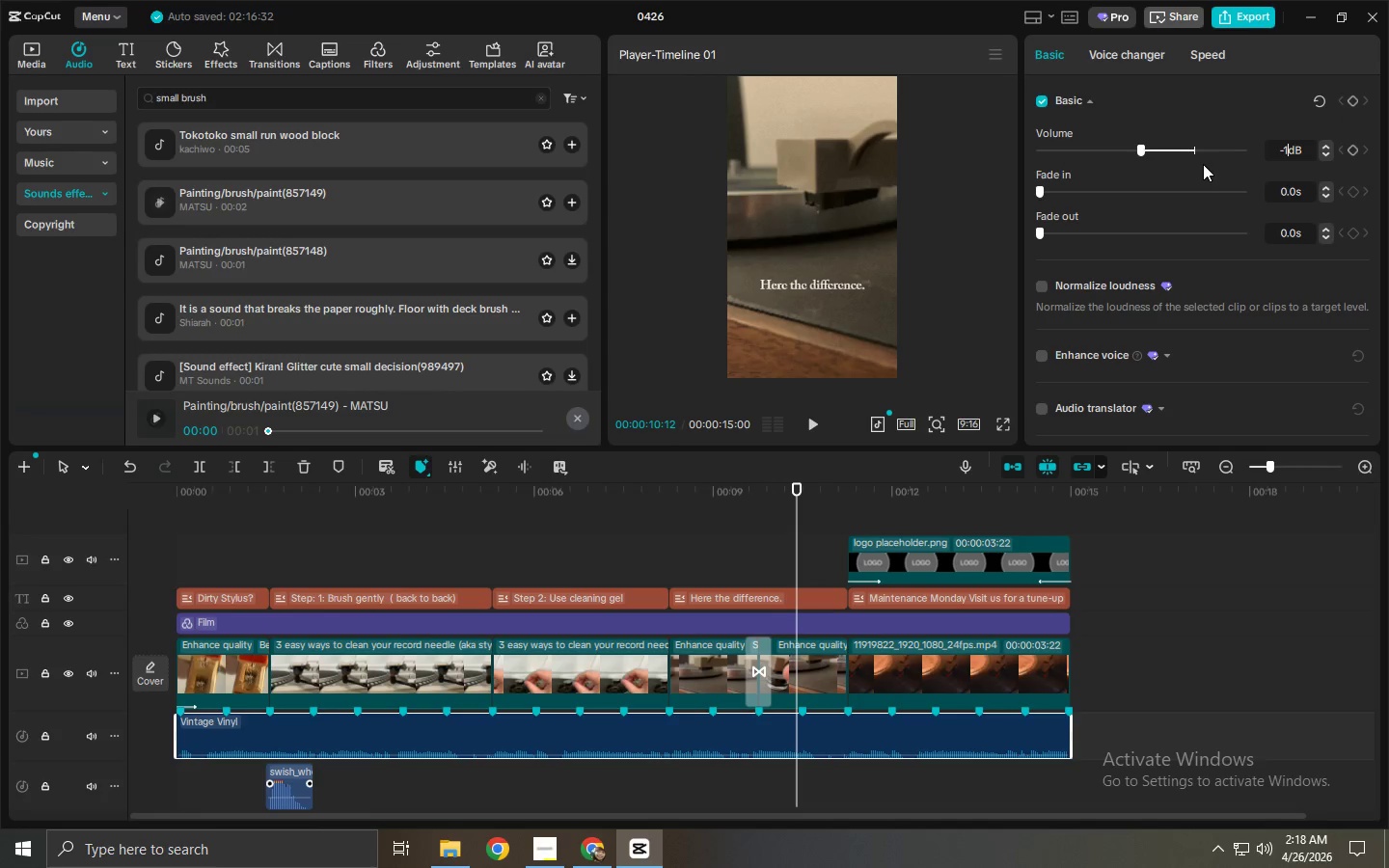 
key(Numpad8)
 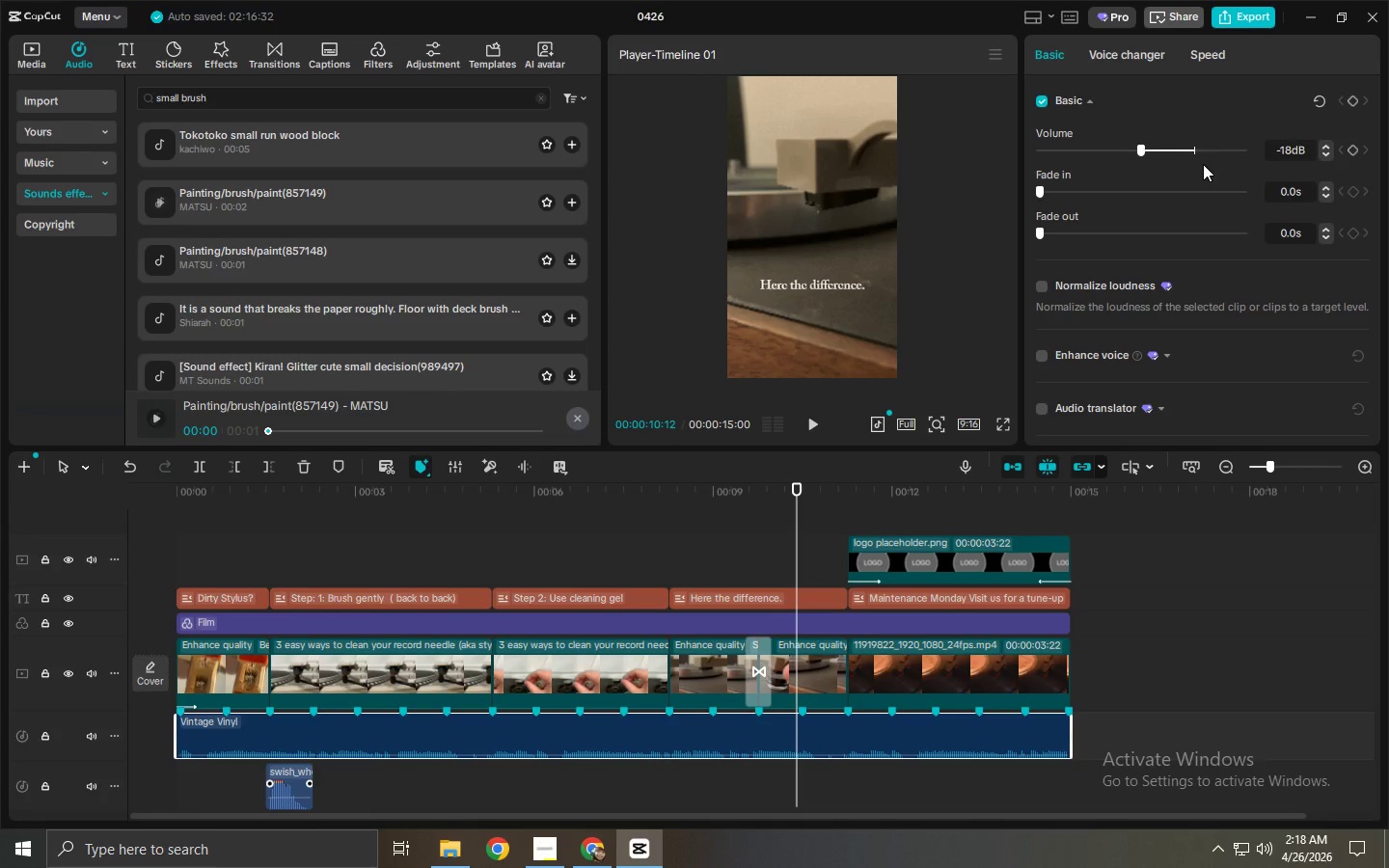 
key(NumpadEnter)
 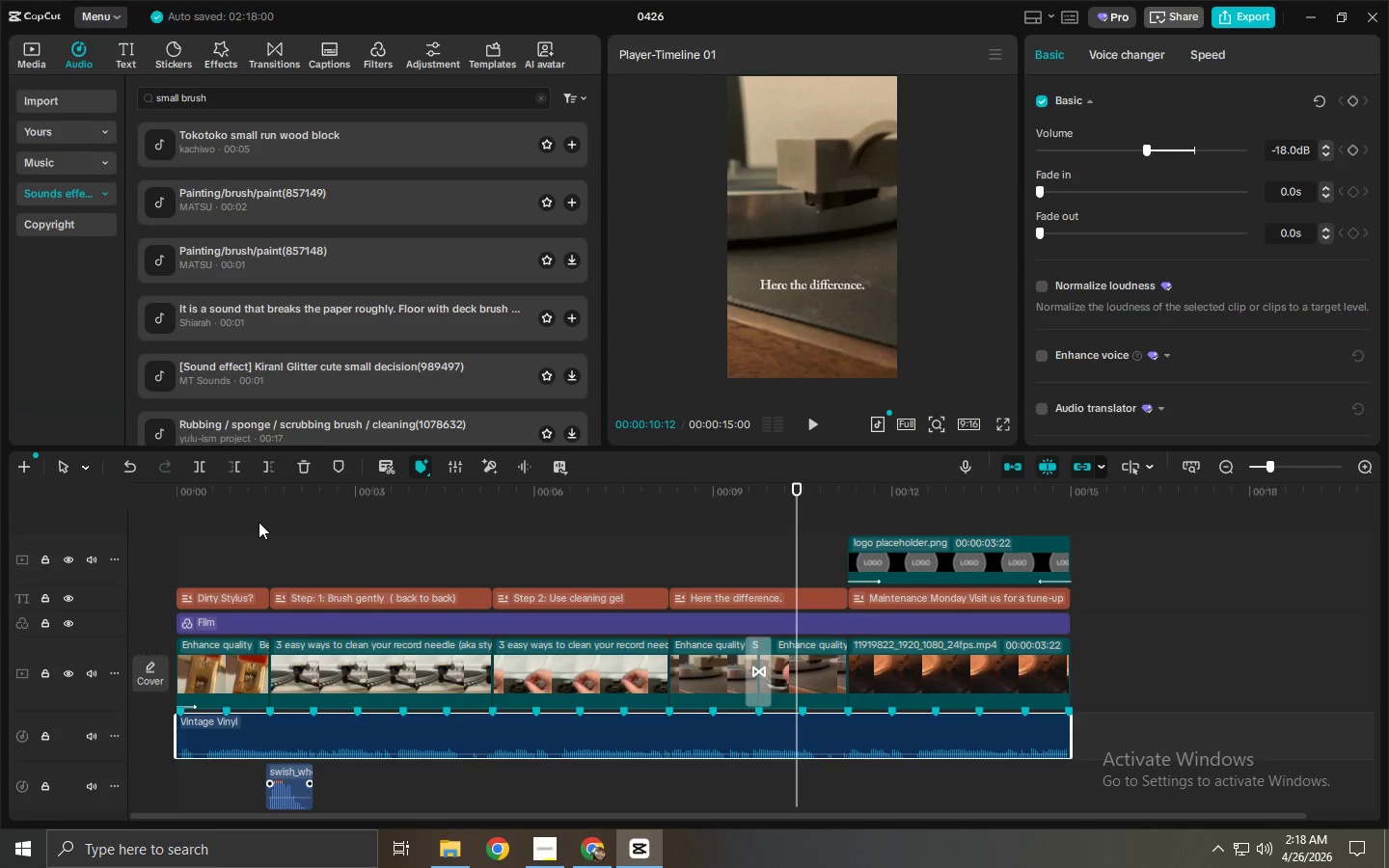 
left_click([277, 774])
 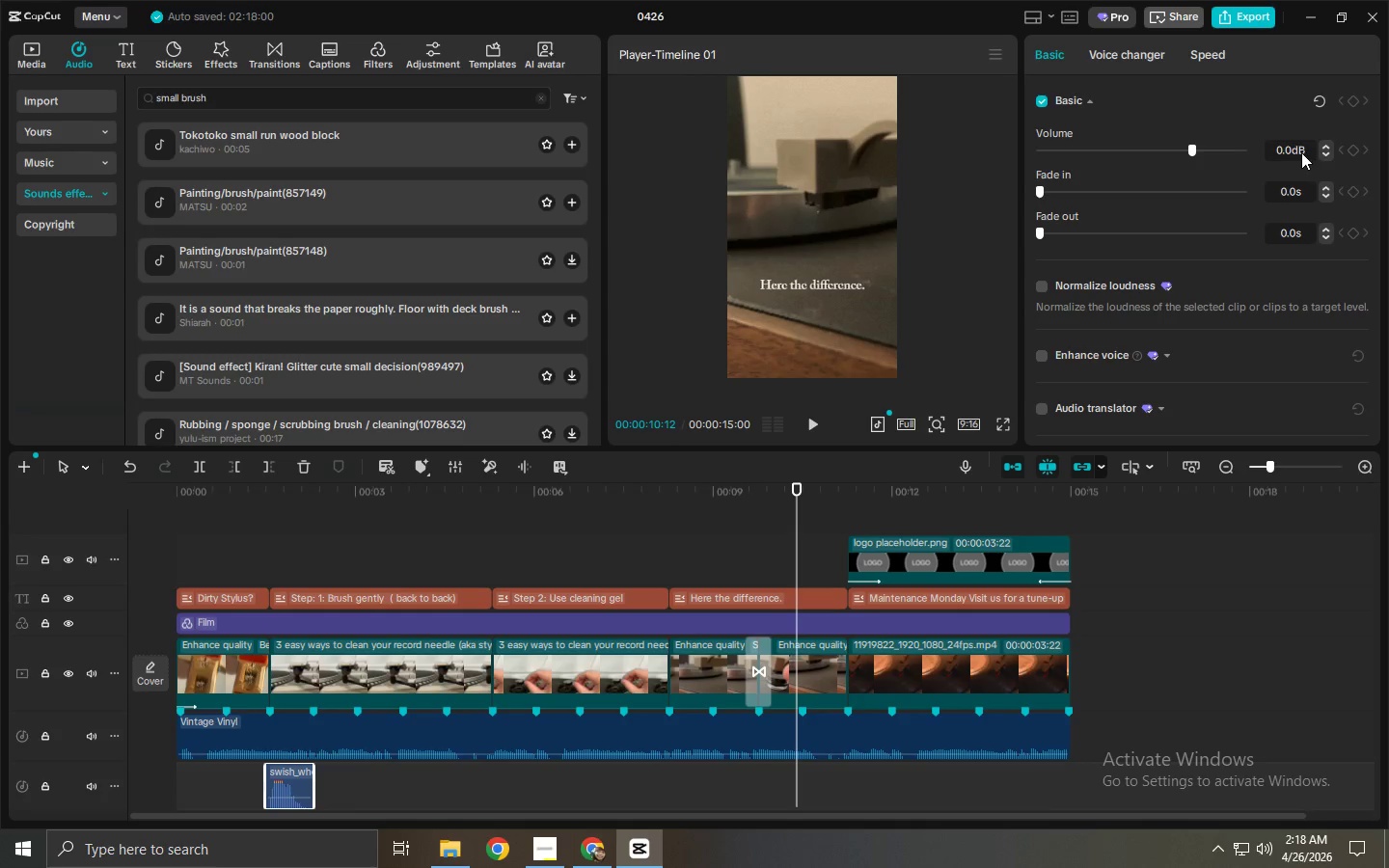 
left_click_drag(start_coordinate=[1291, 149], to_coordinate=[1229, 157])
 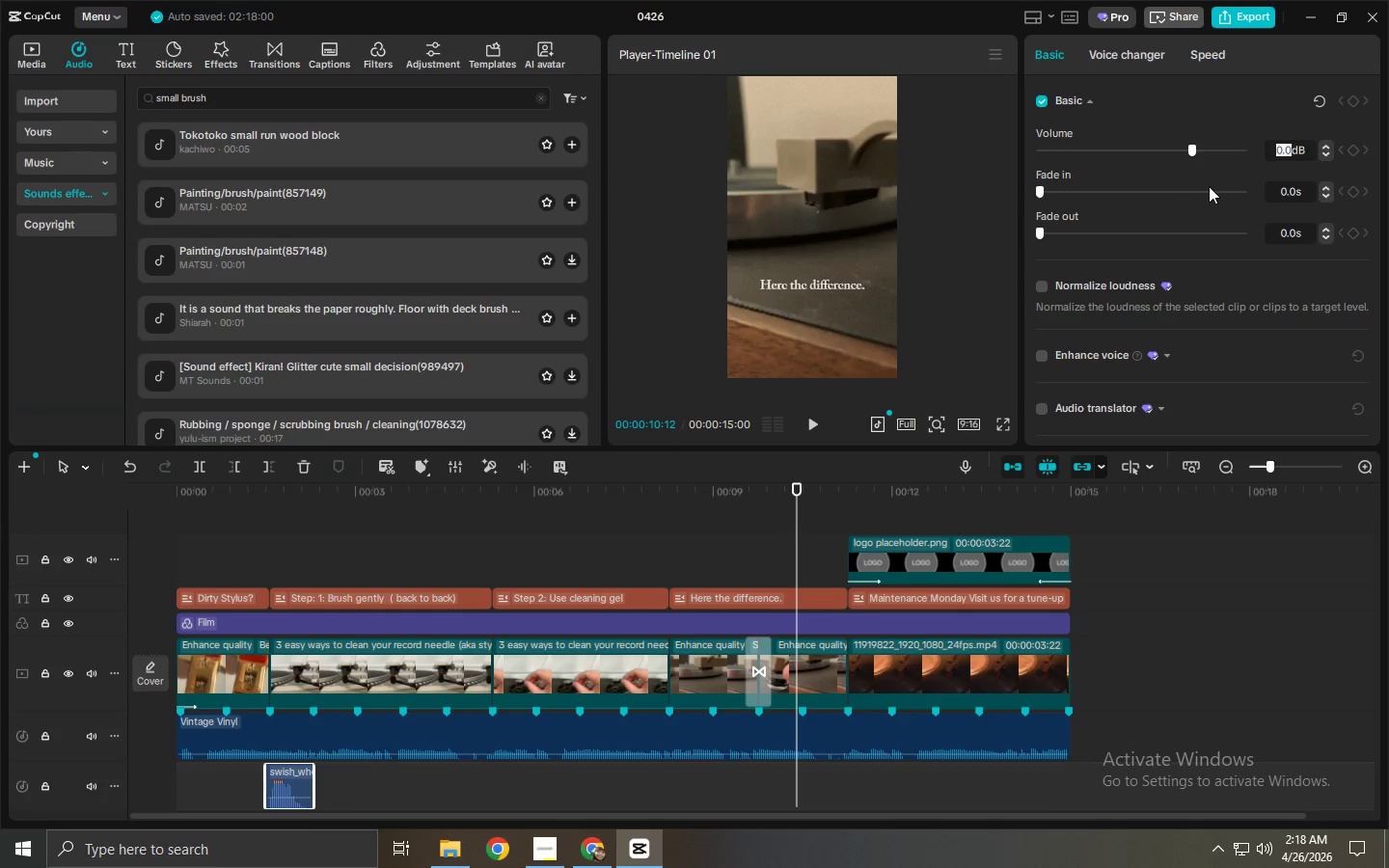 
key(NumpadSubtract)
 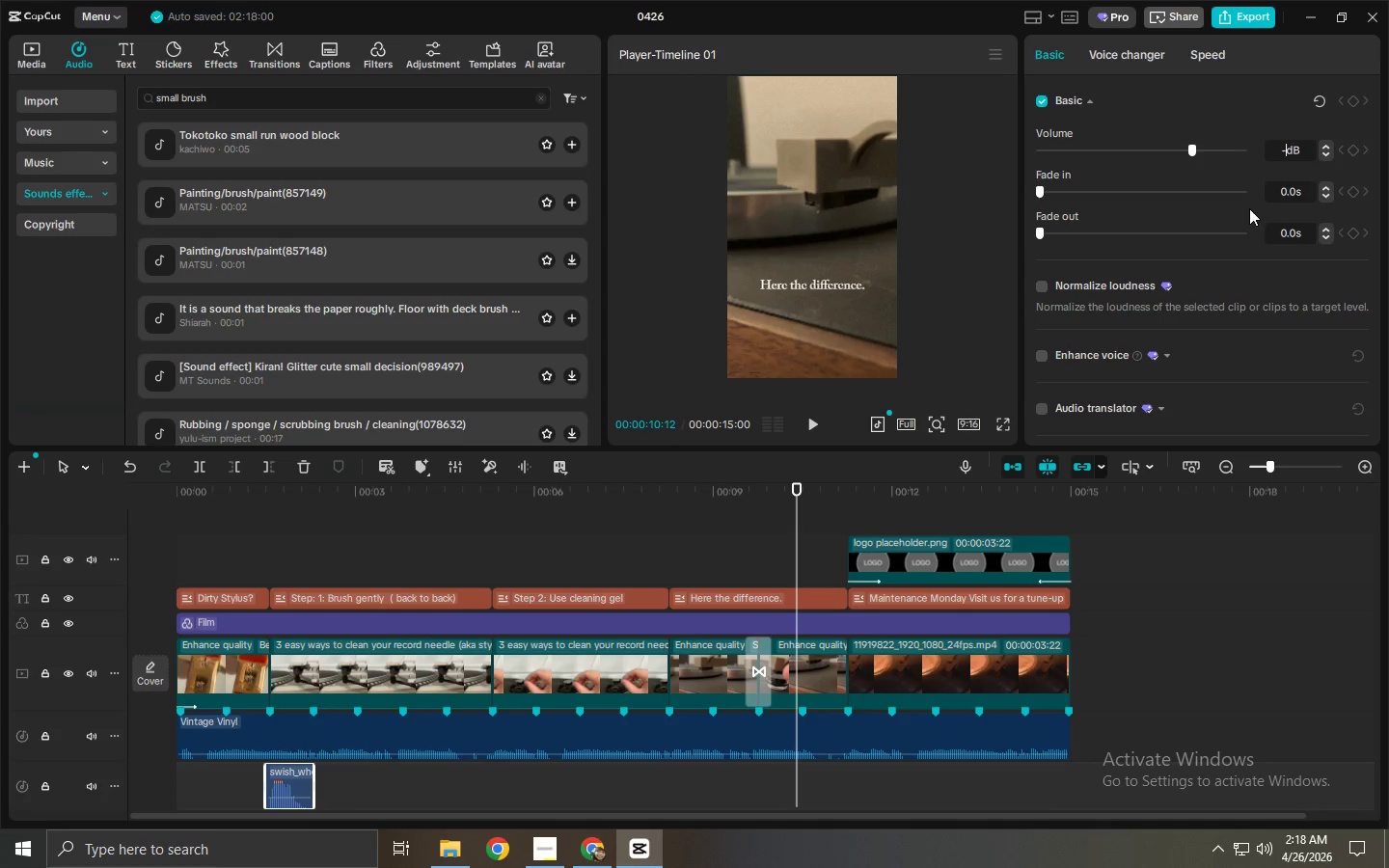 
key(Numpad0)
 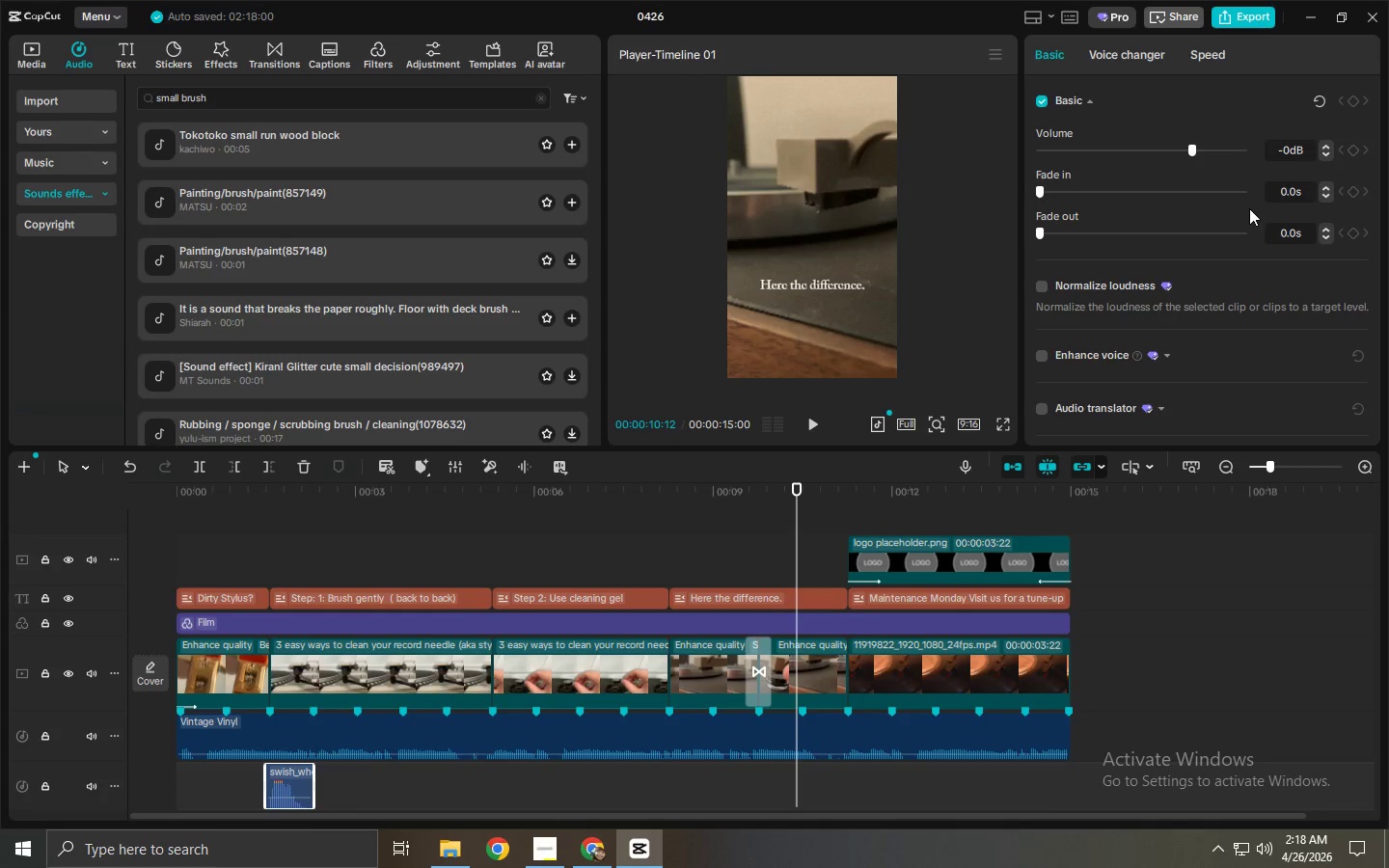 
key(Numpad8)
 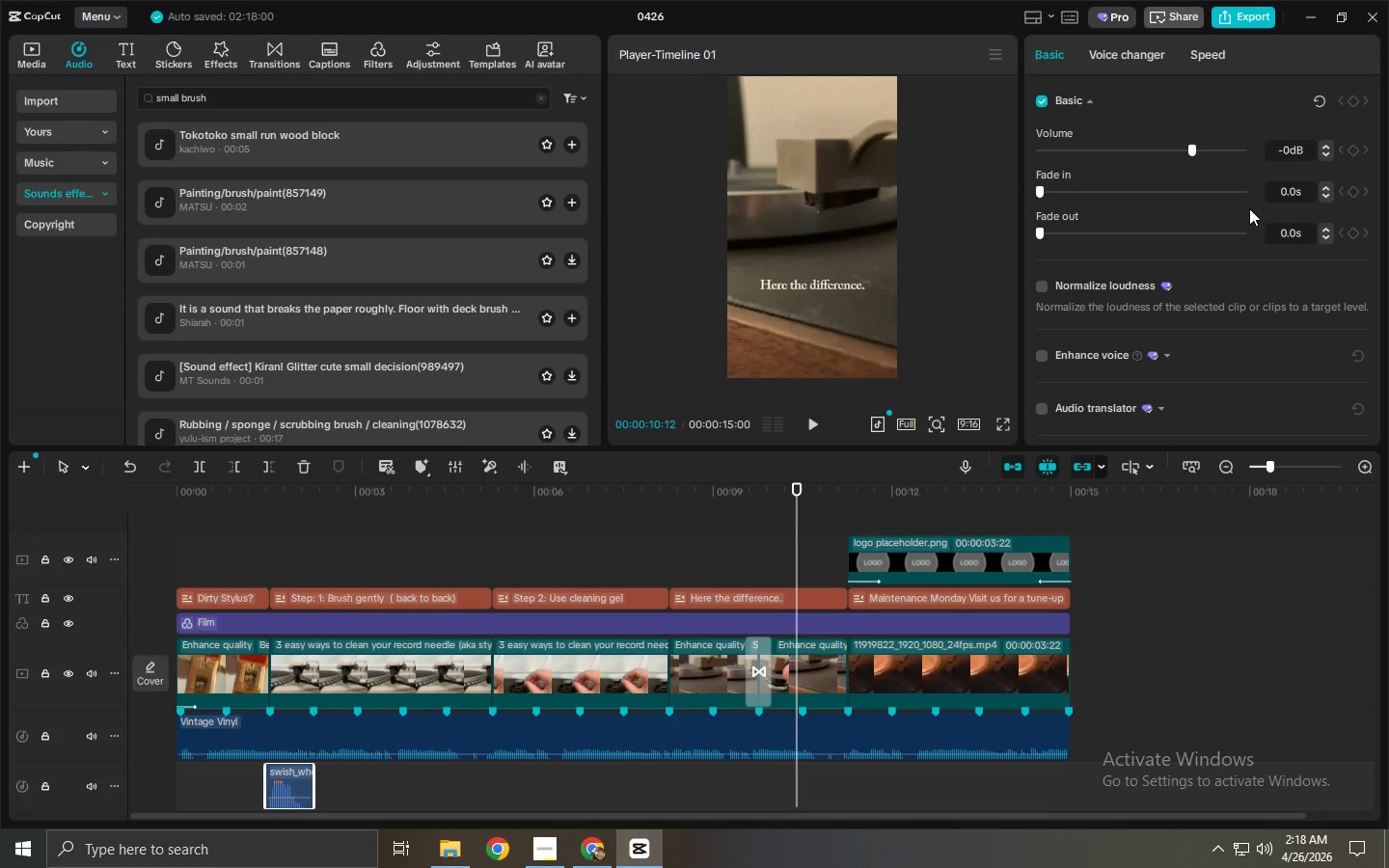 
key(NumpadEnter)
 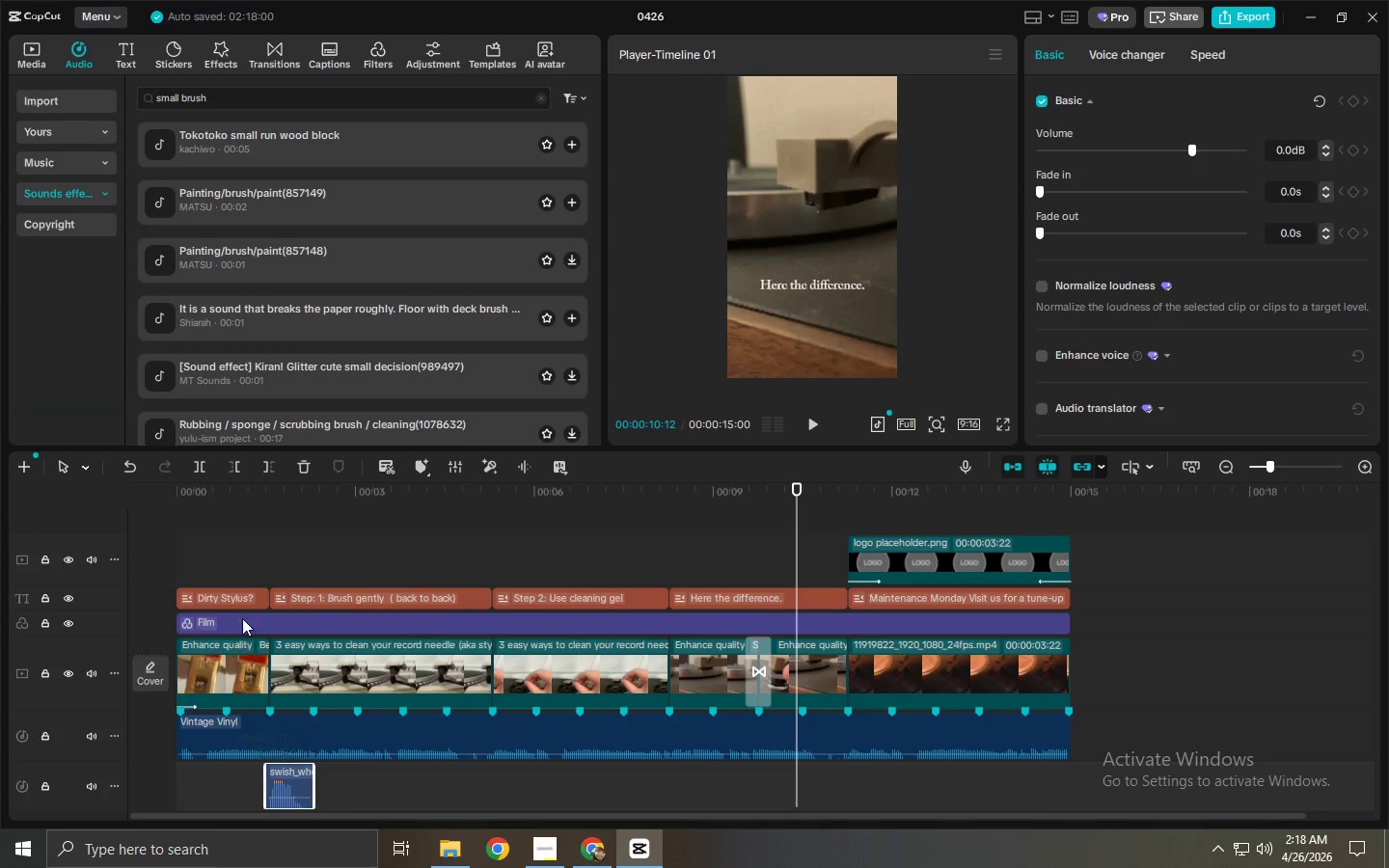 
left_click([223, 502])
 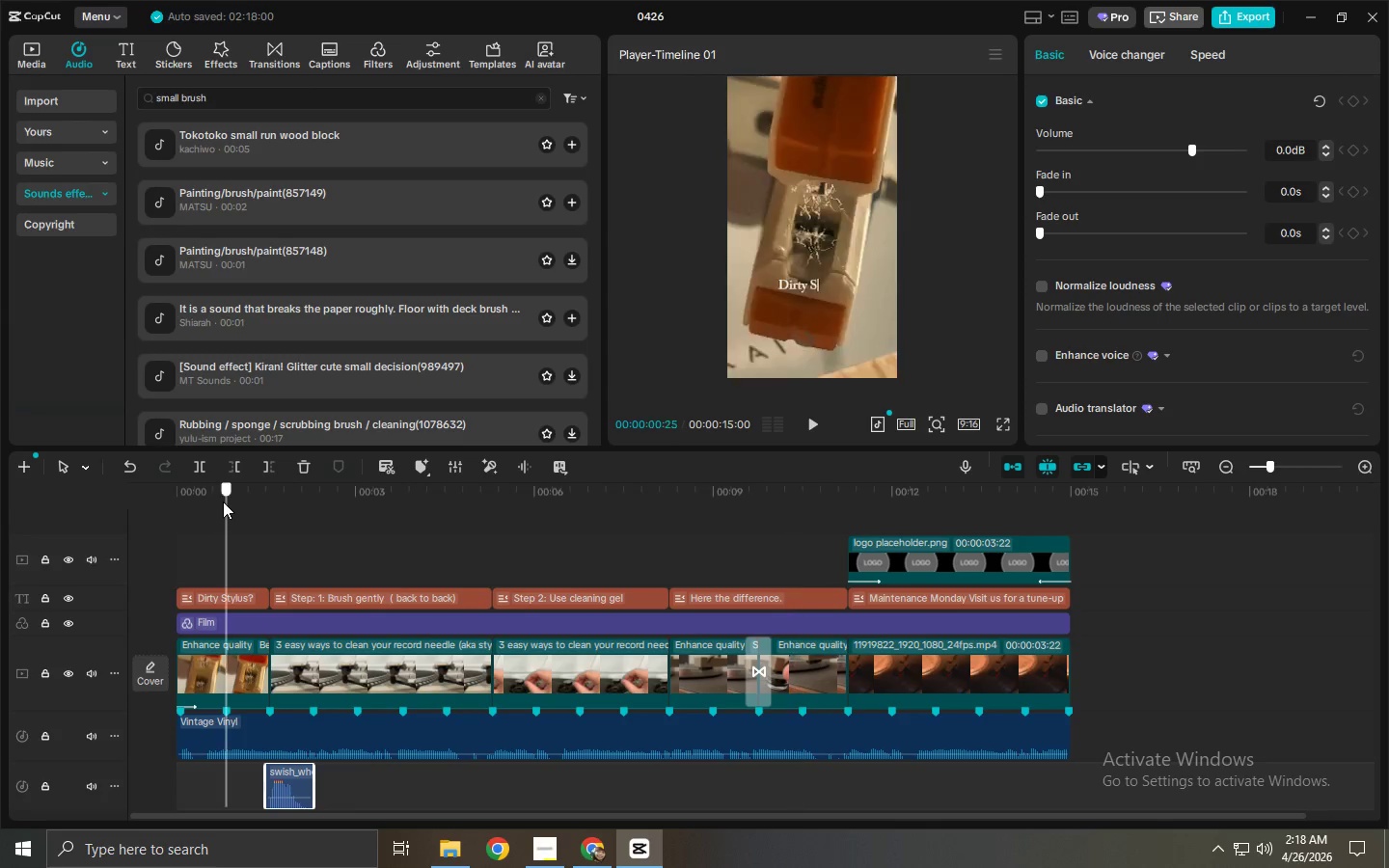 
key(Space)
 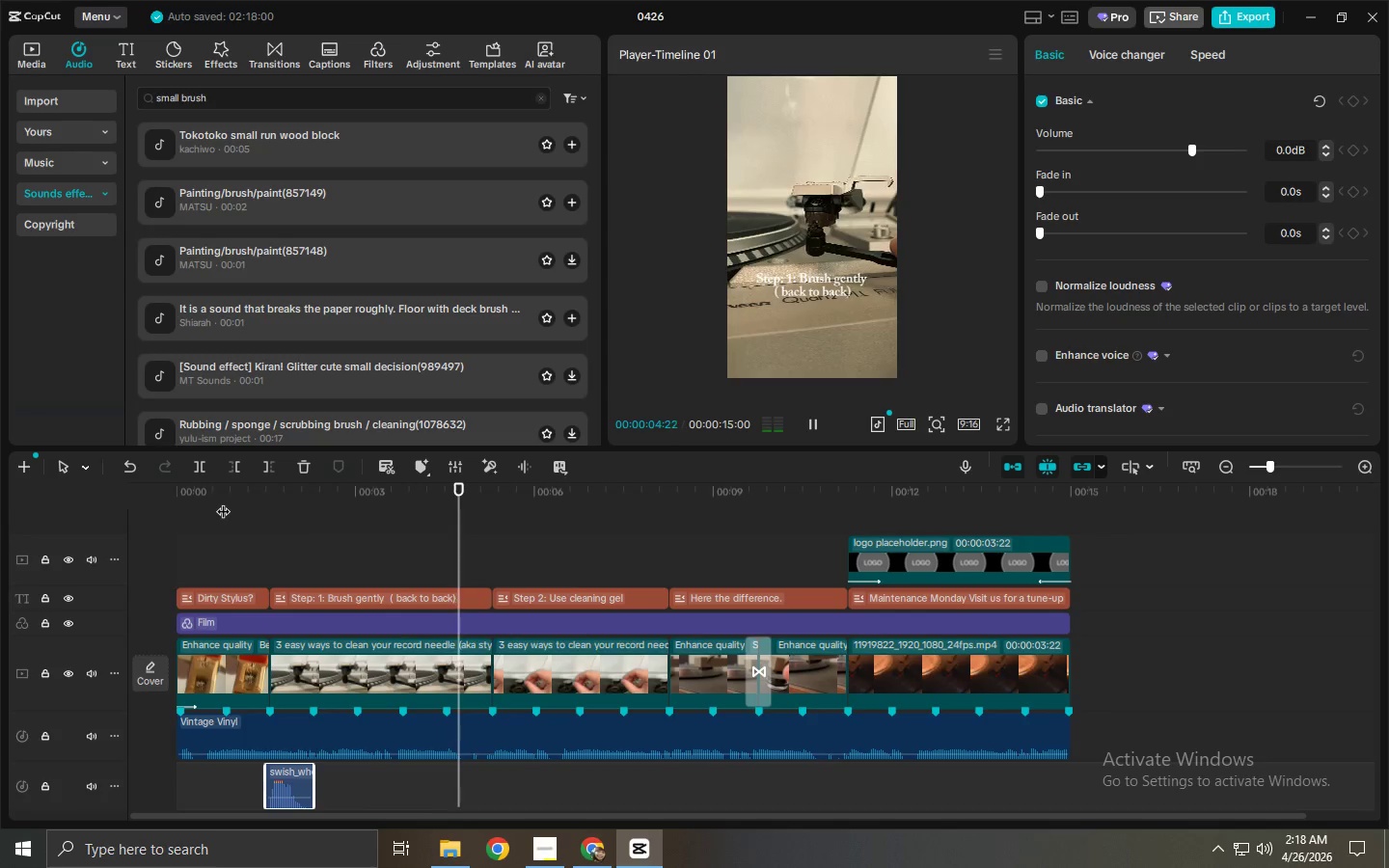 
wait(5.44)
 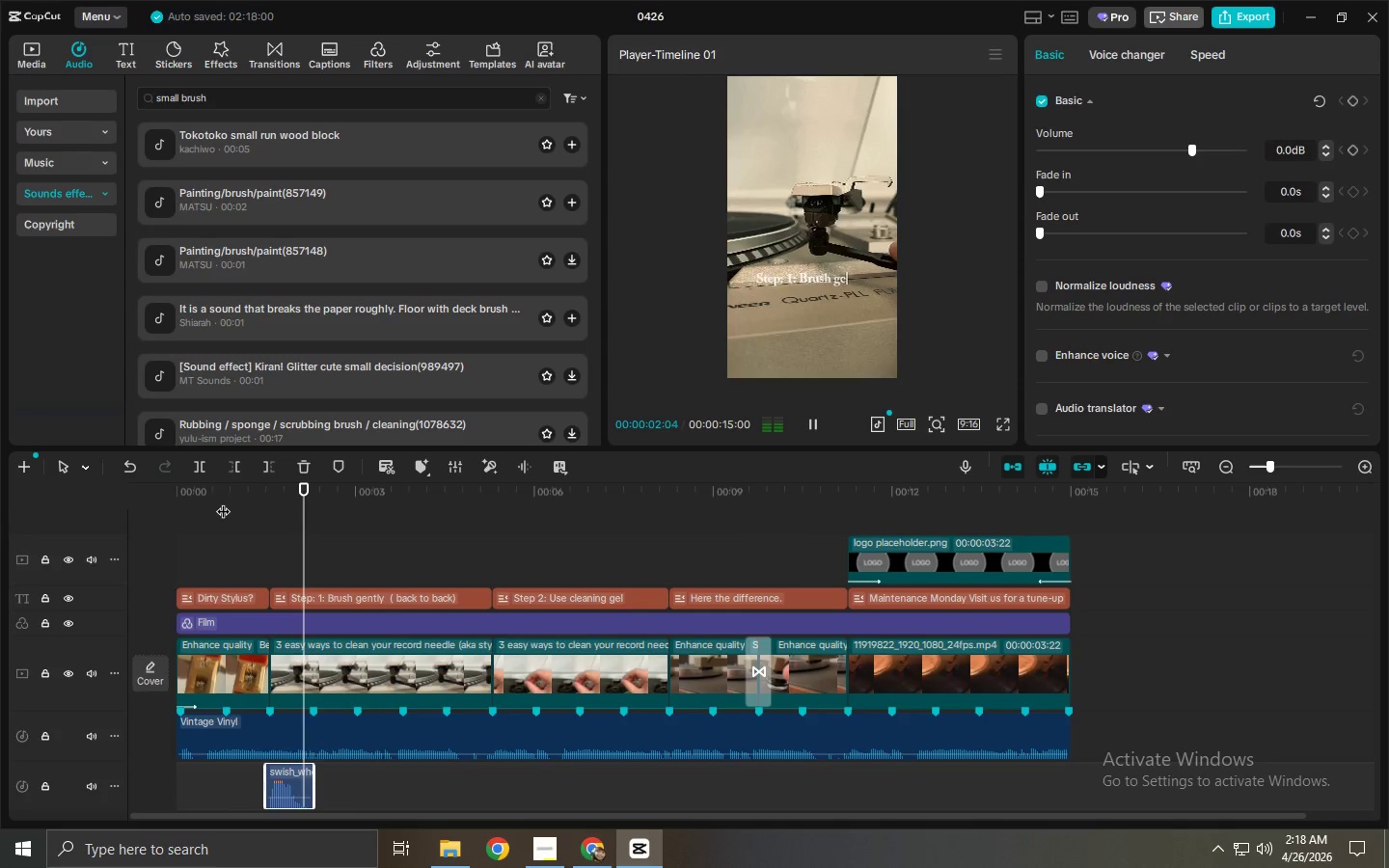 
key(Space)
 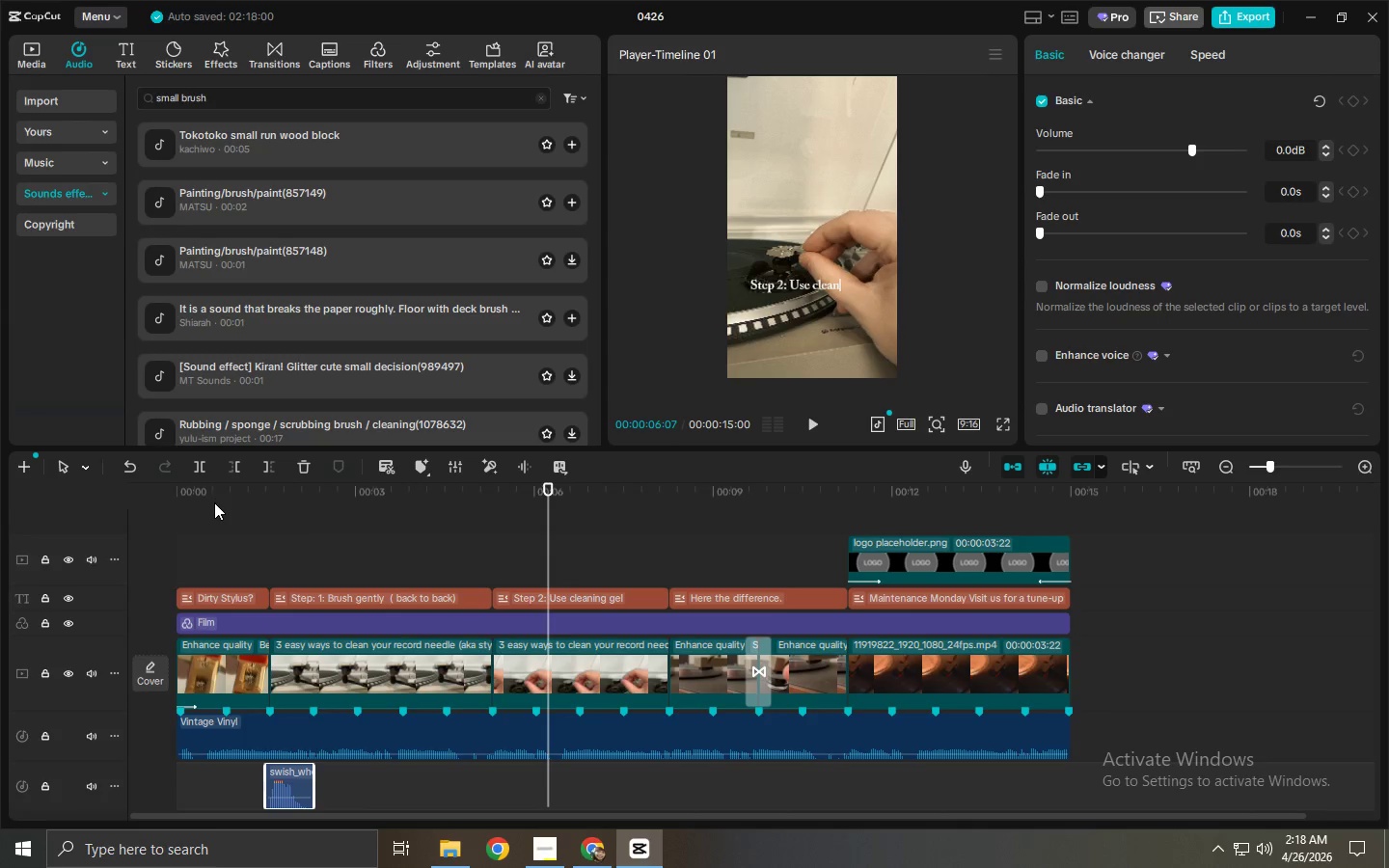 
left_click_drag(start_coordinate=[252, 102], to_coordinate=[128, 97])
 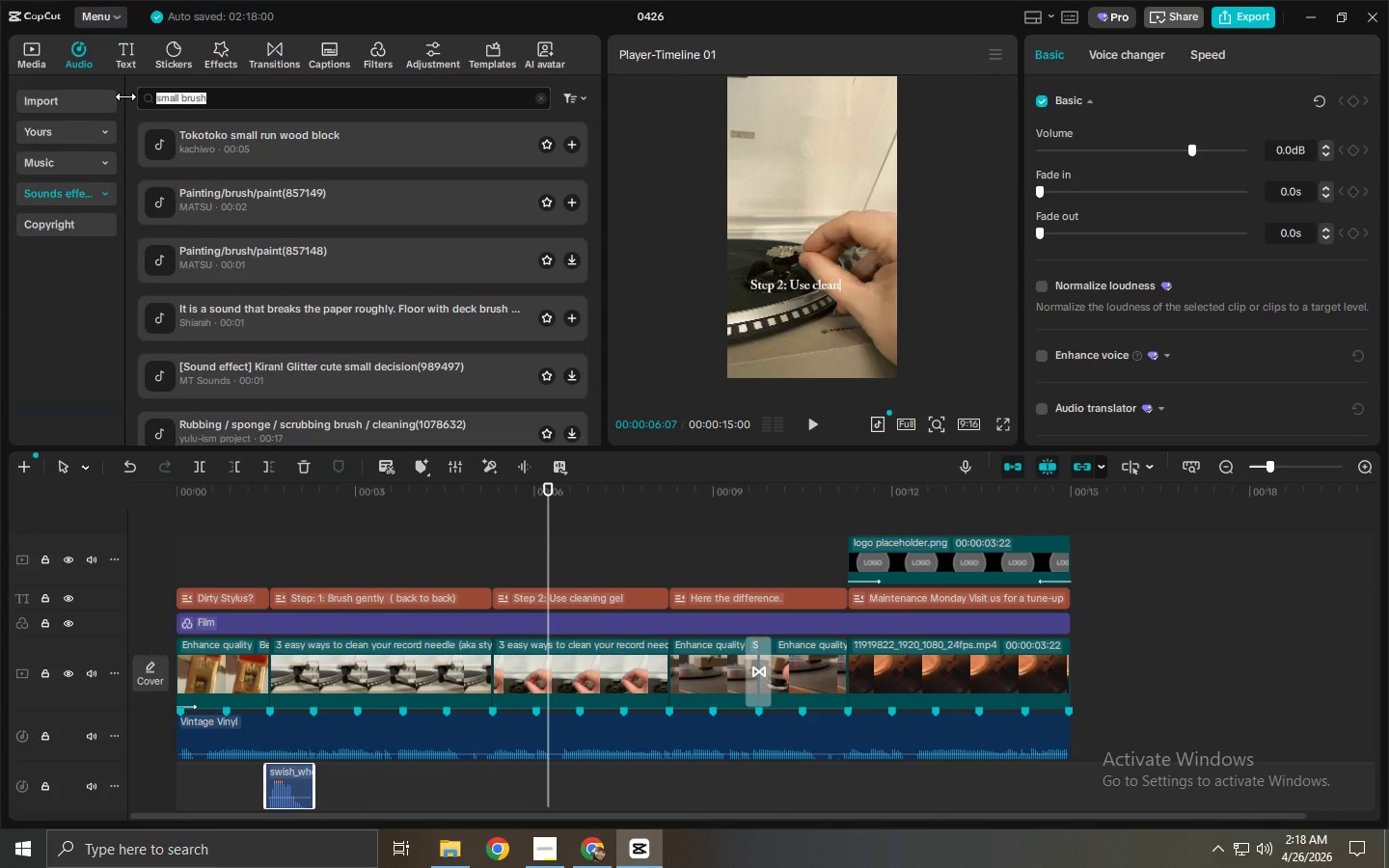 
type(gel)
 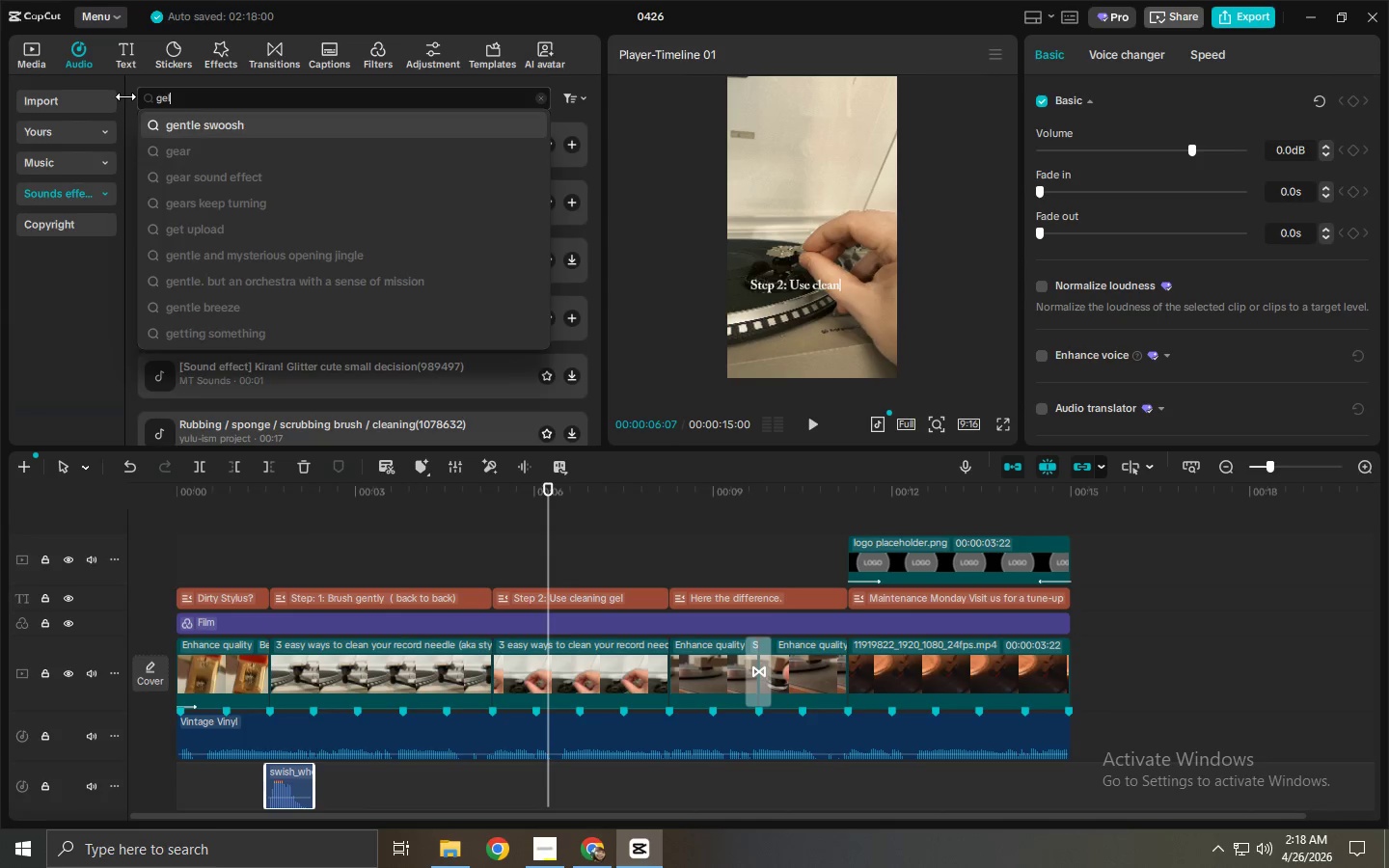 
key(Enter)
 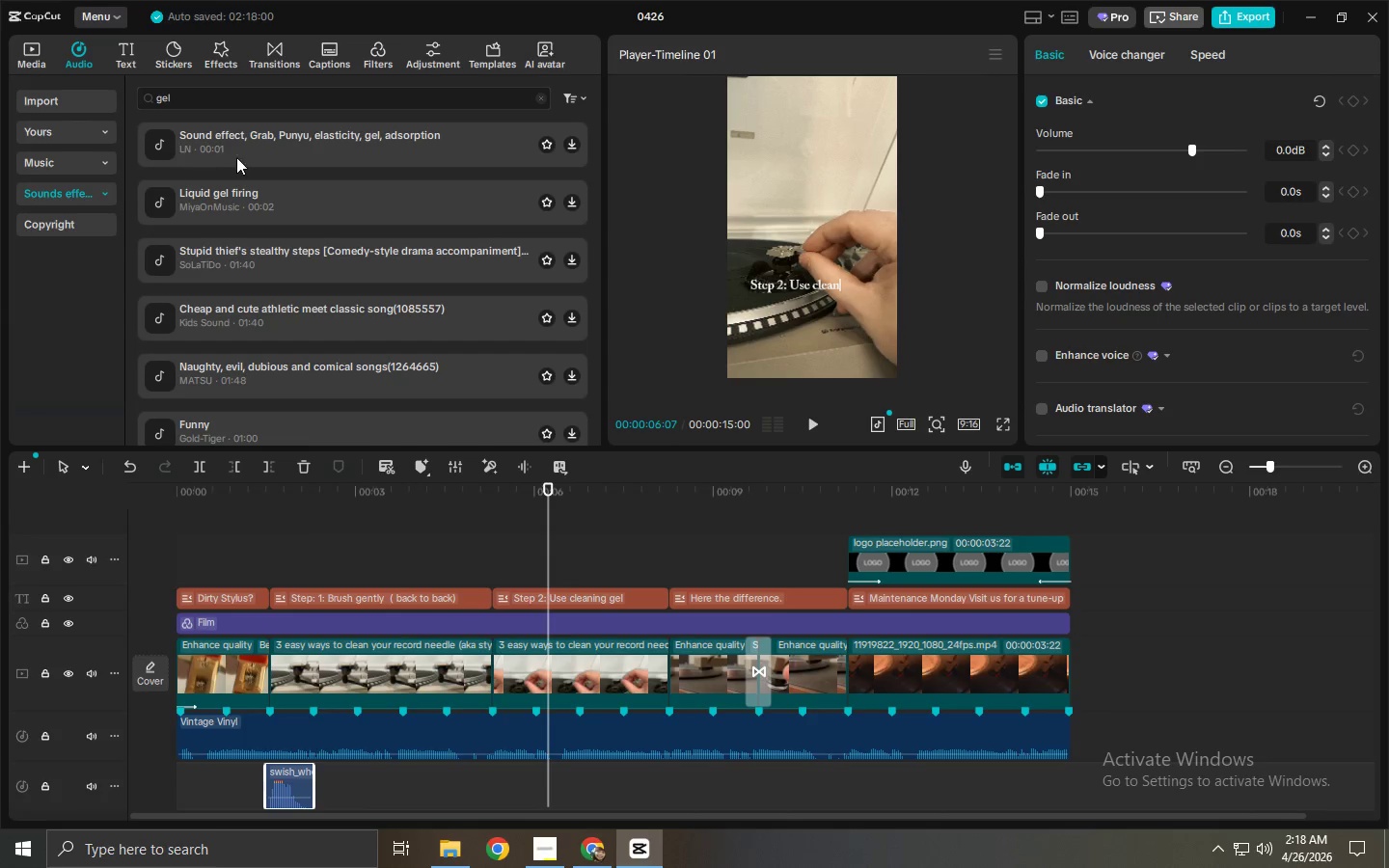 
left_click([231, 159])
 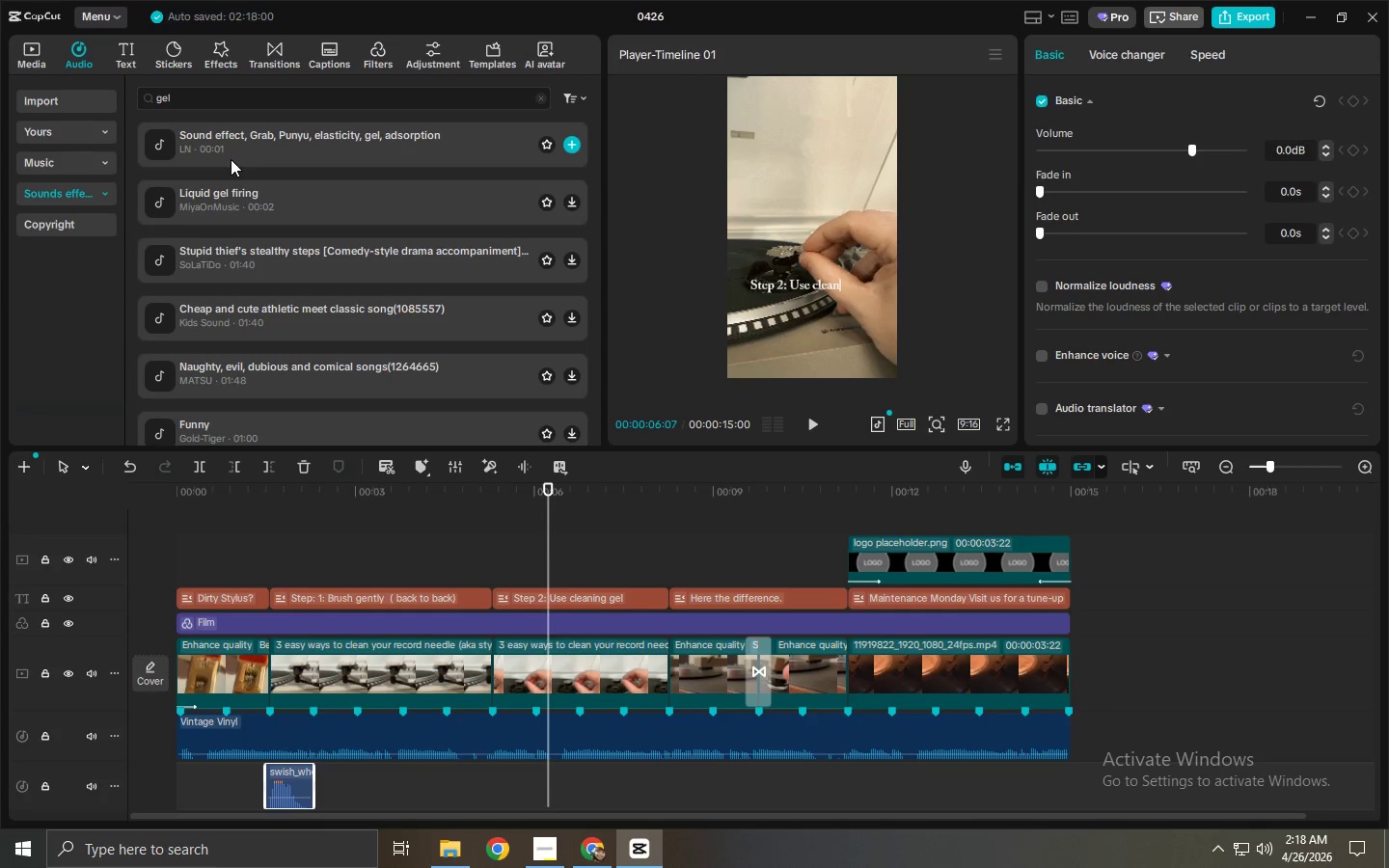 
left_click([306, 230])
 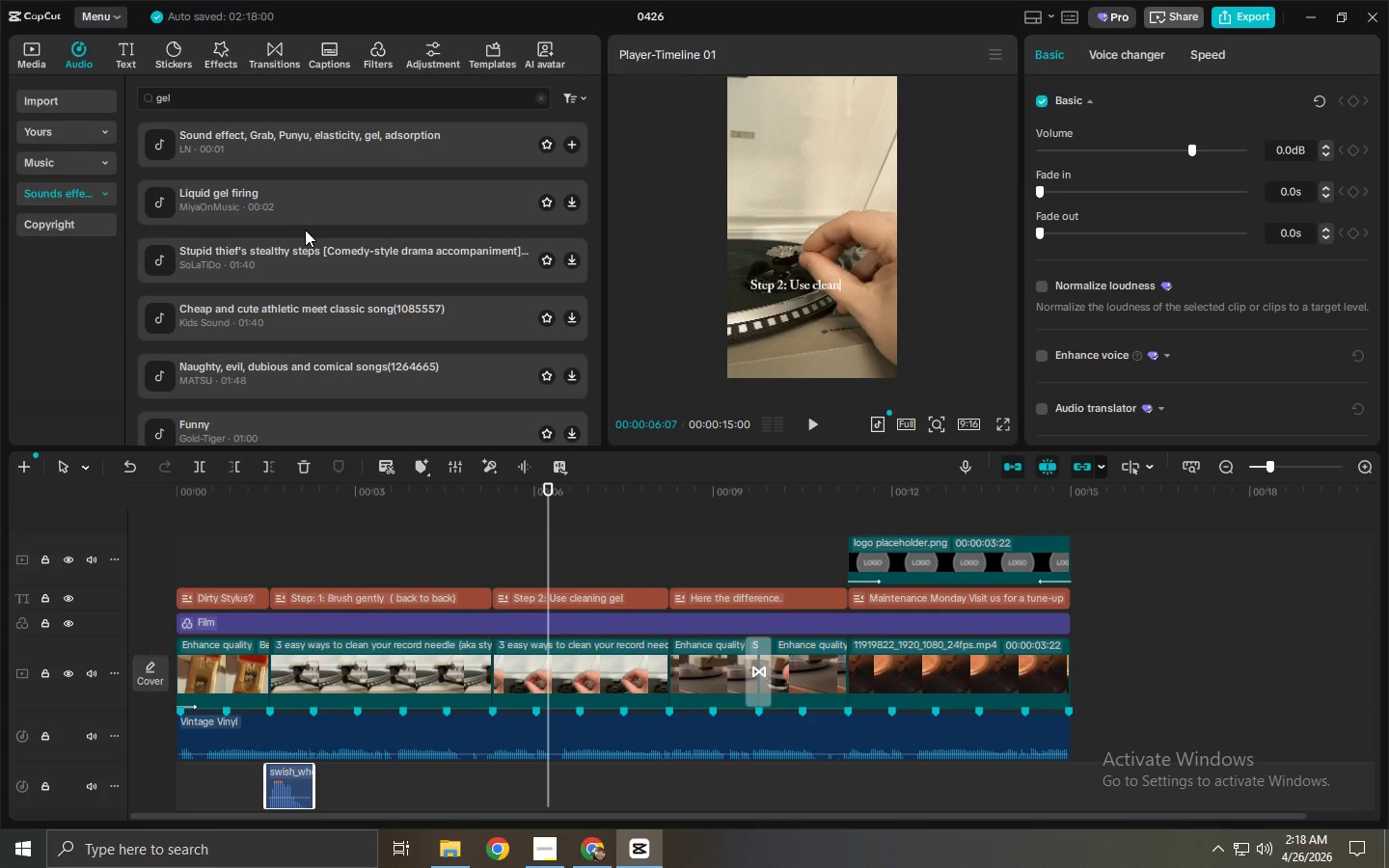 
left_click([315, 160])
 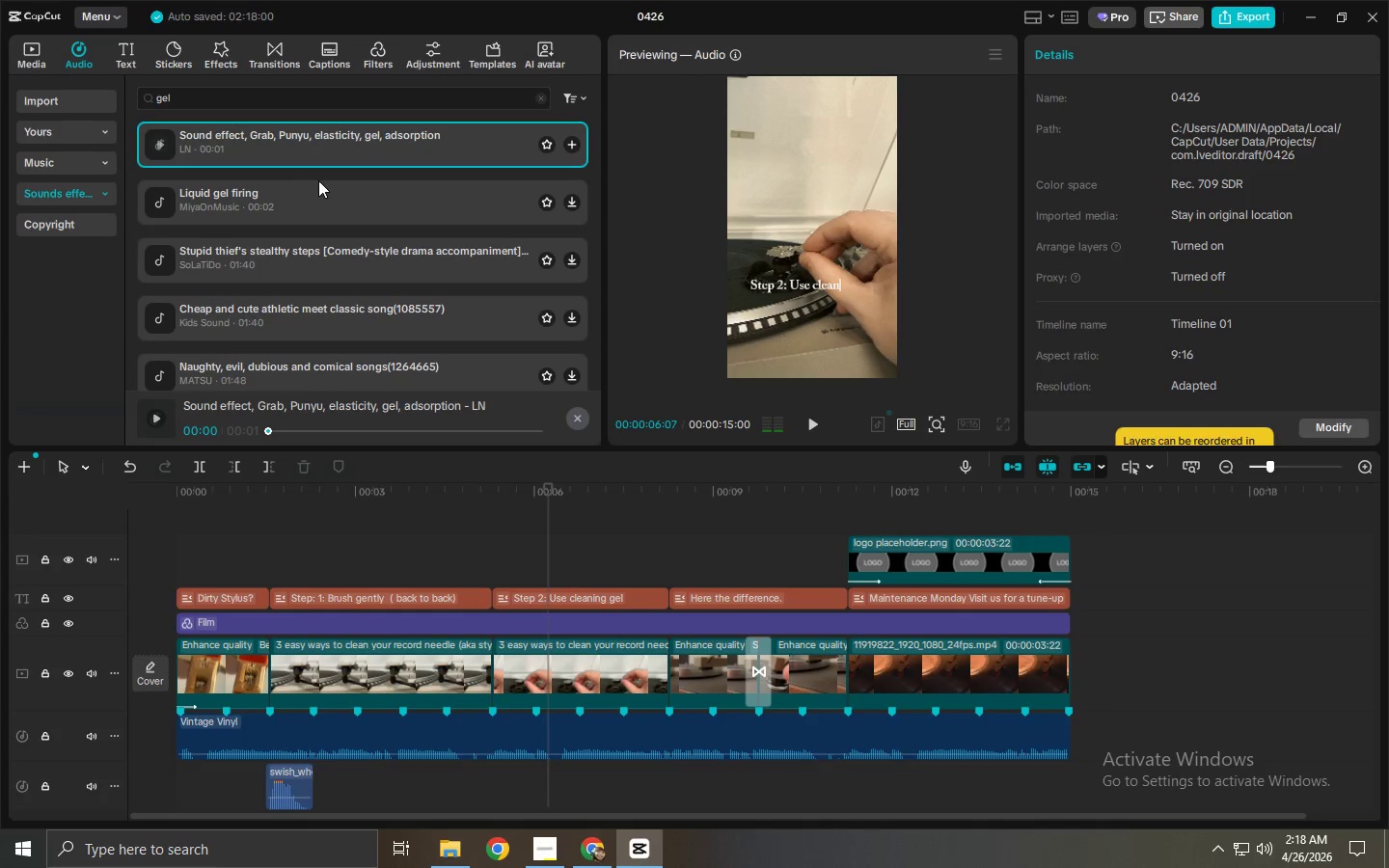 
scroll: coordinate [333, 225], scroll_direction: up, amount: 13.0
 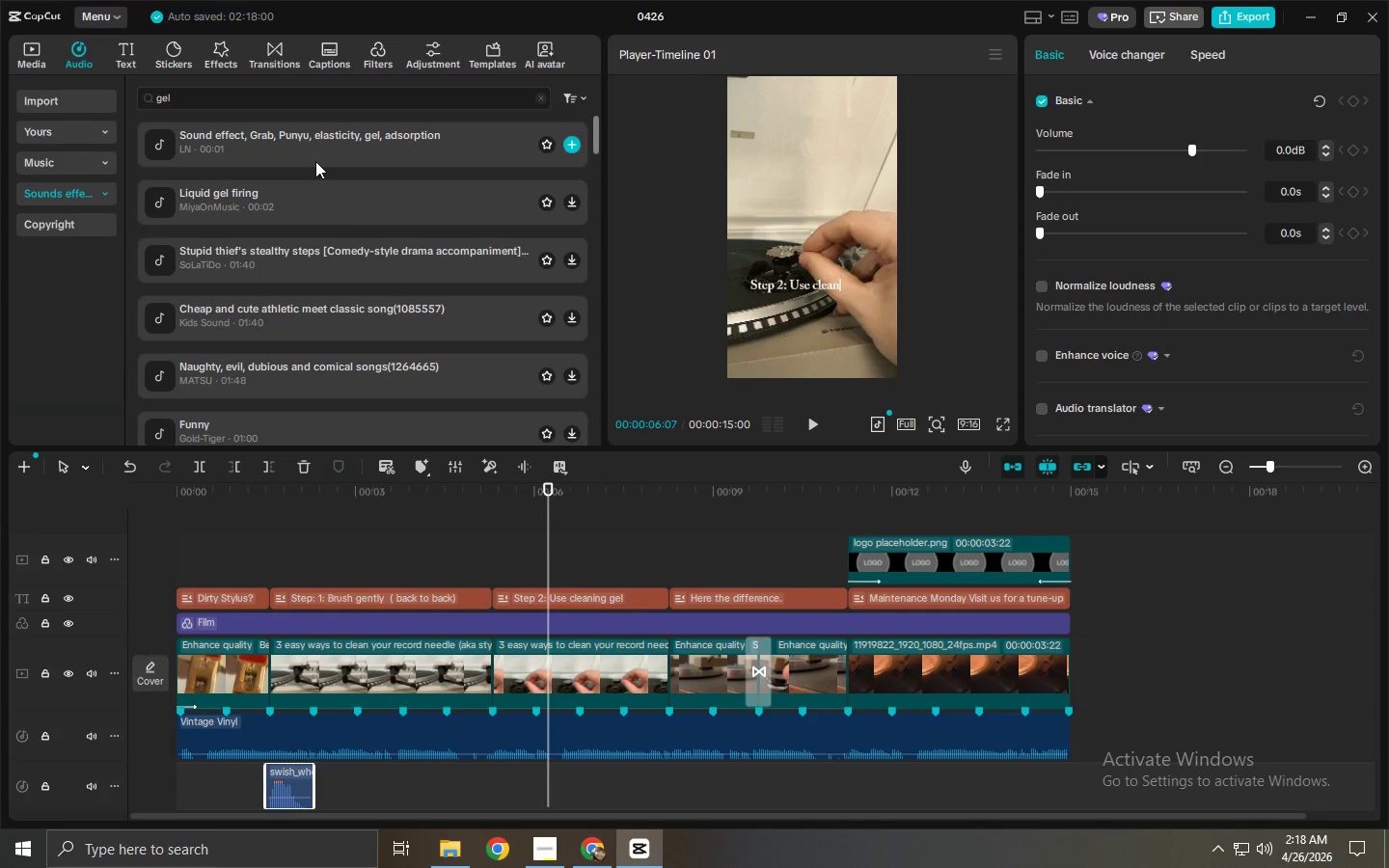 
left_click([321, 184])
 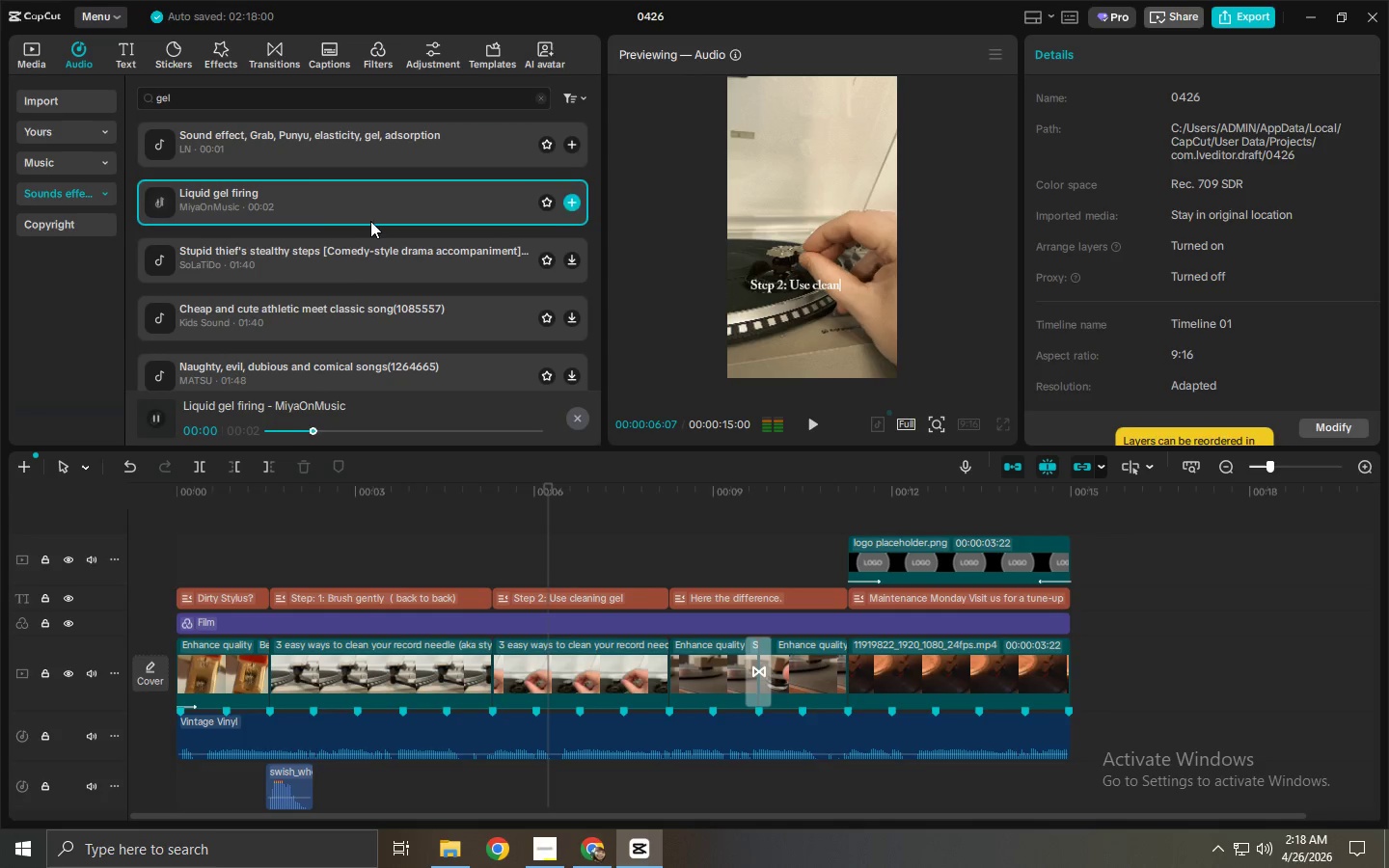 
left_click([338, 274])
 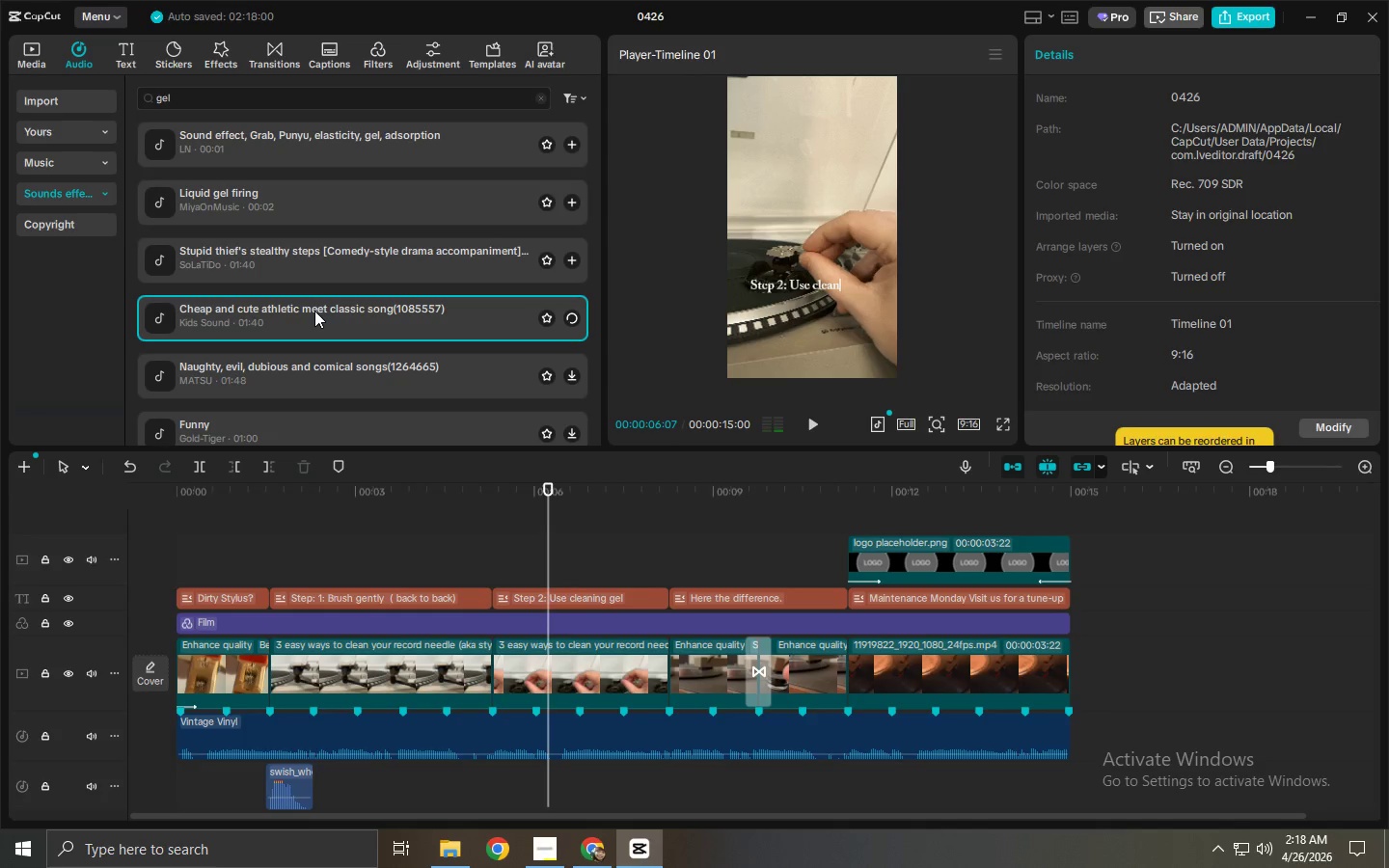 
scroll: coordinate [314, 311], scroll_direction: down, amount: 2.0
 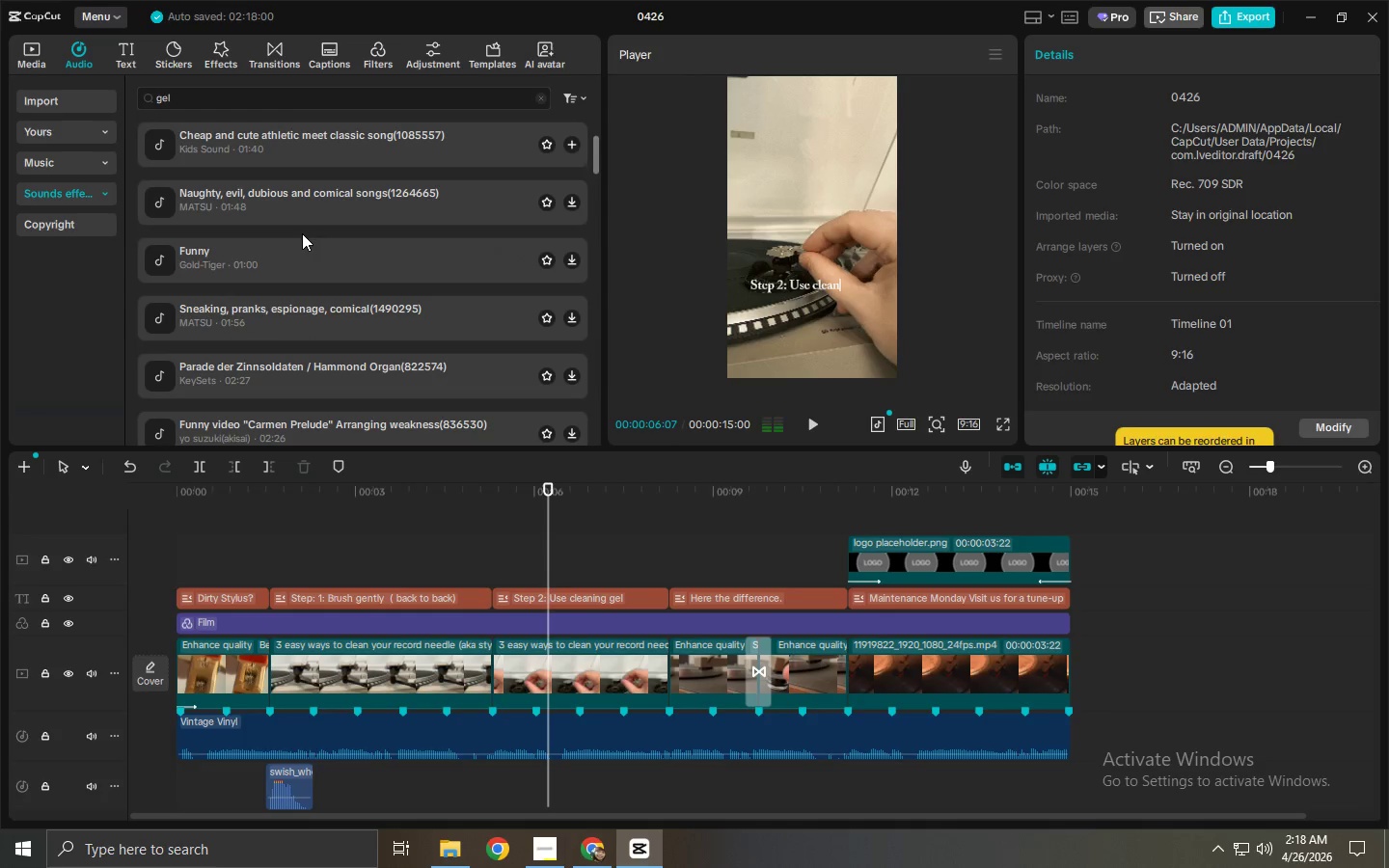 
double_click([305, 192])
 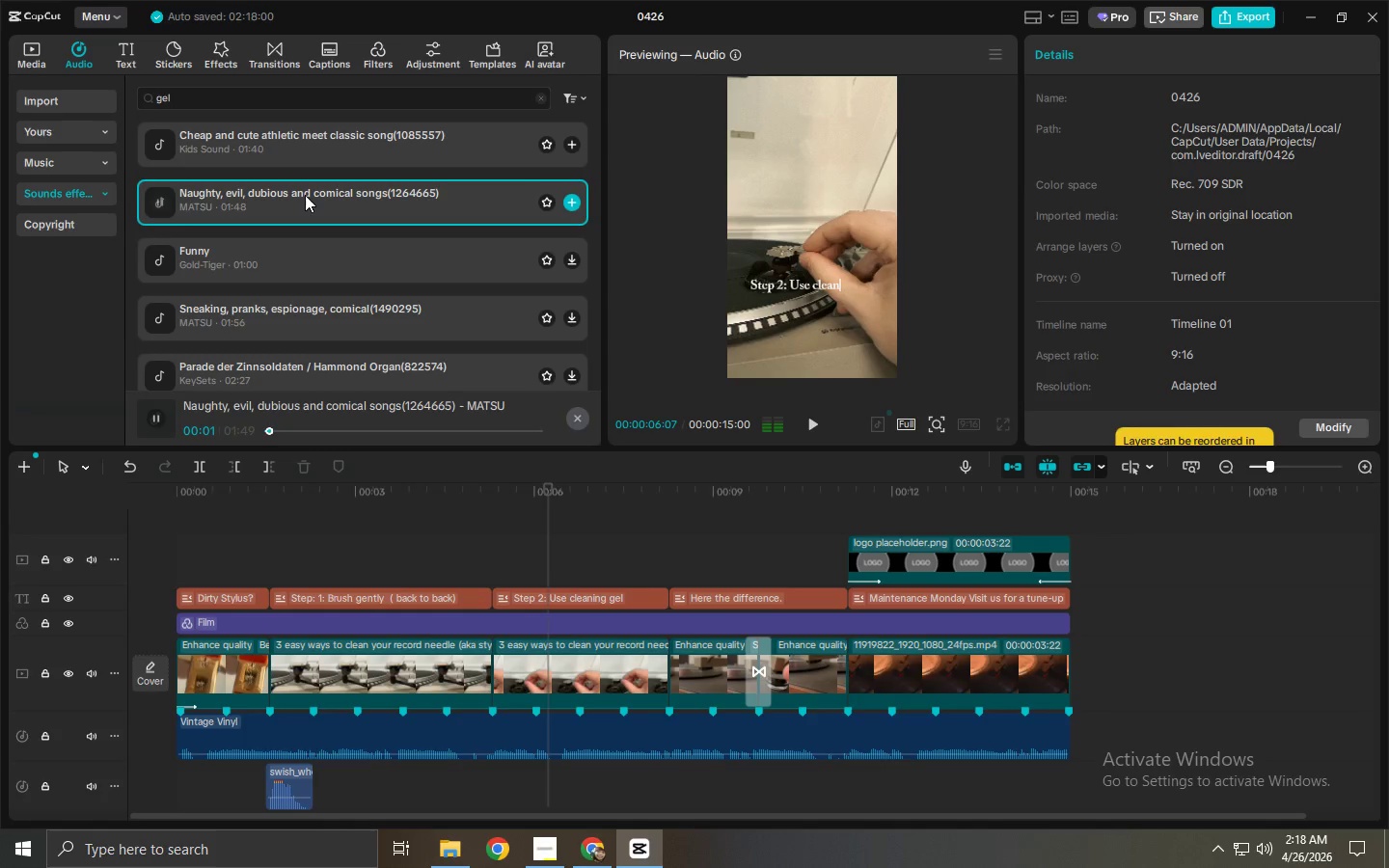 
left_click_drag(start_coordinate=[316, 250], to_coordinate=[312, 250])
 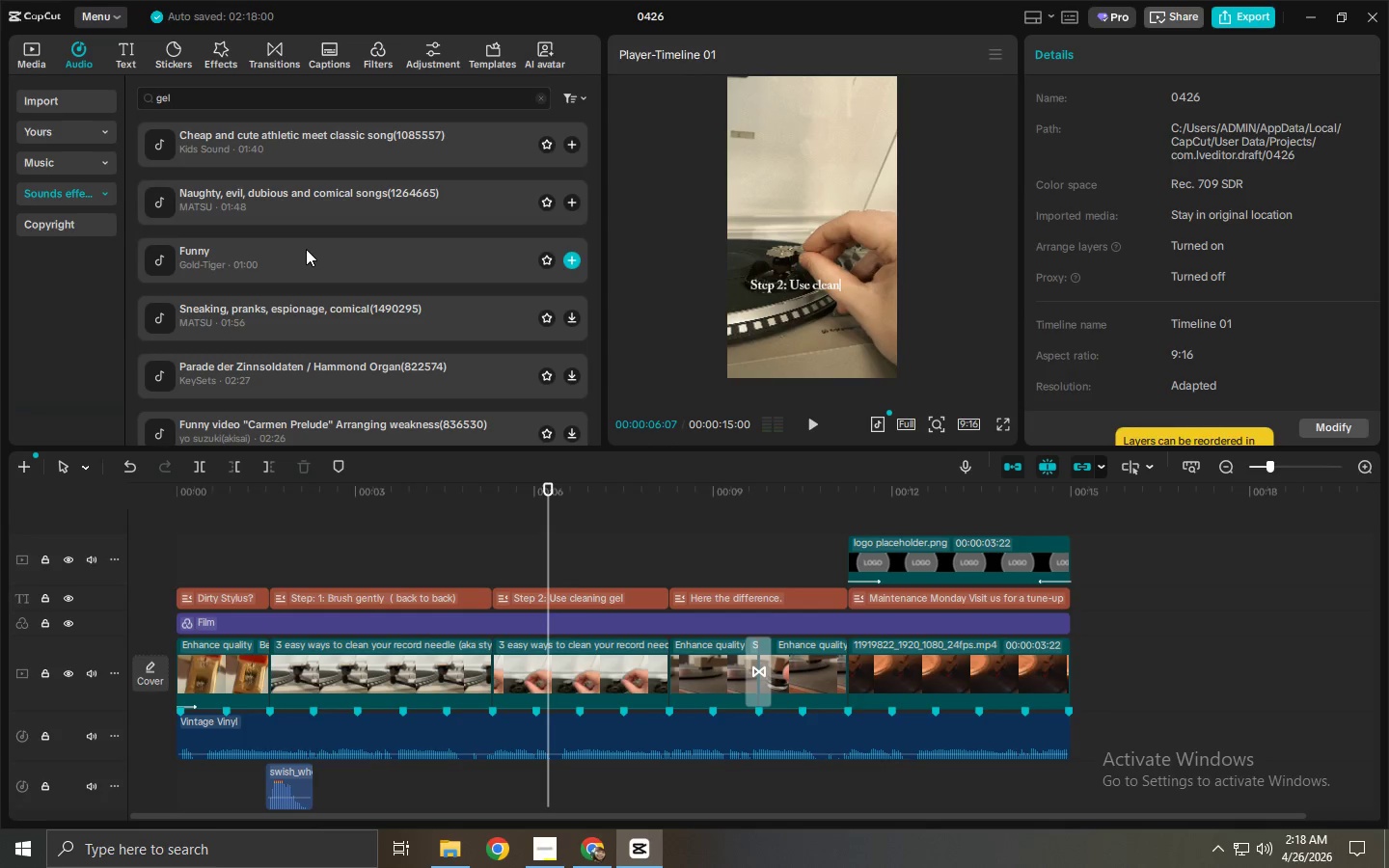 
left_click([305, 248])
 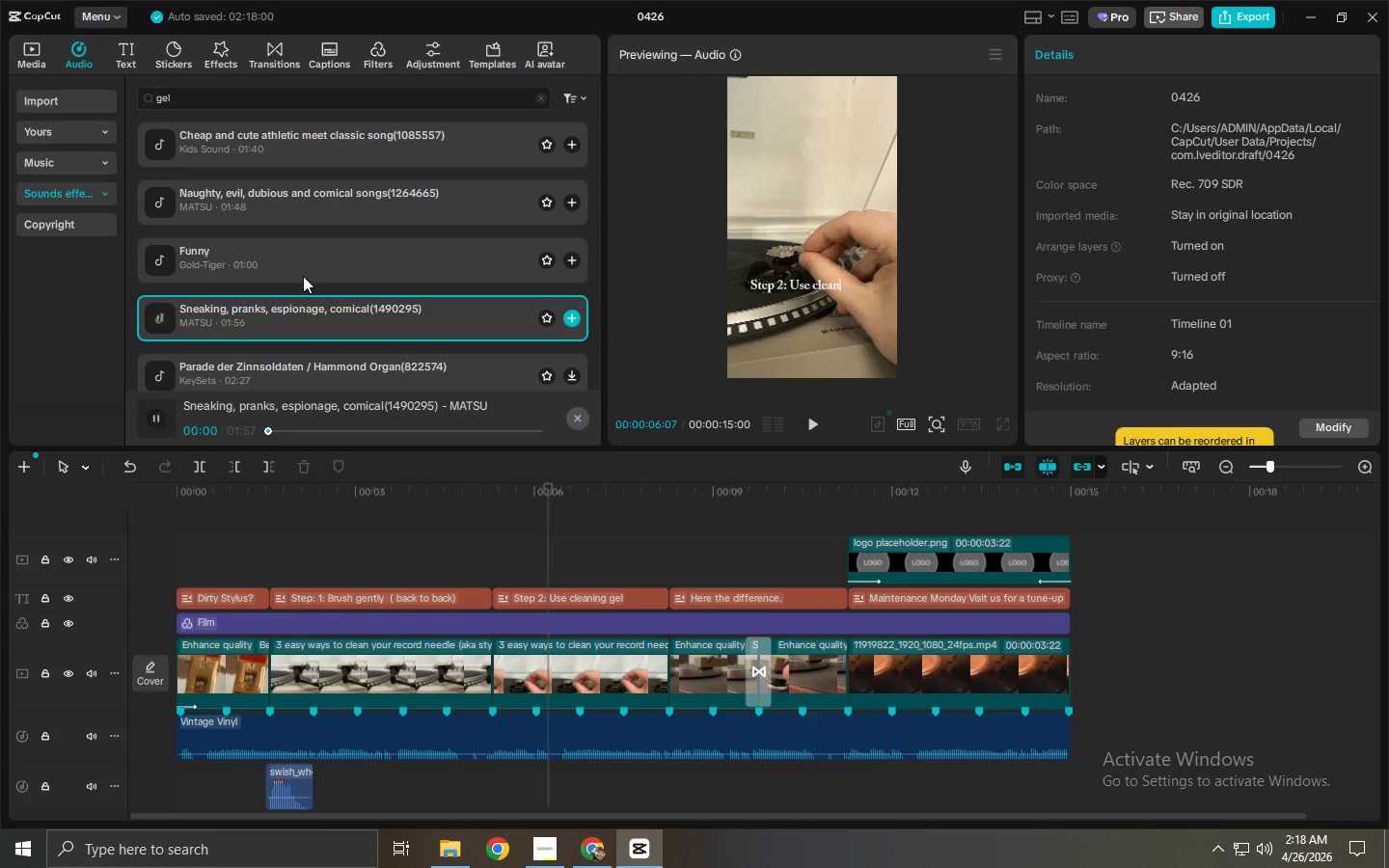 
left_click_drag(start_coordinate=[280, 95], to_coordinate=[91, 95])
 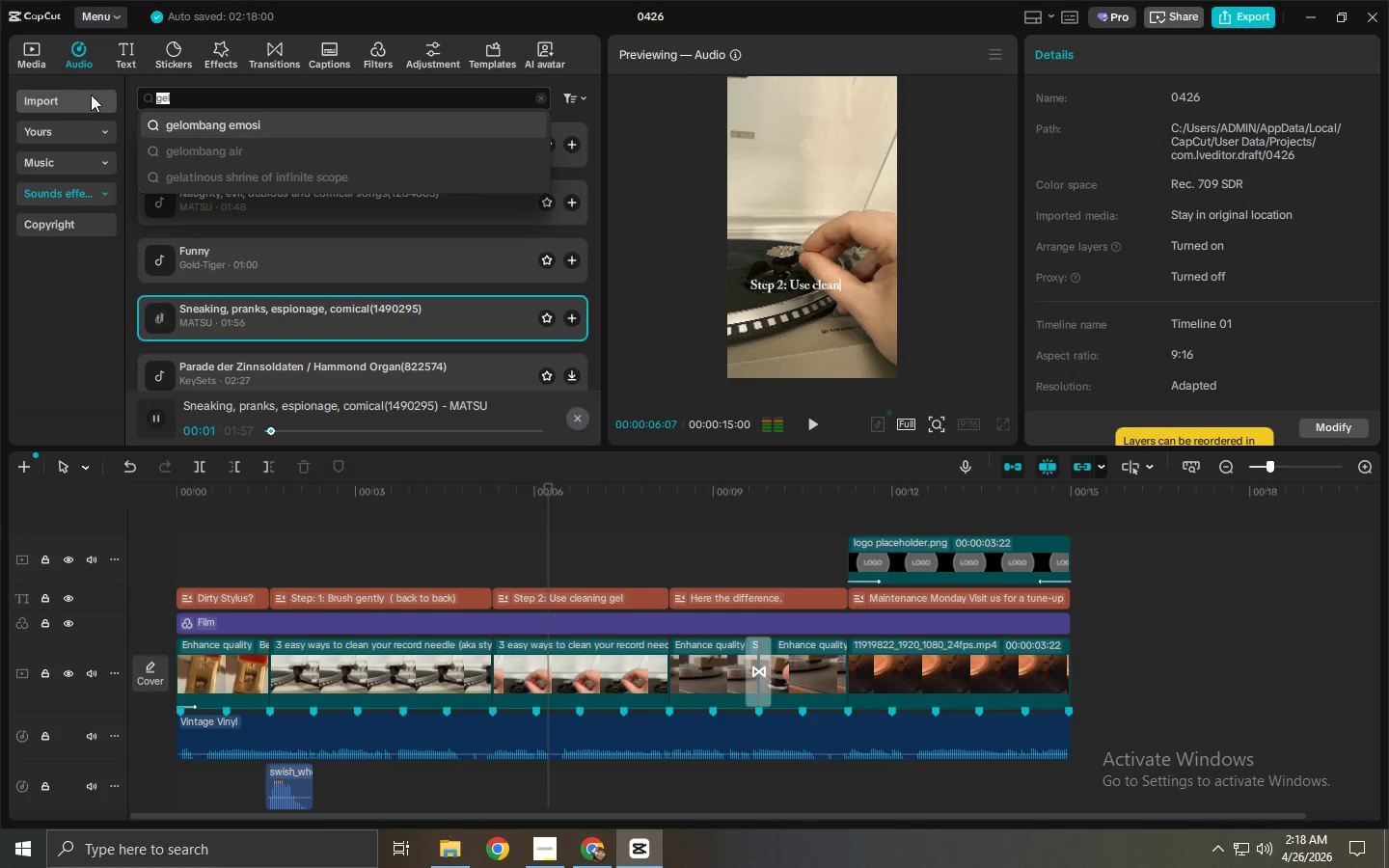 
type(sticky goo)
 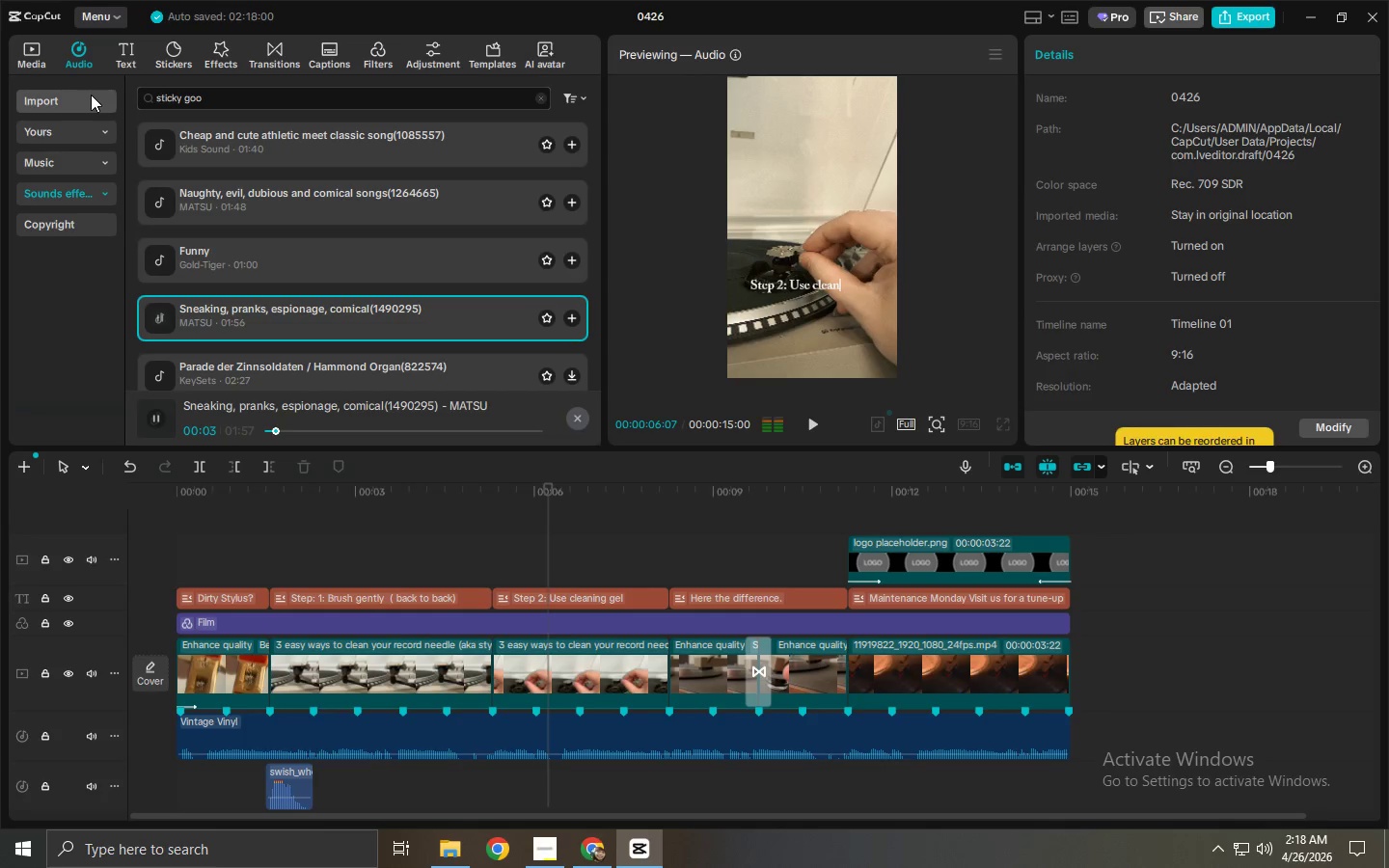 
key(Enter)
 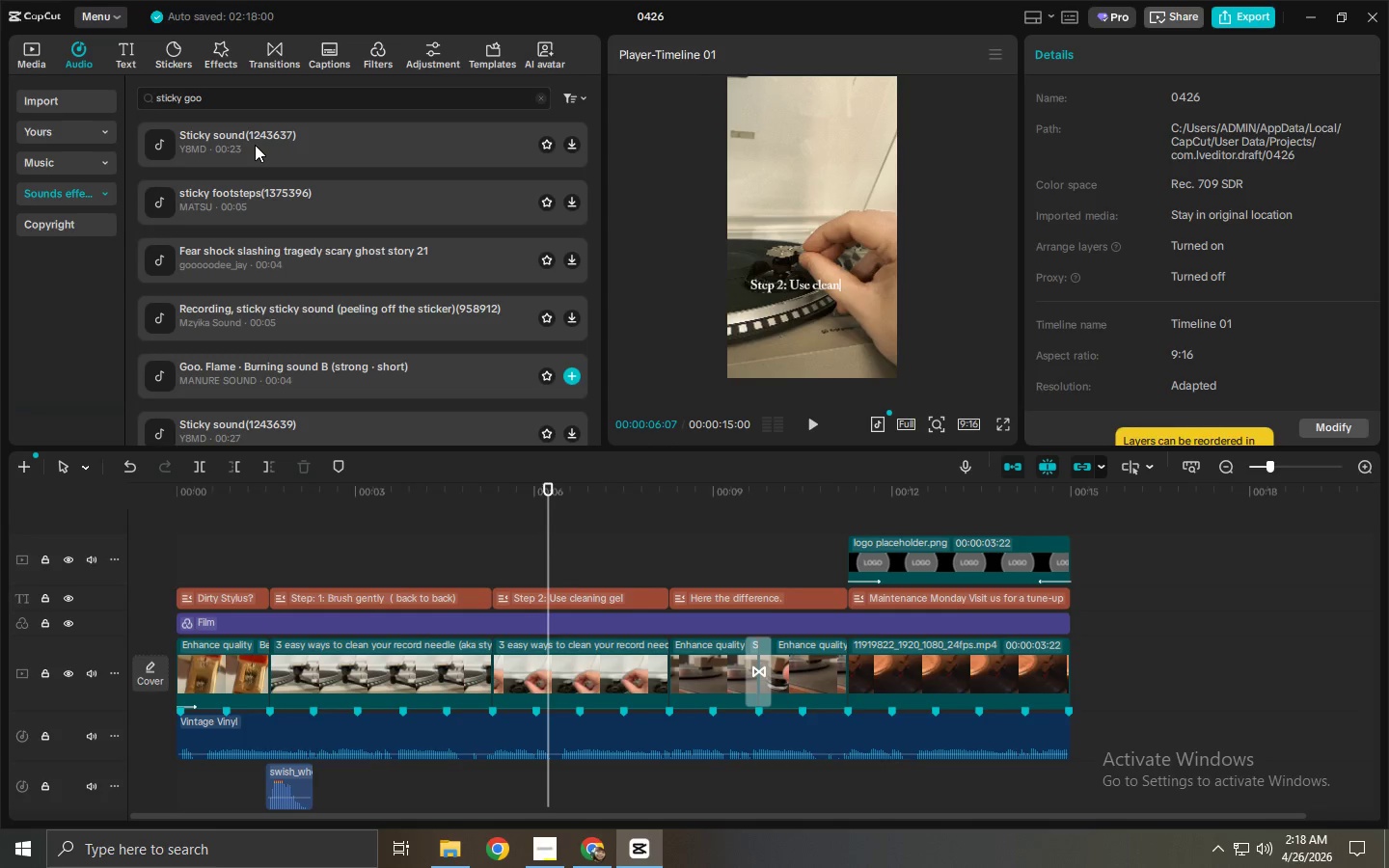 
double_click([255, 143])
 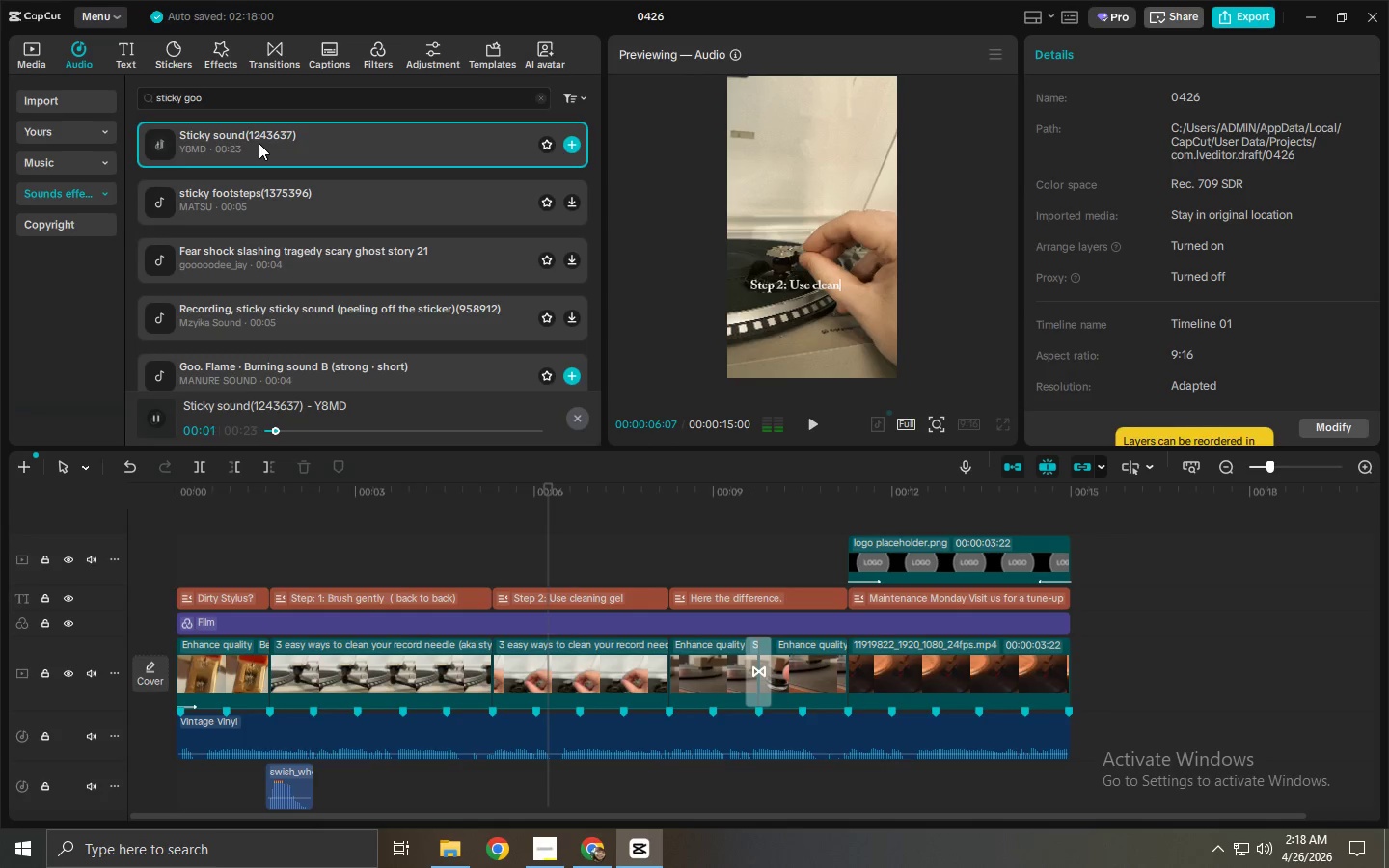 
left_click([259, 143])
 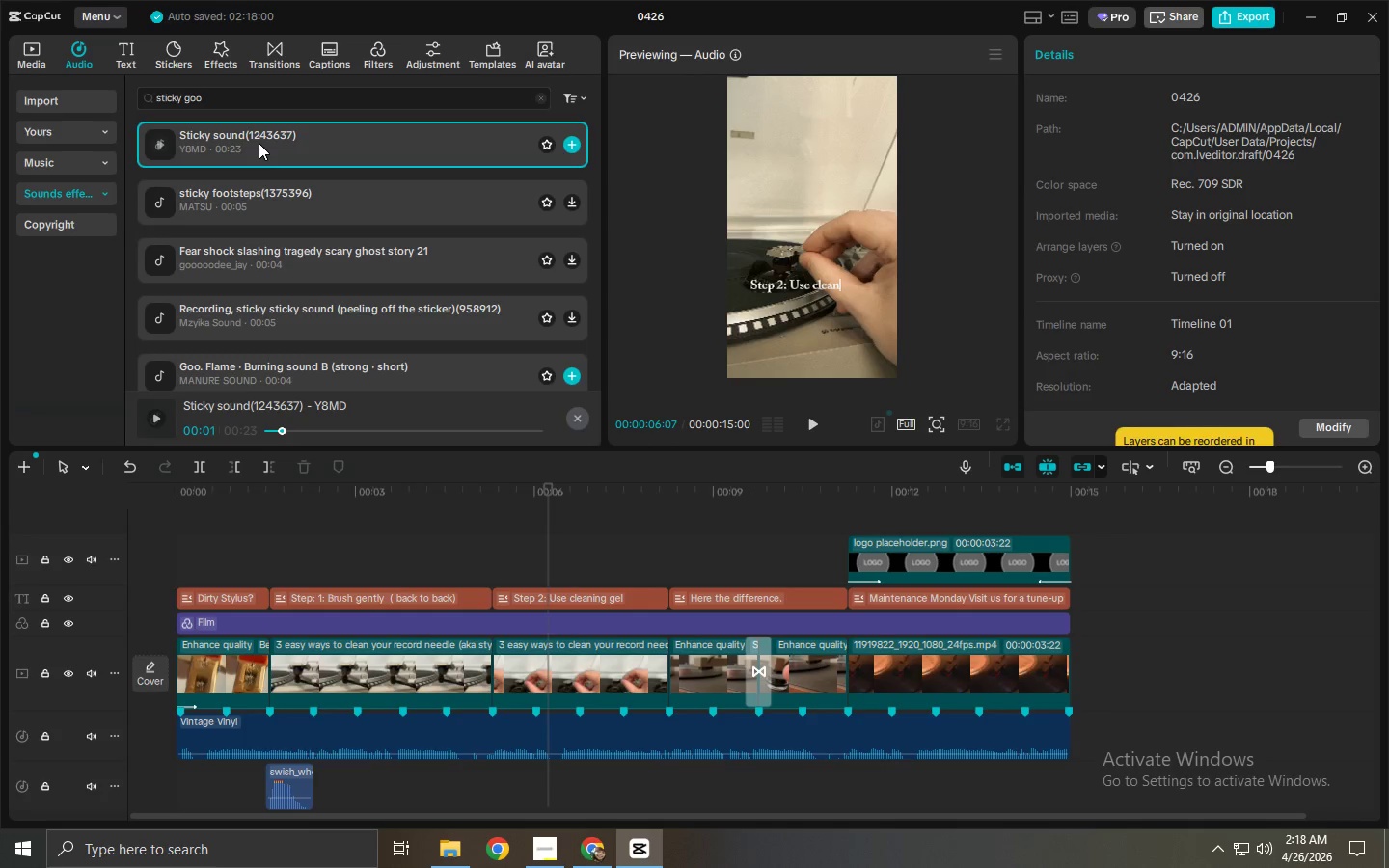 
left_click_drag(start_coordinate=[259, 143], to_coordinate=[674, 792])
 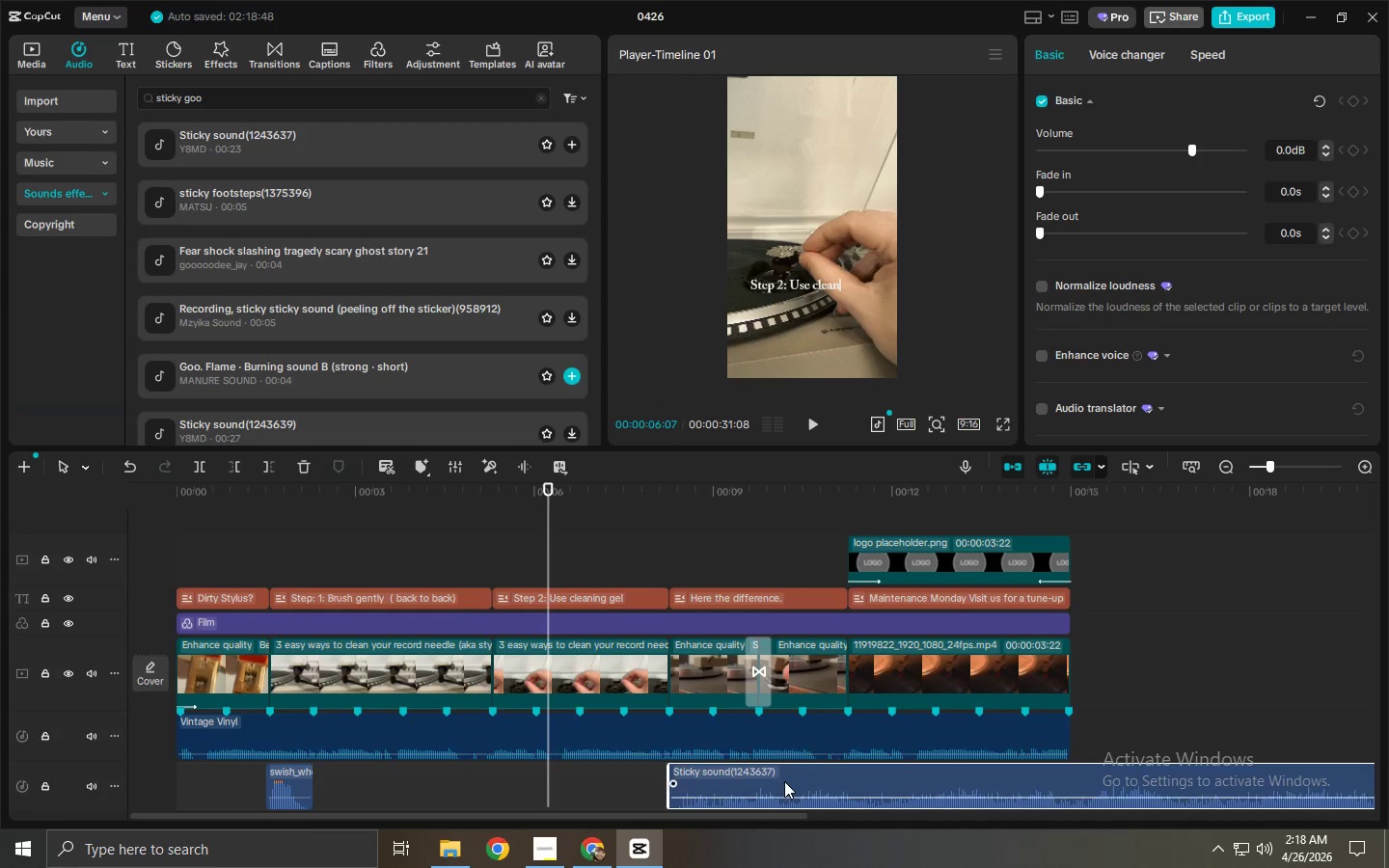 
left_click([785, 783])
 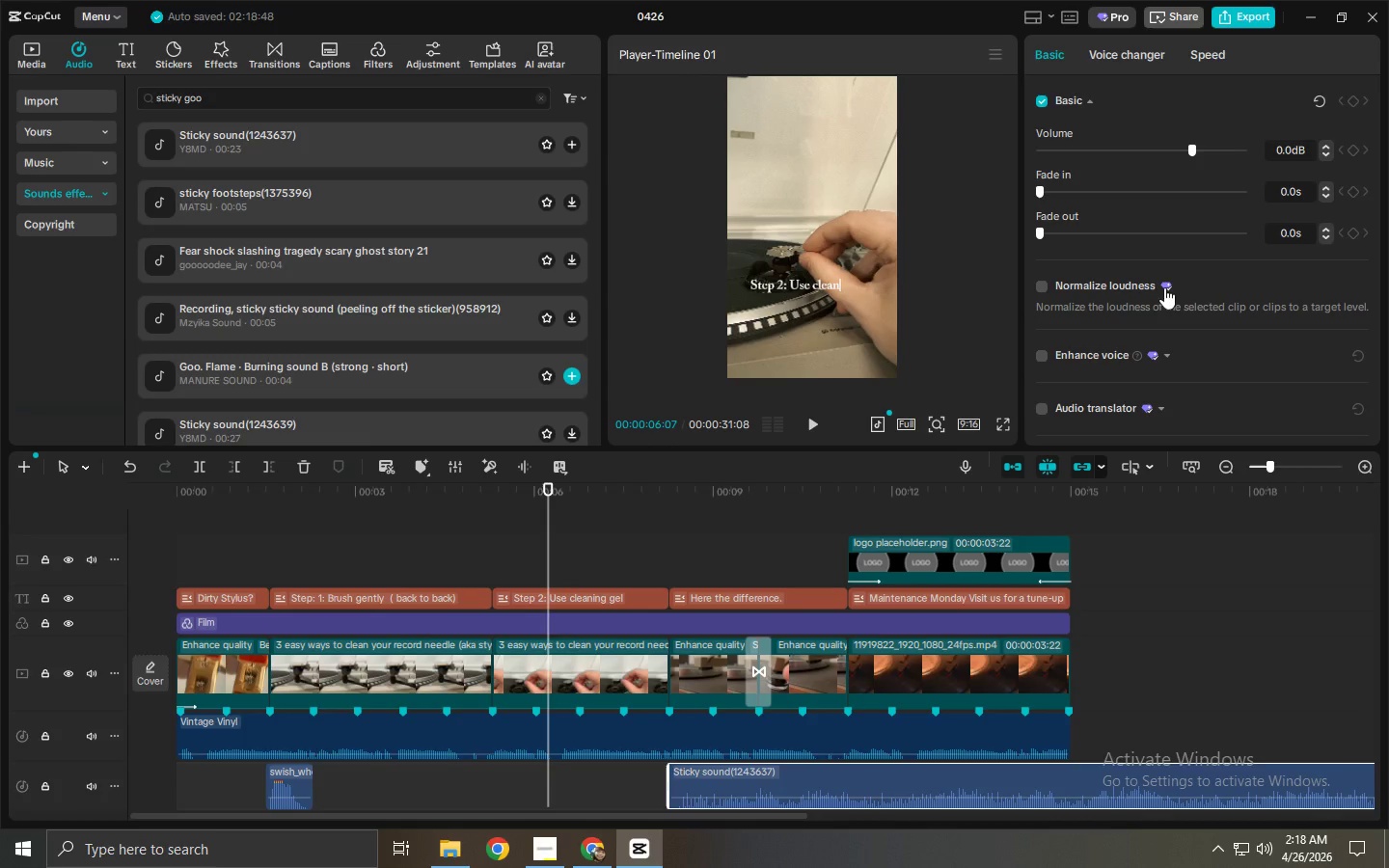 
wait(5.52)
 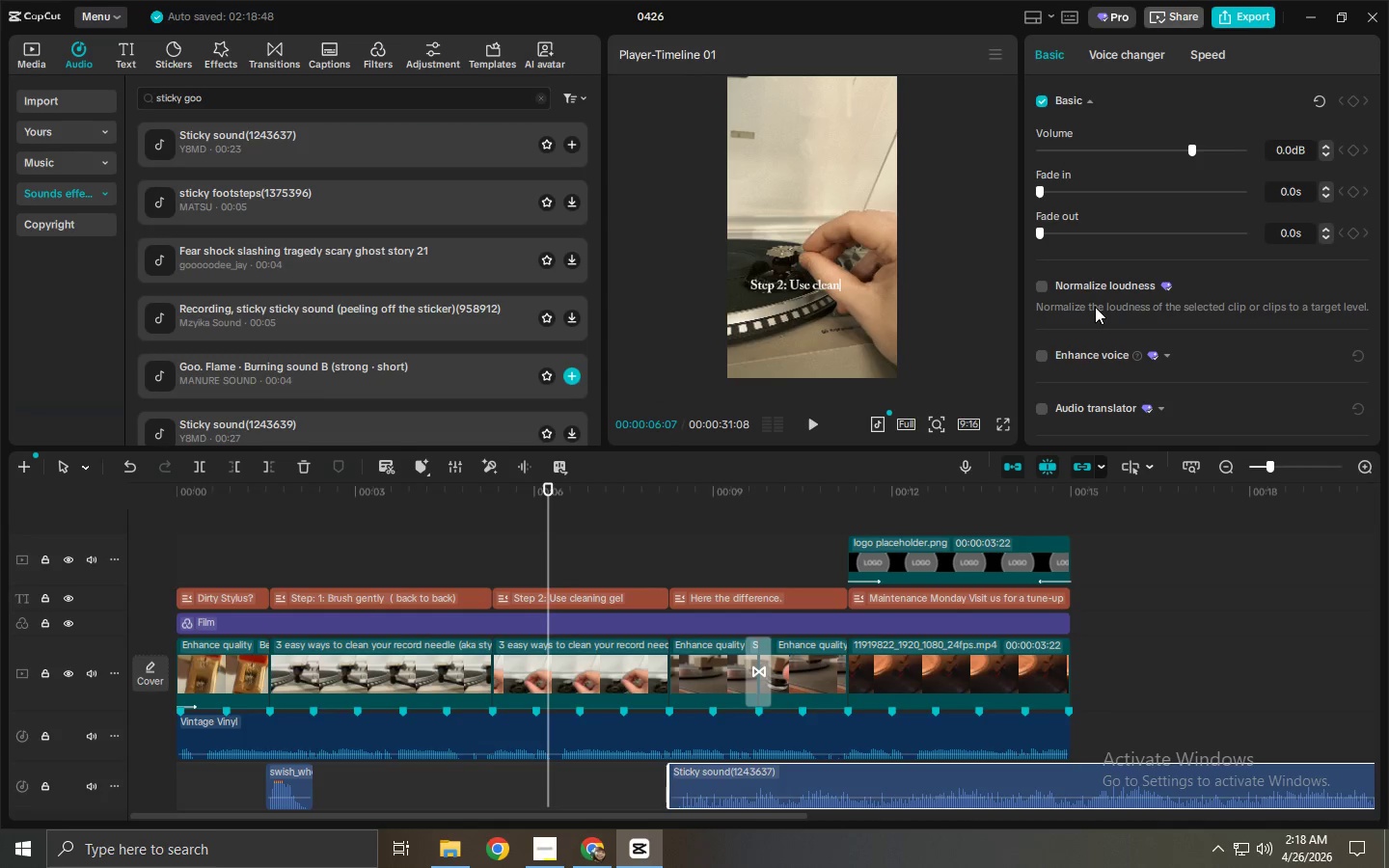 
left_click_drag(start_coordinate=[1291, 150], to_coordinate=[1234, 151])
 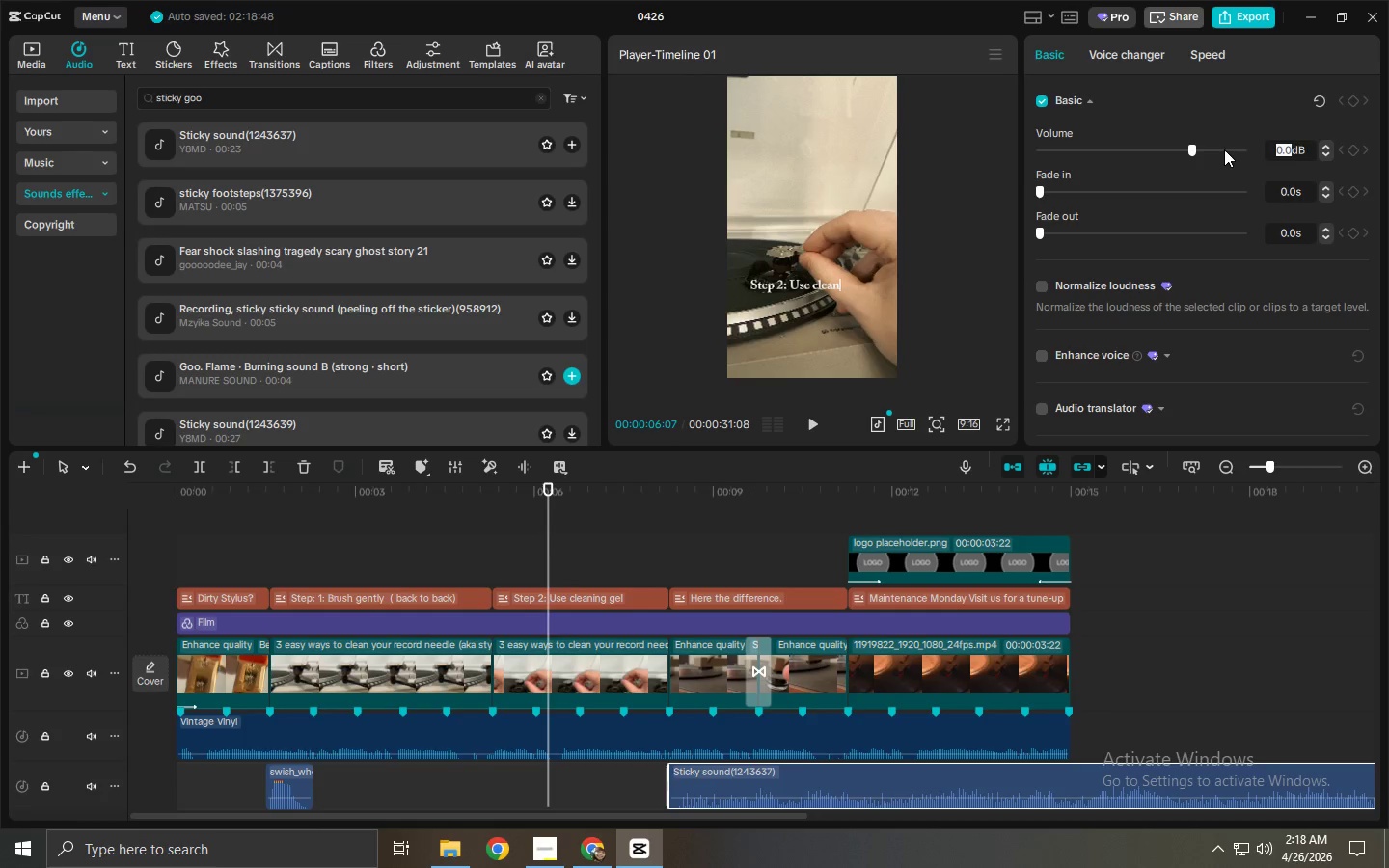 
key(NumpadSubtract)
 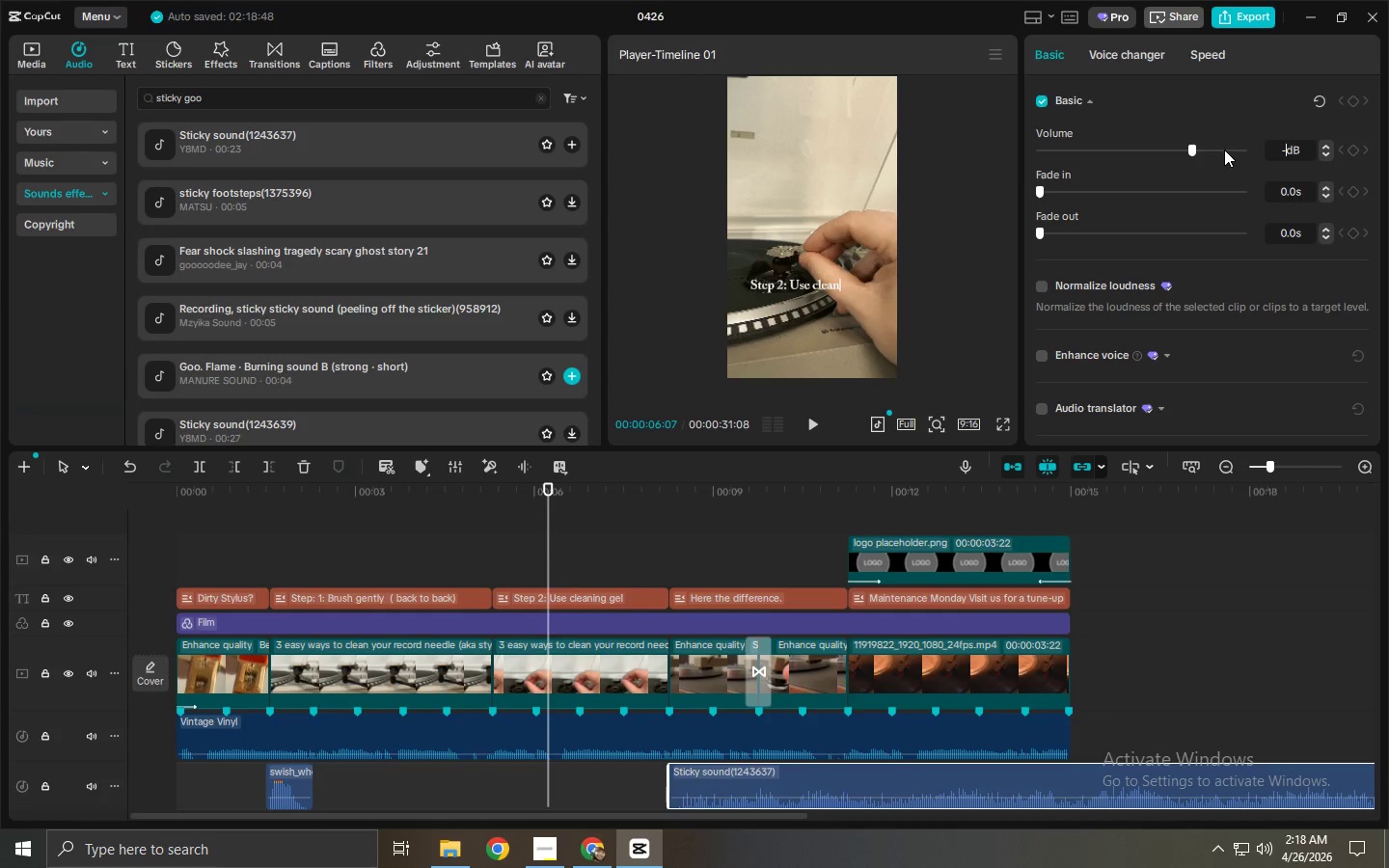 
key(Numpad2)
 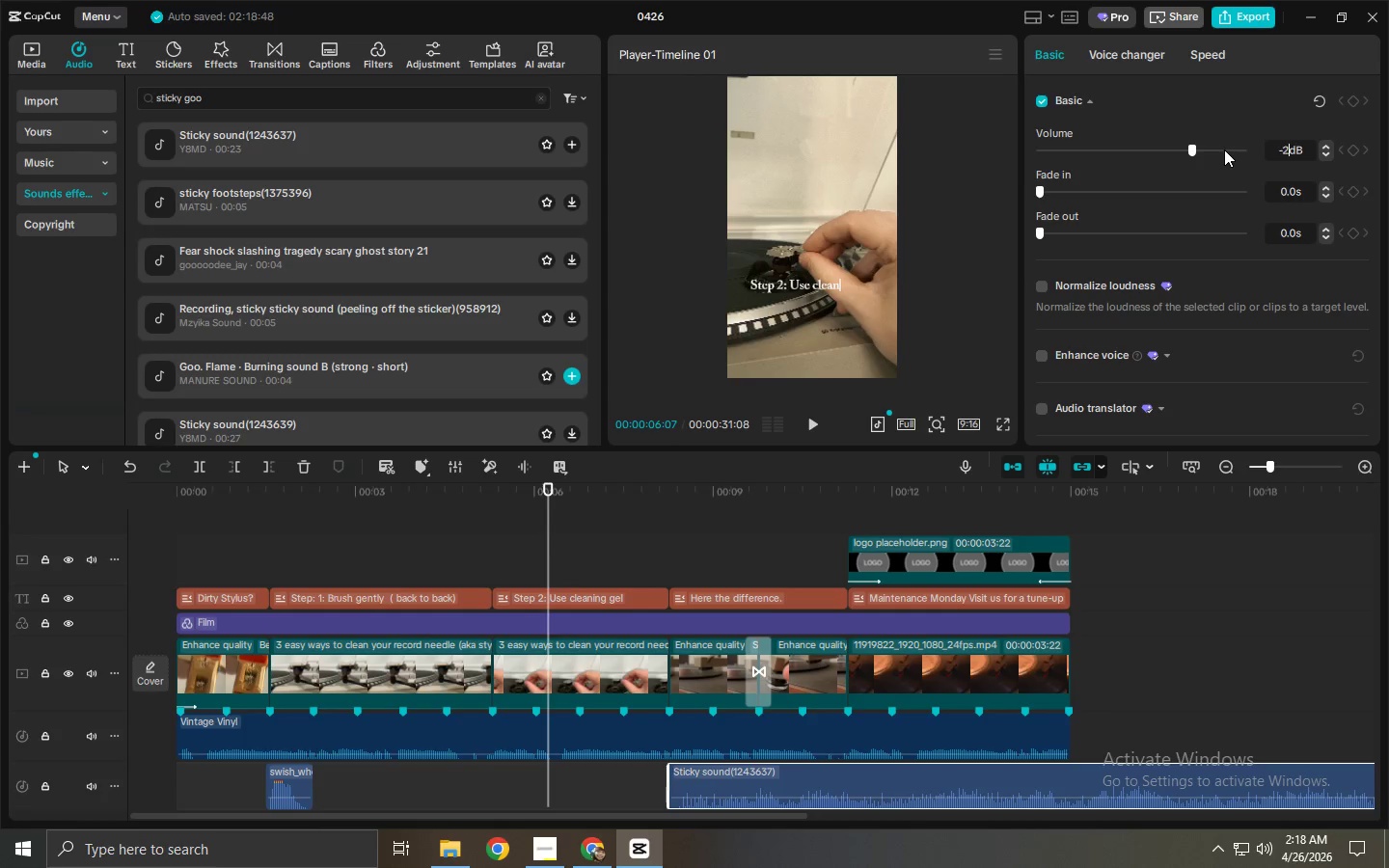 
key(Numpad2)
 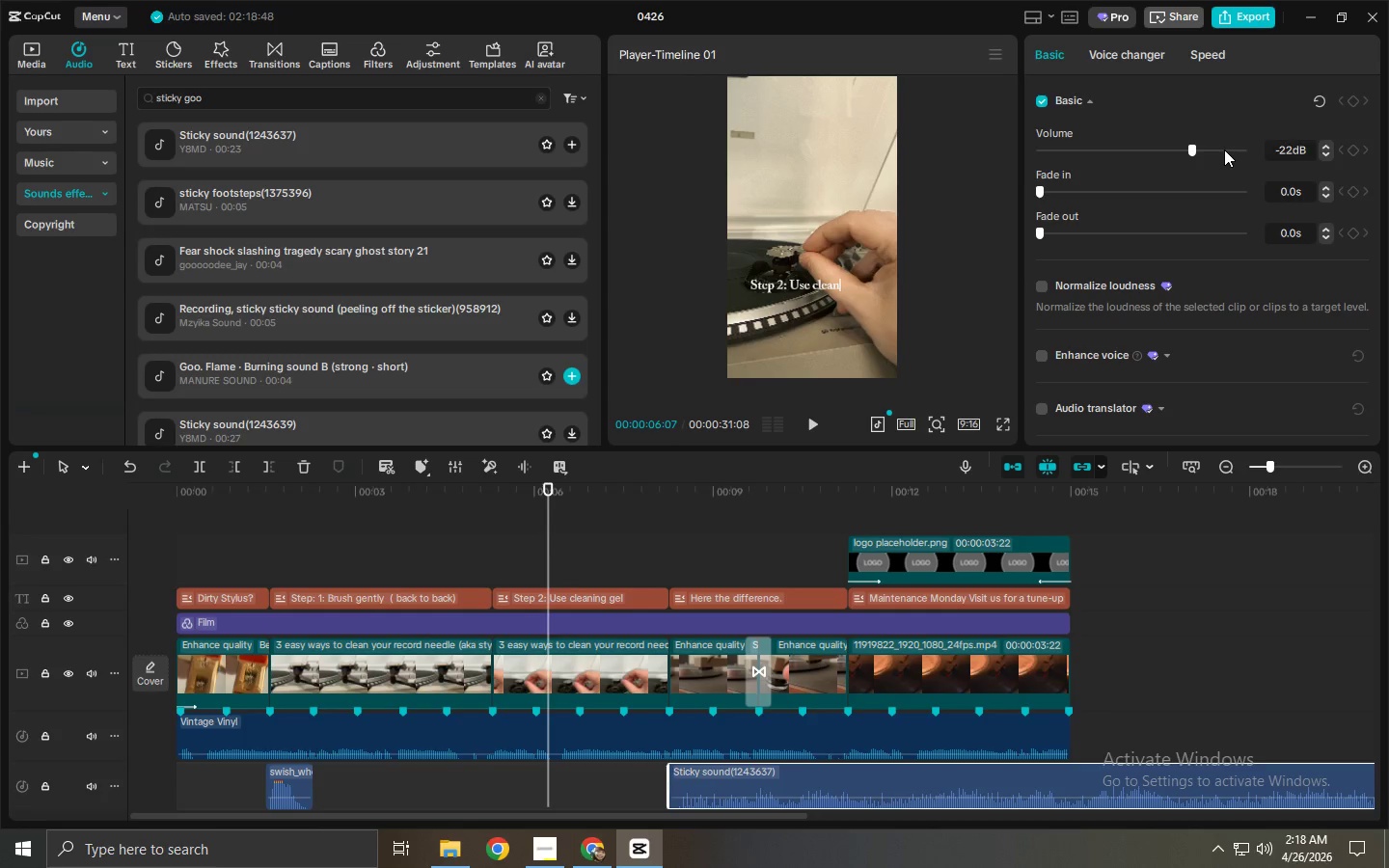 
key(NumpadEnter)
 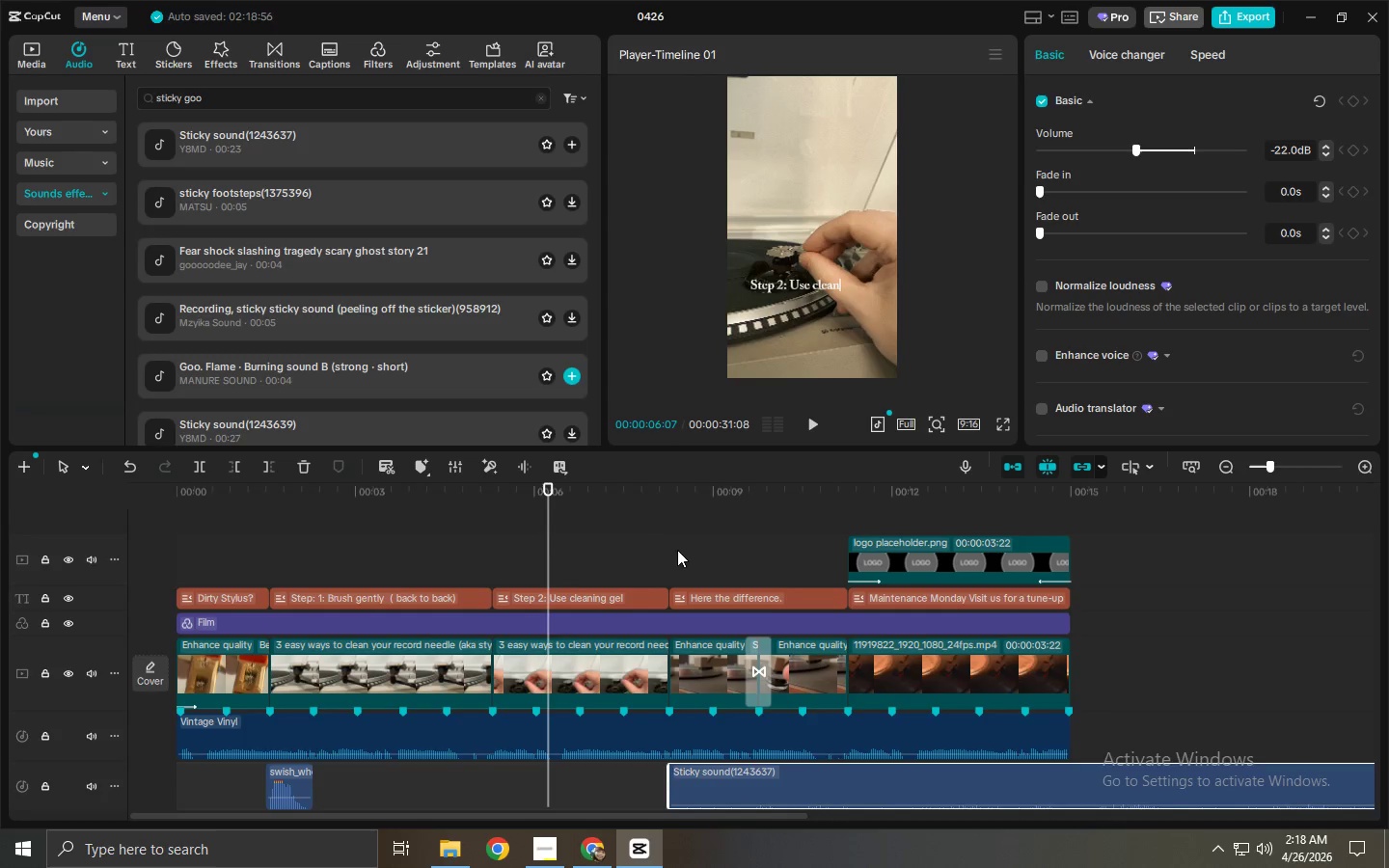 
left_click([654, 509])
 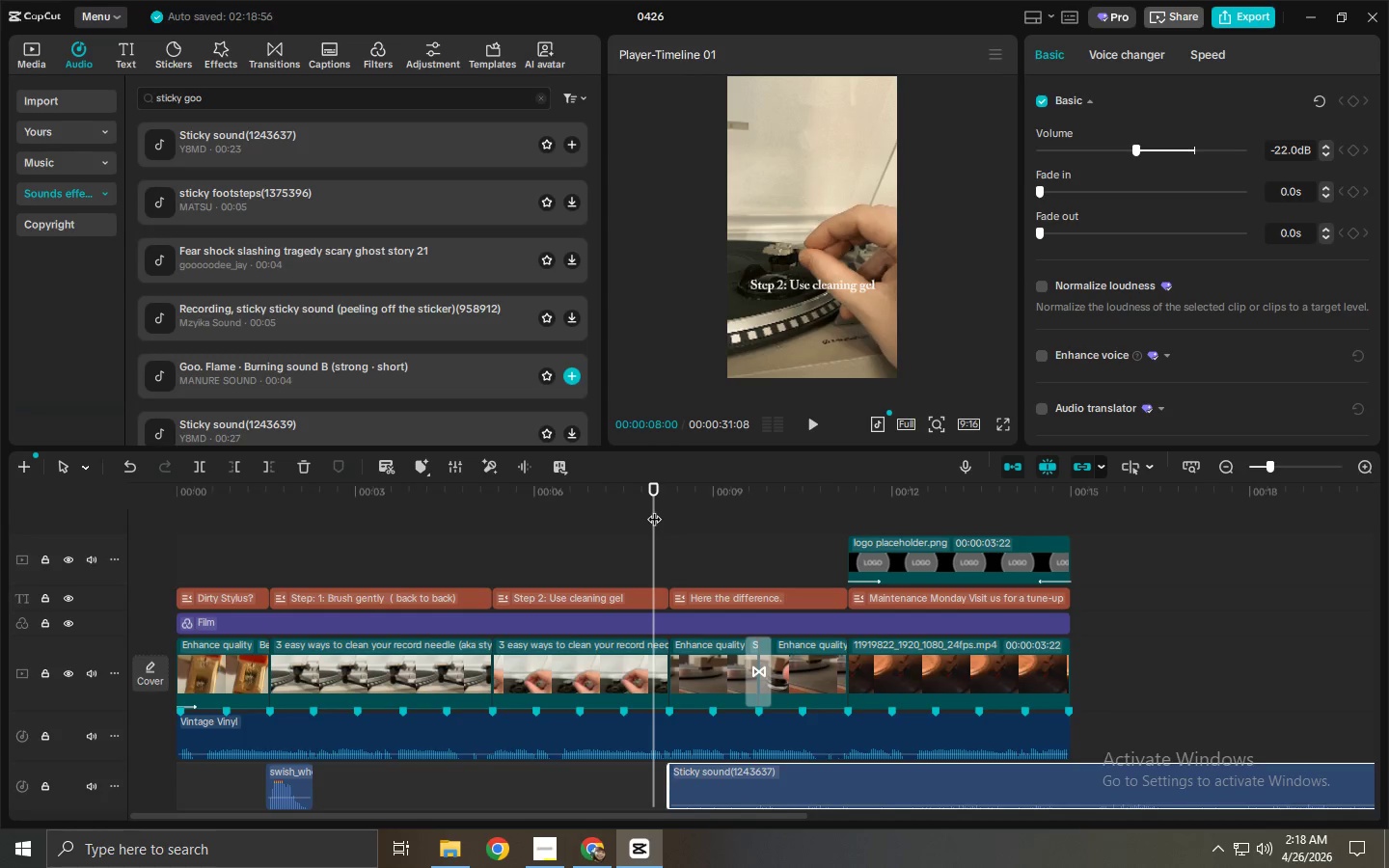 
key(Space)
 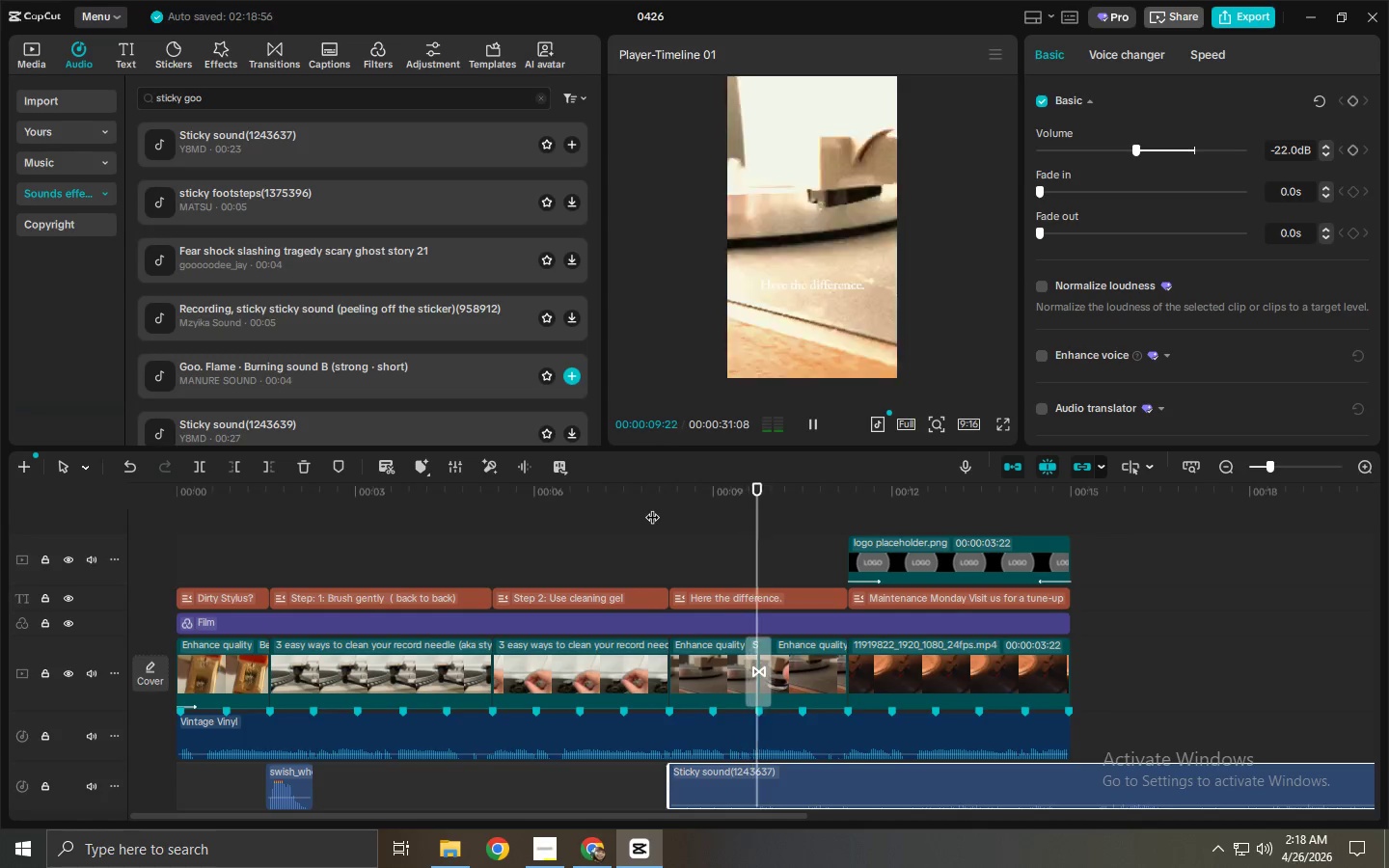 
key(Space)
 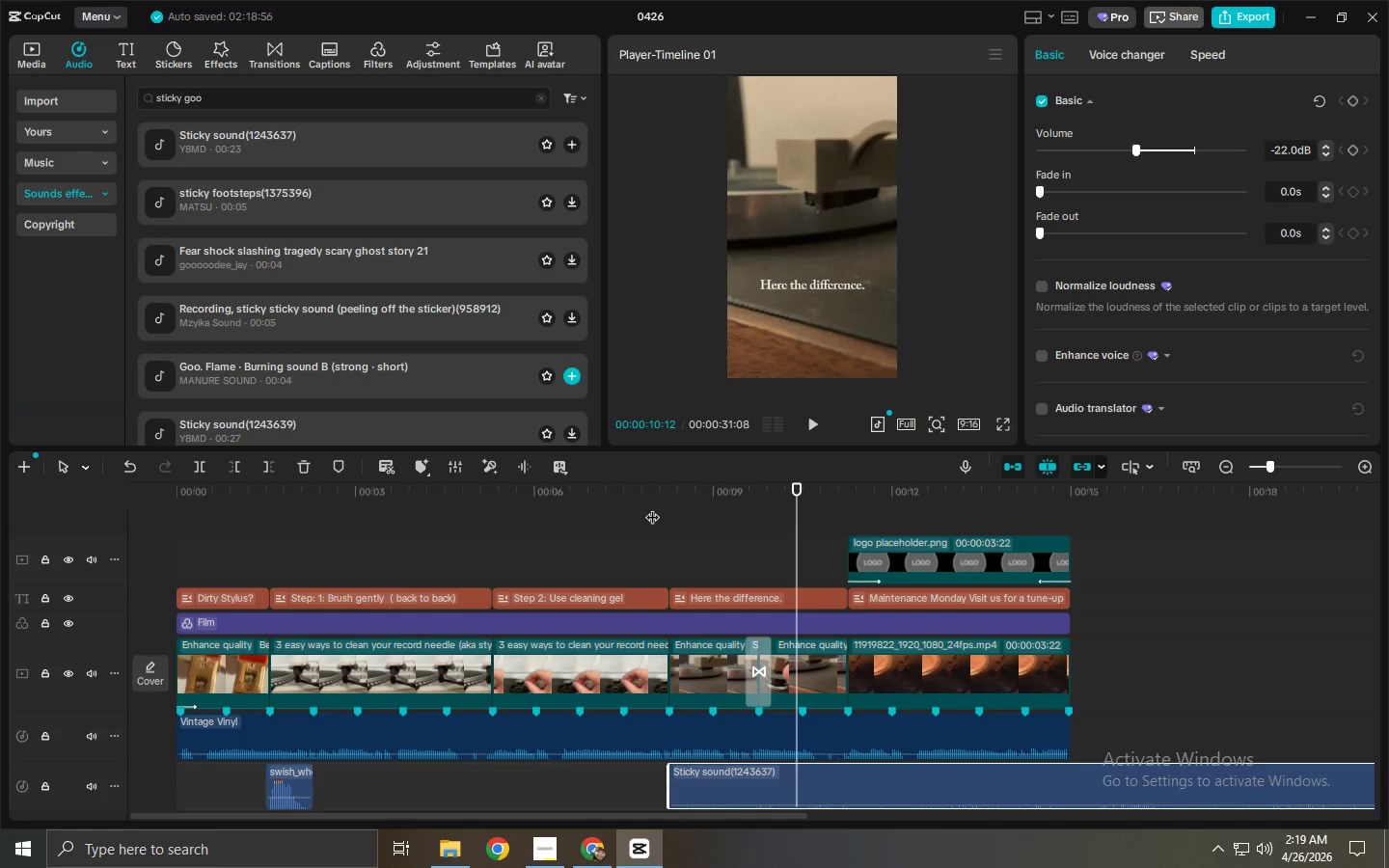 
key(Space)
 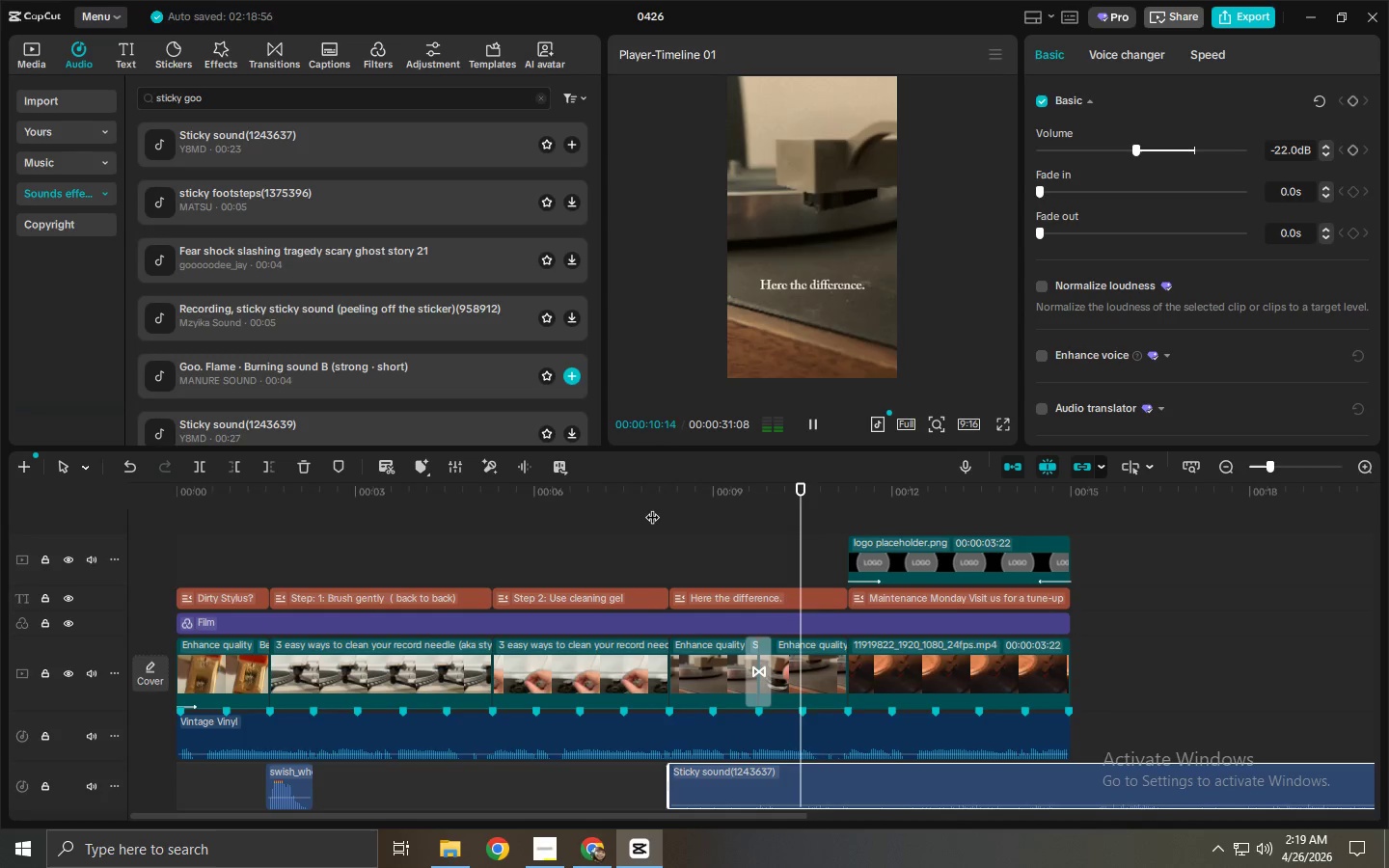 
key(Space)
 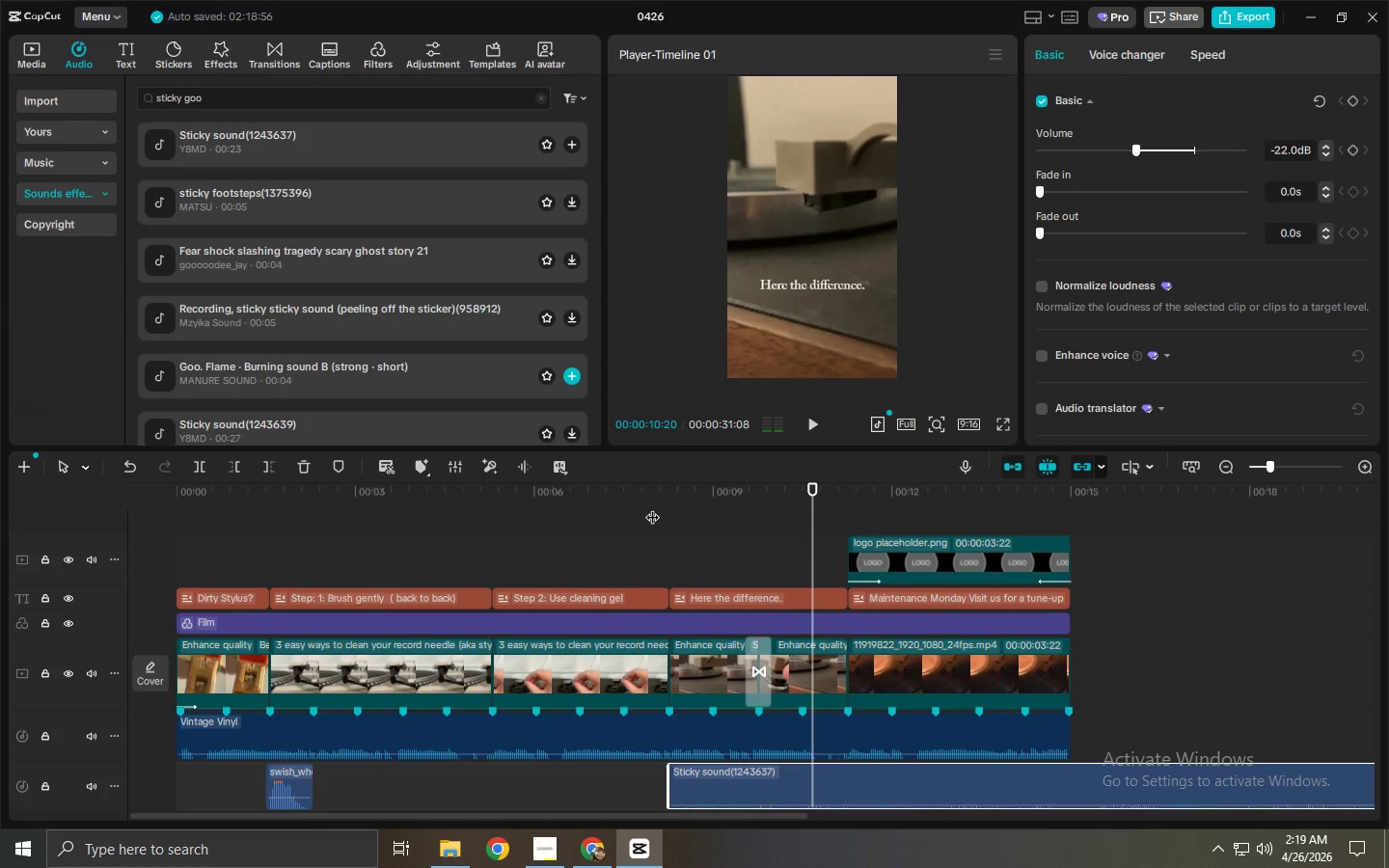 
key(Space)
 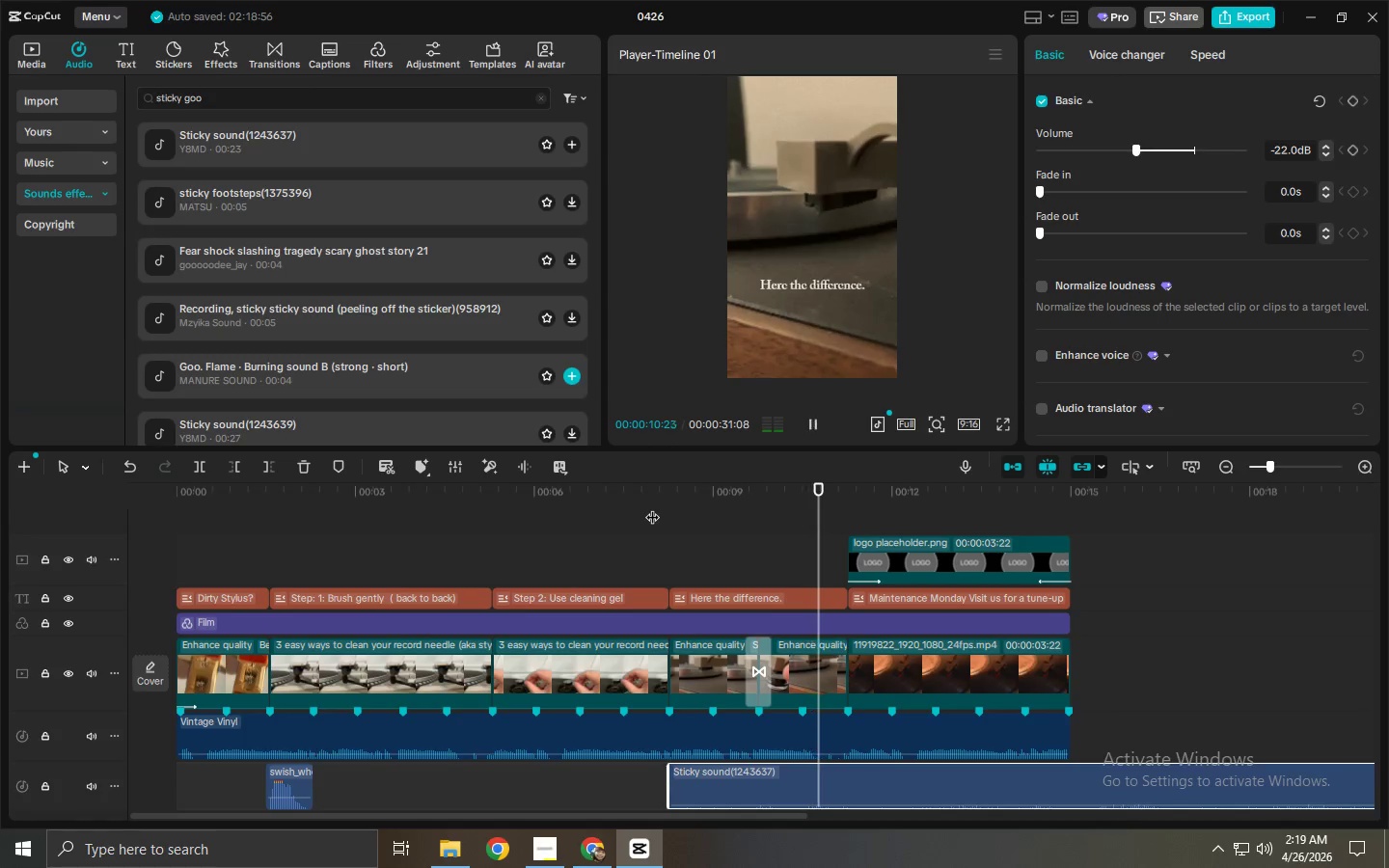 
key(Space)
 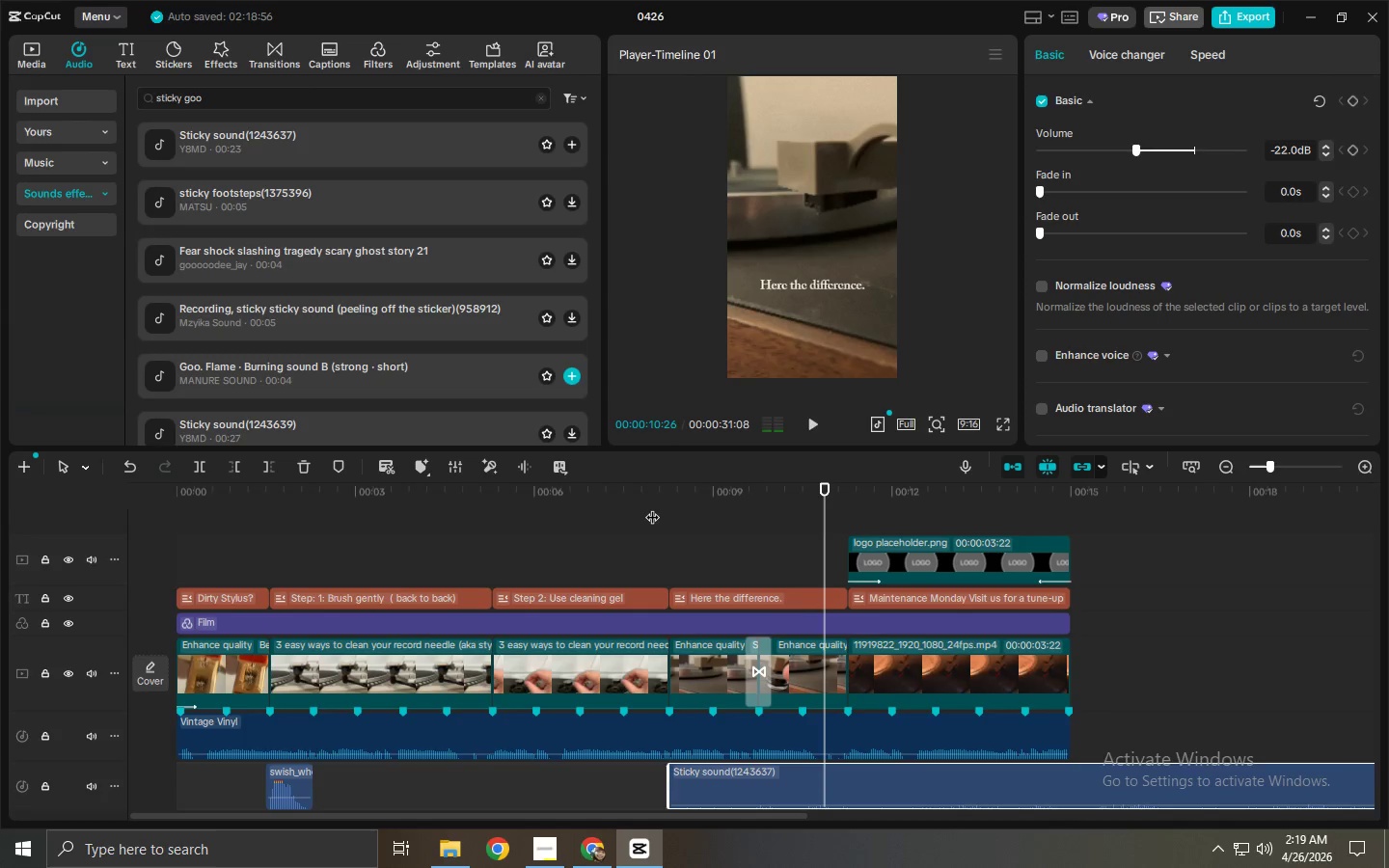 
key(Space)
 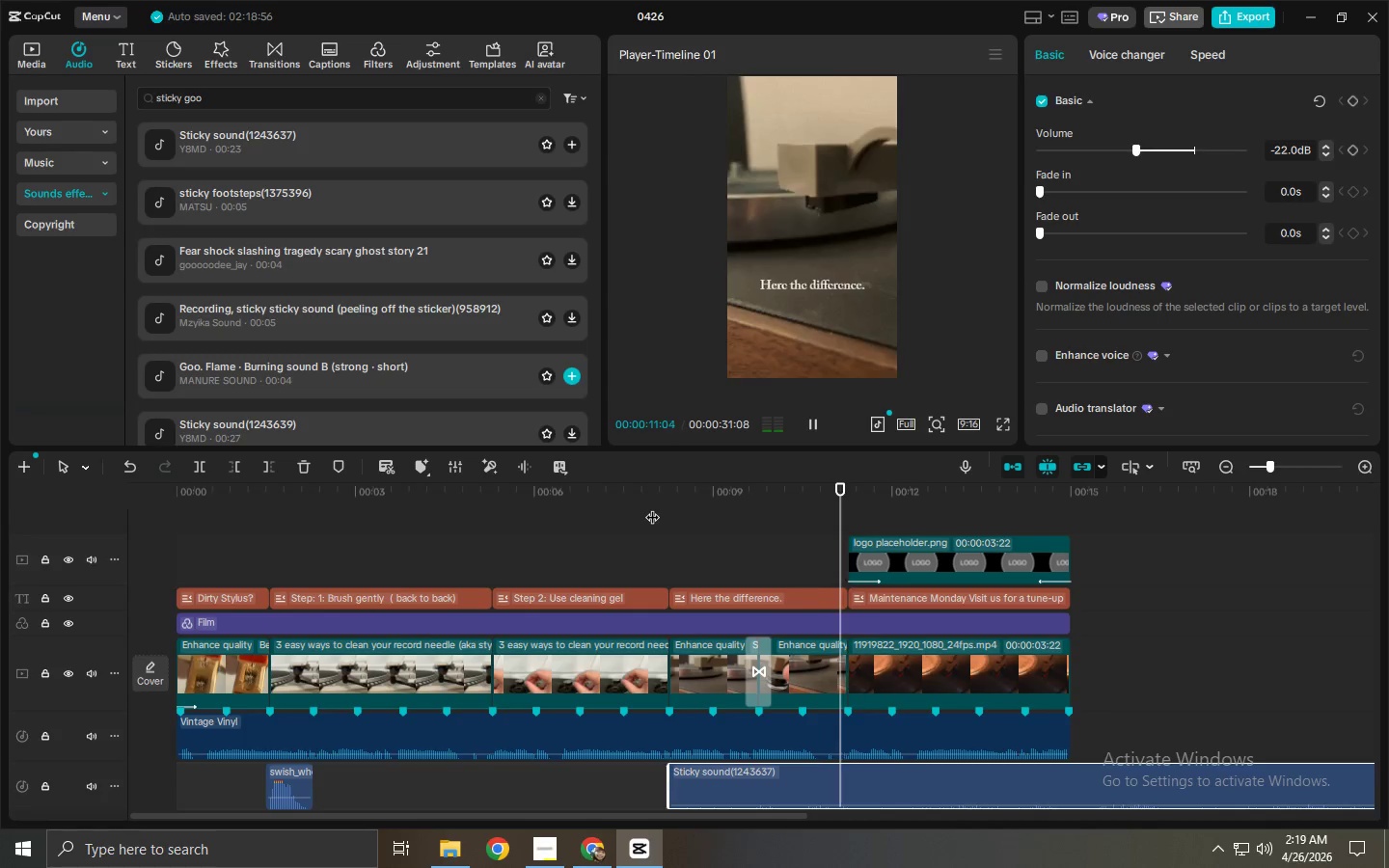 
key(Space)
 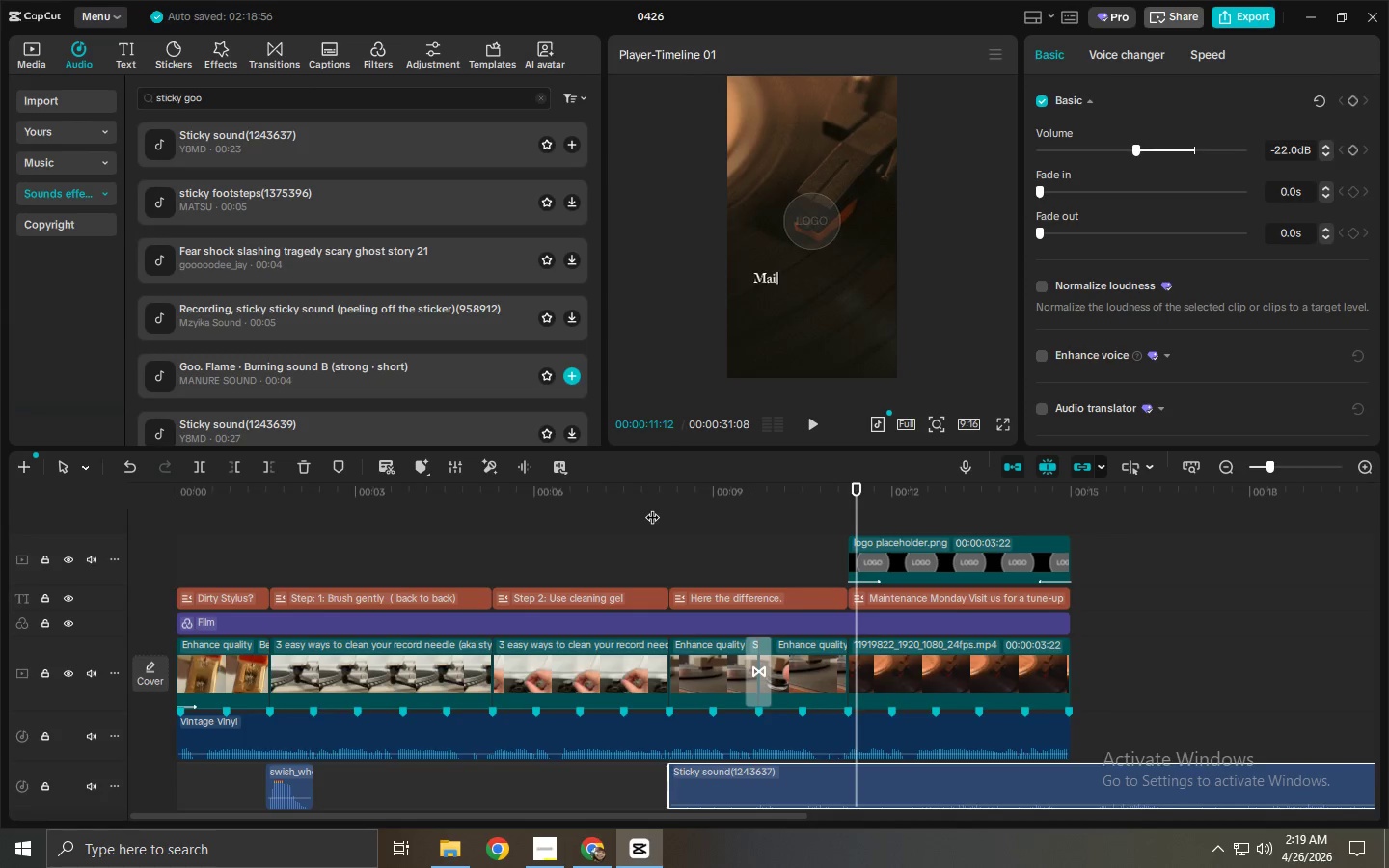 
key(Space)
 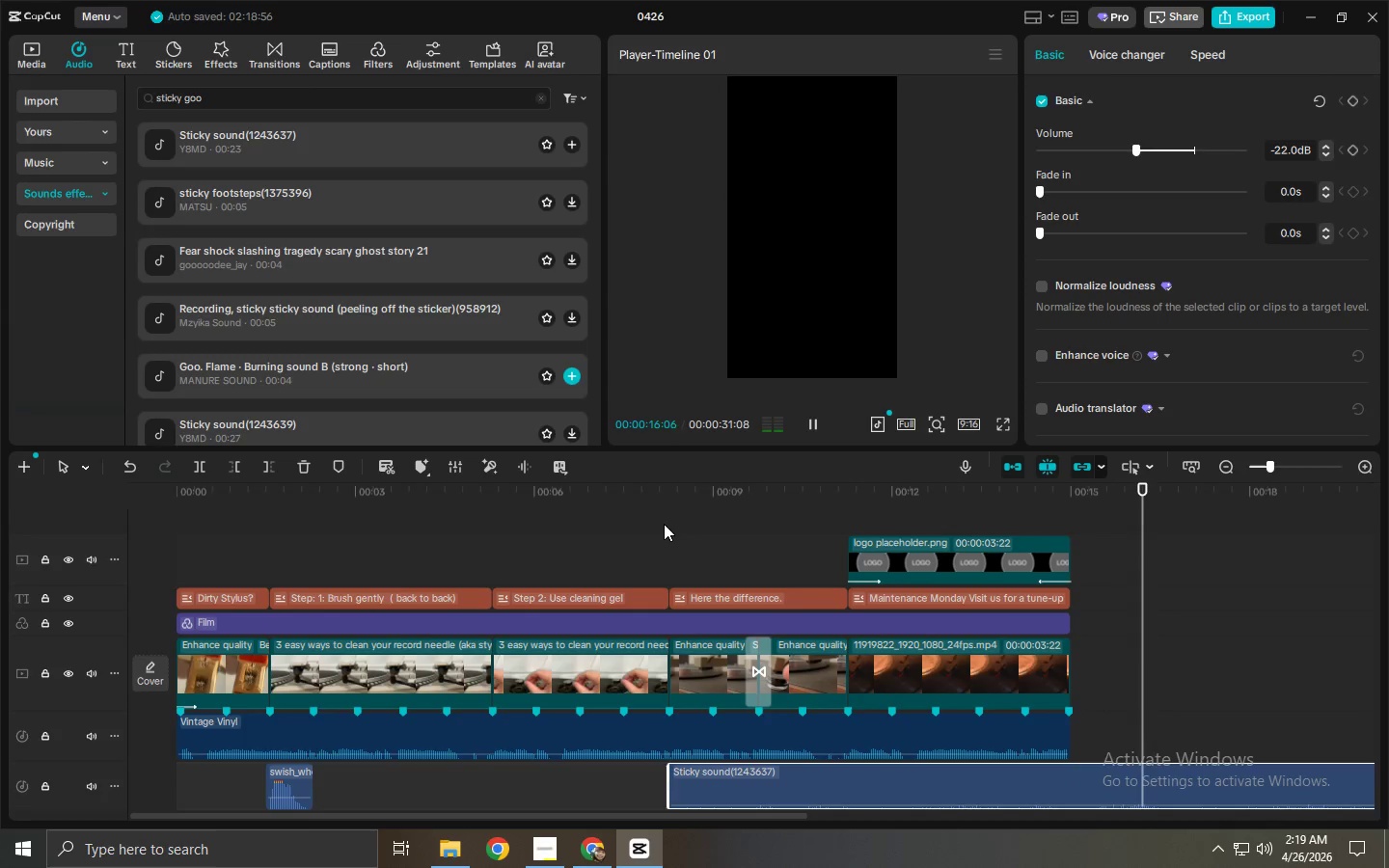 
wait(6.52)
 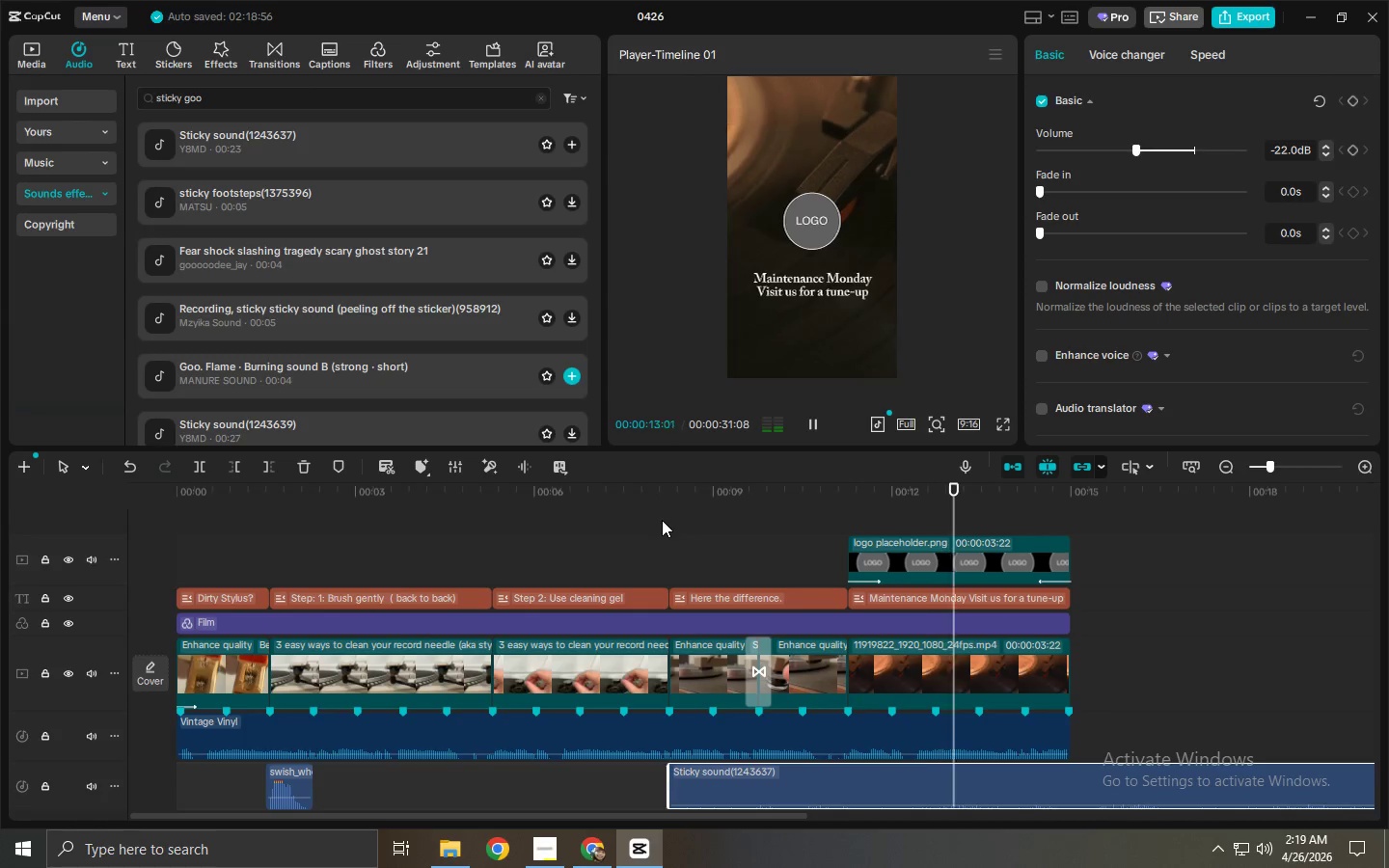 
left_click_drag(start_coordinate=[876, 499], to_coordinate=[1069, 504])
 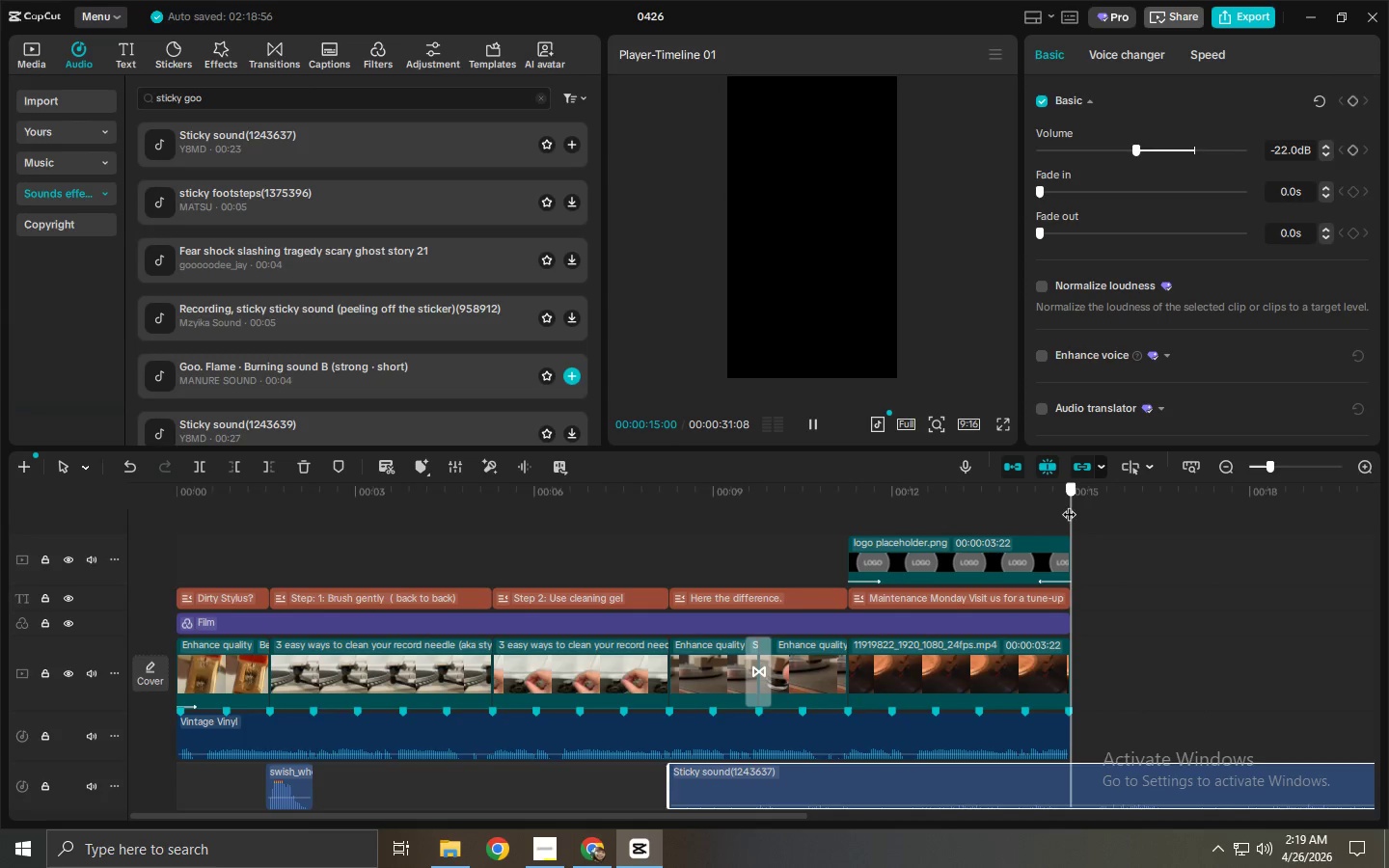 
key(Control+ControlLeft)
 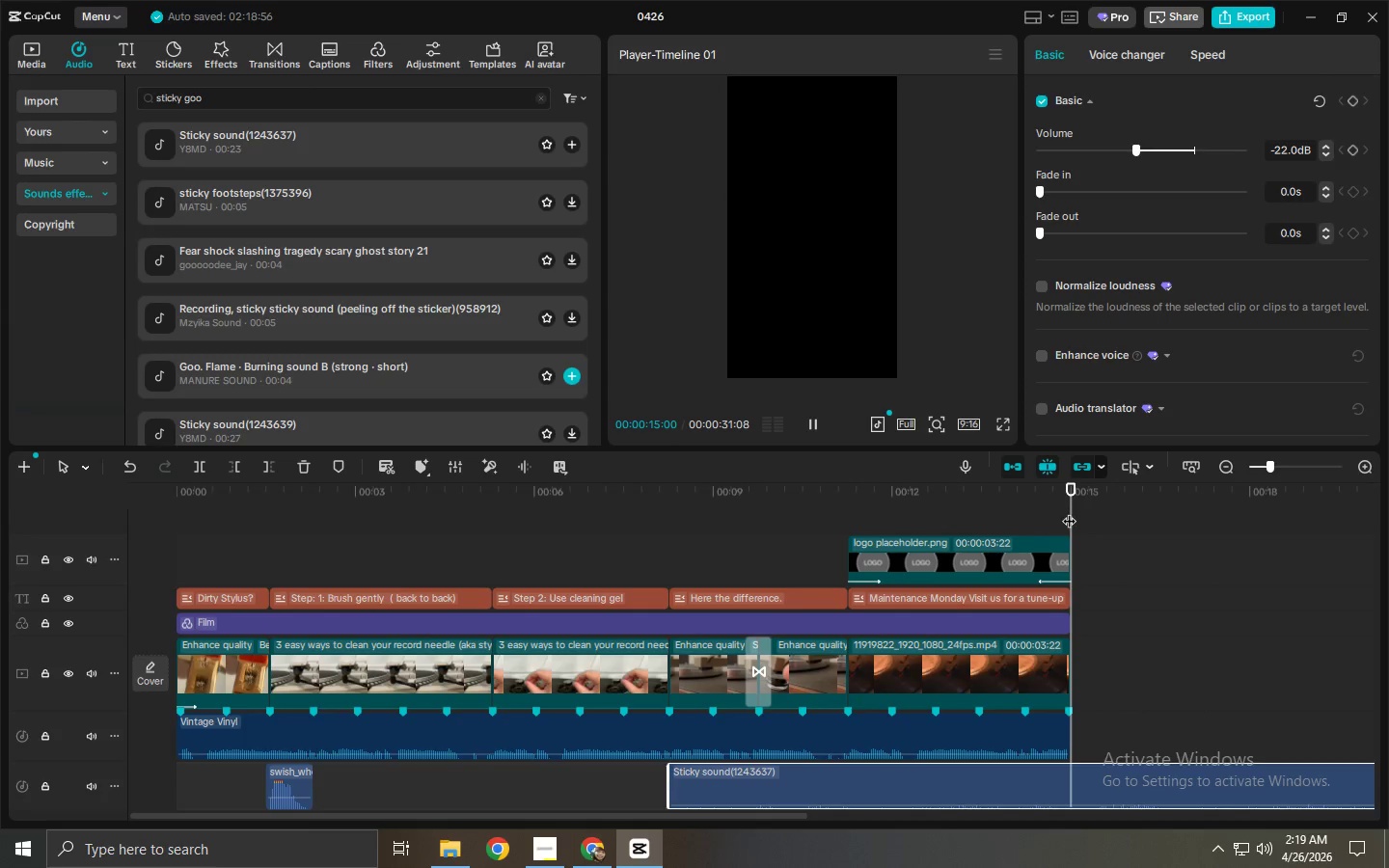 
key(Control+B)
 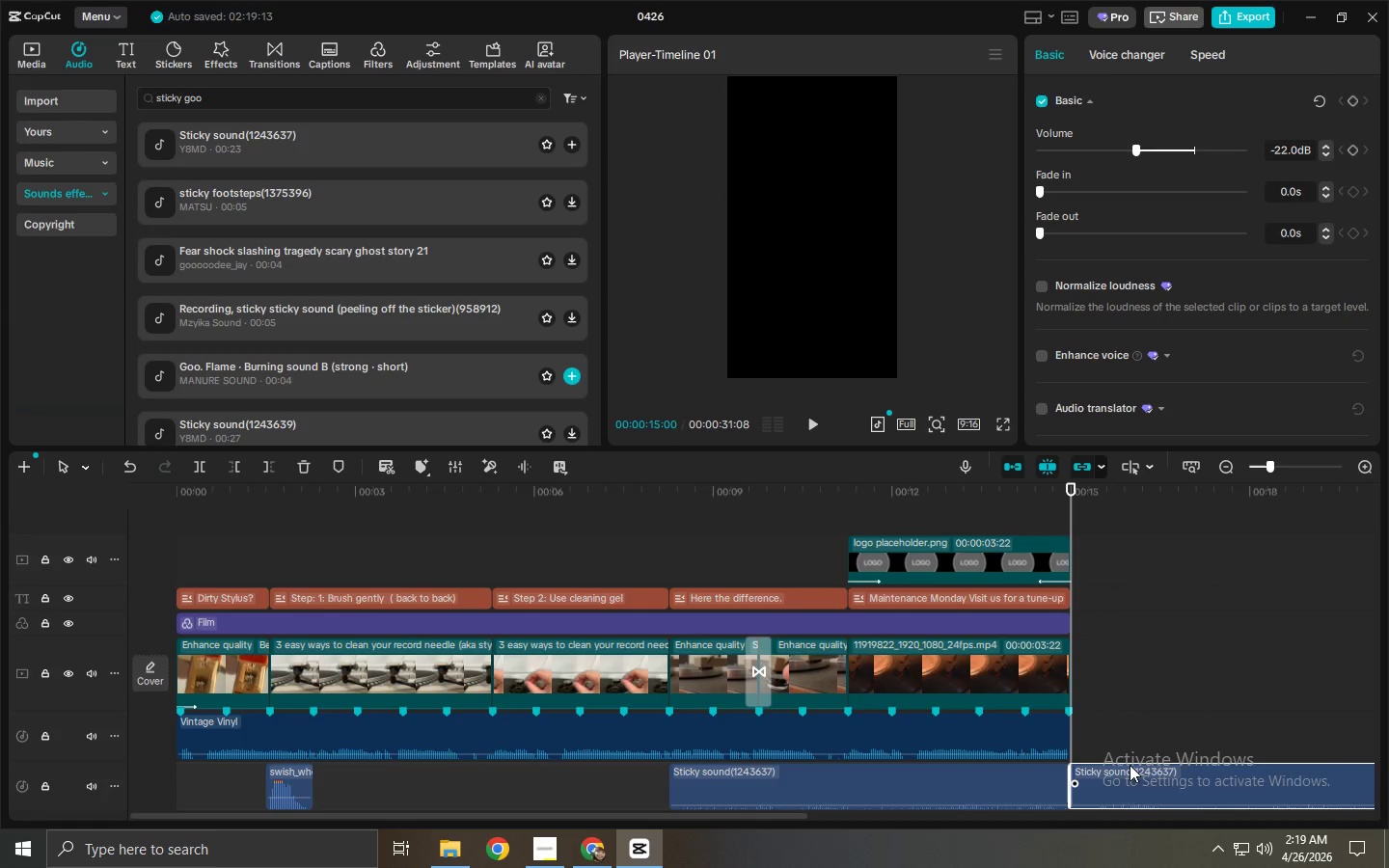 
left_click([1130, 773])
 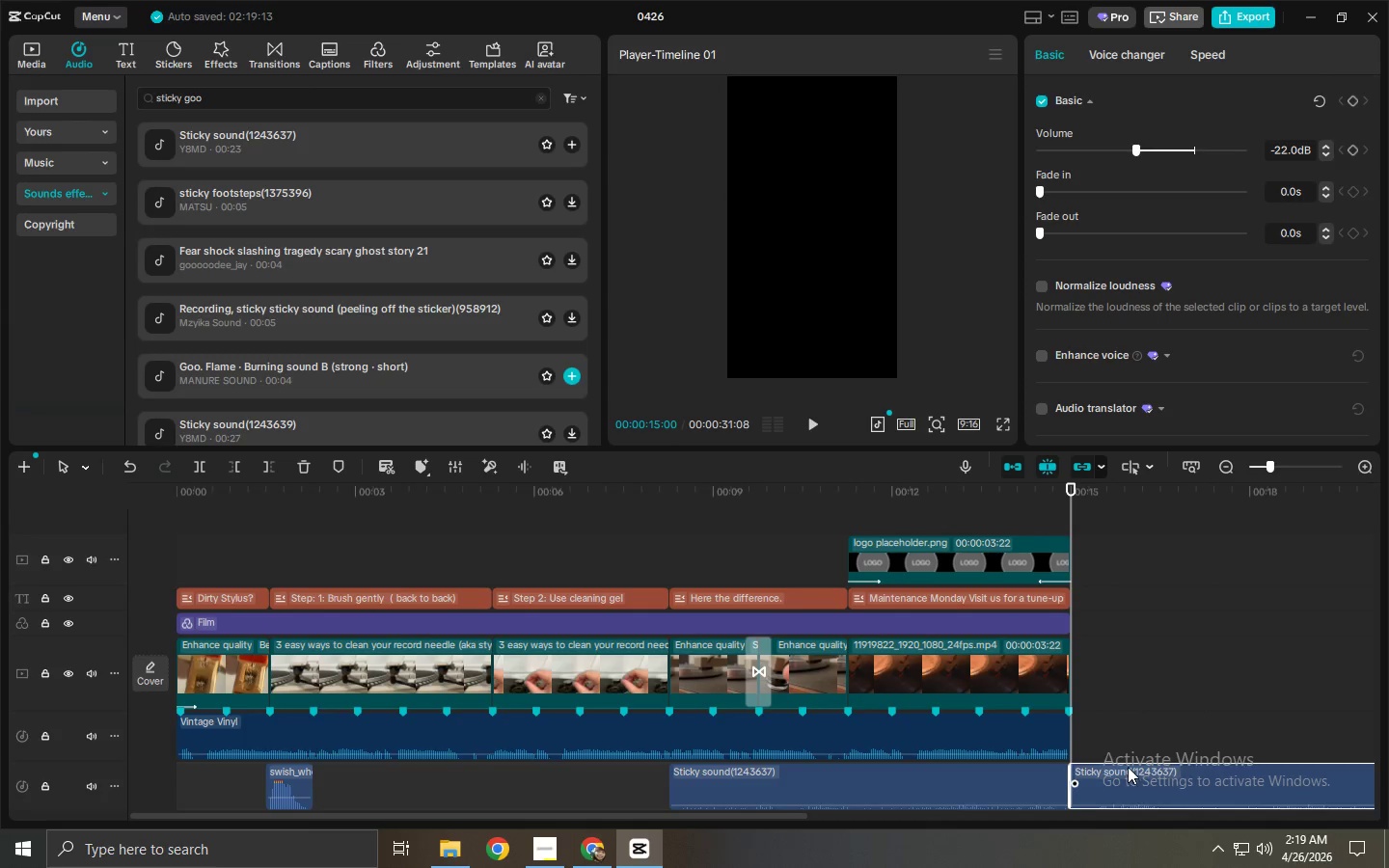 
key(Delete)
 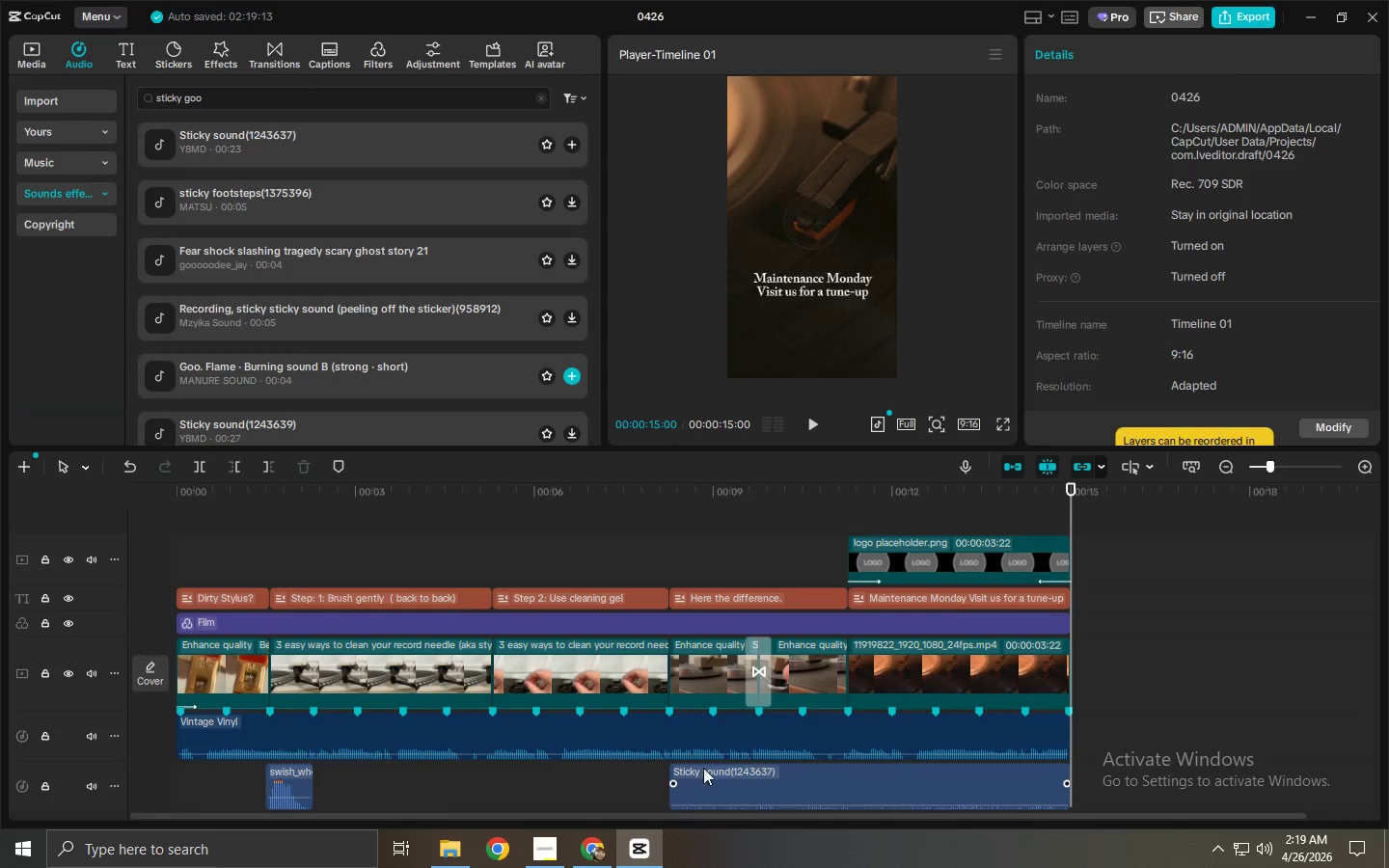 
left_click_drag(start_coordinate=[772, 778], to_coordinate=[594, 774])
 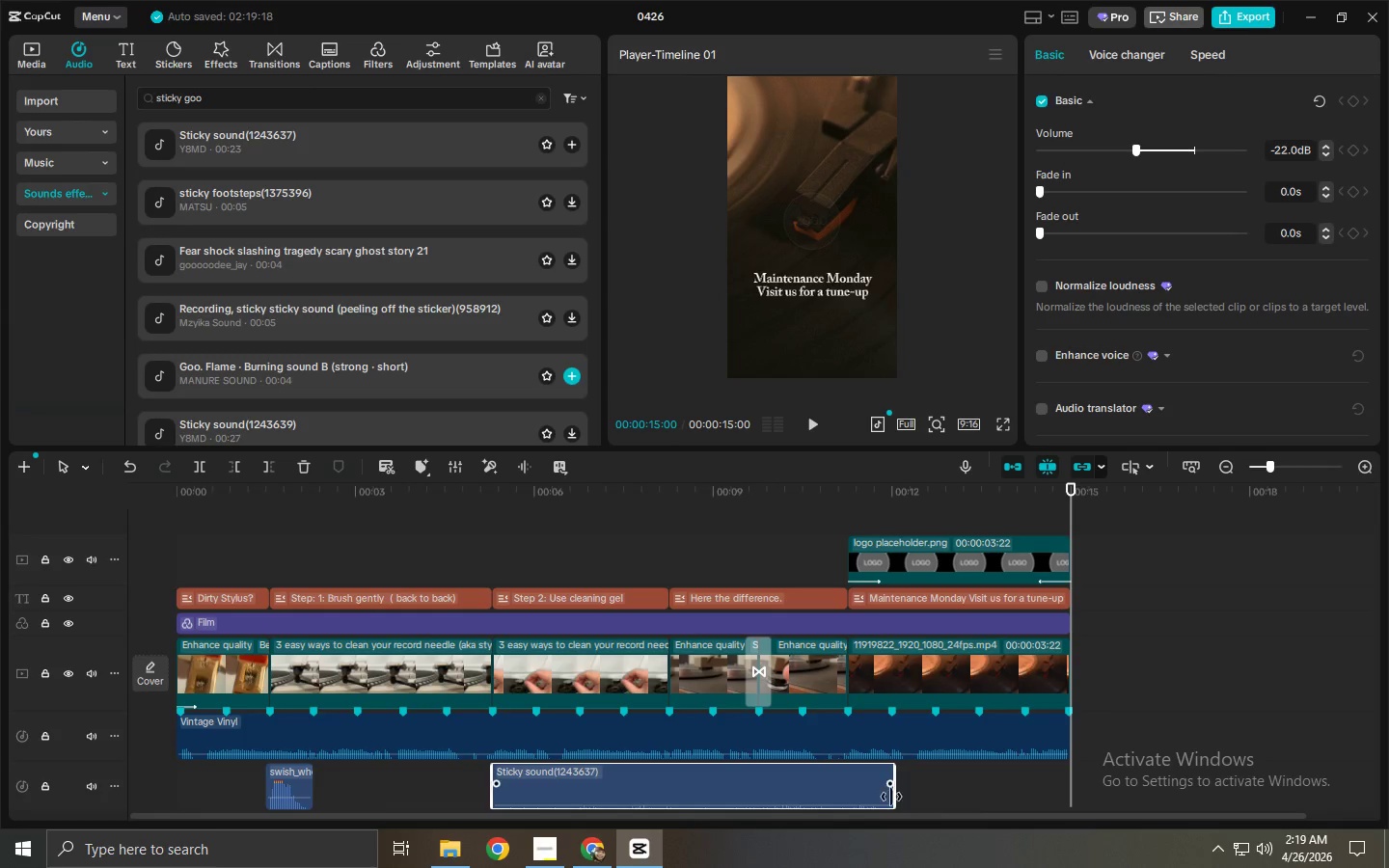 
left_click_drag(start_coordinate=[890, 797], to_coordinate=[667, 795])
 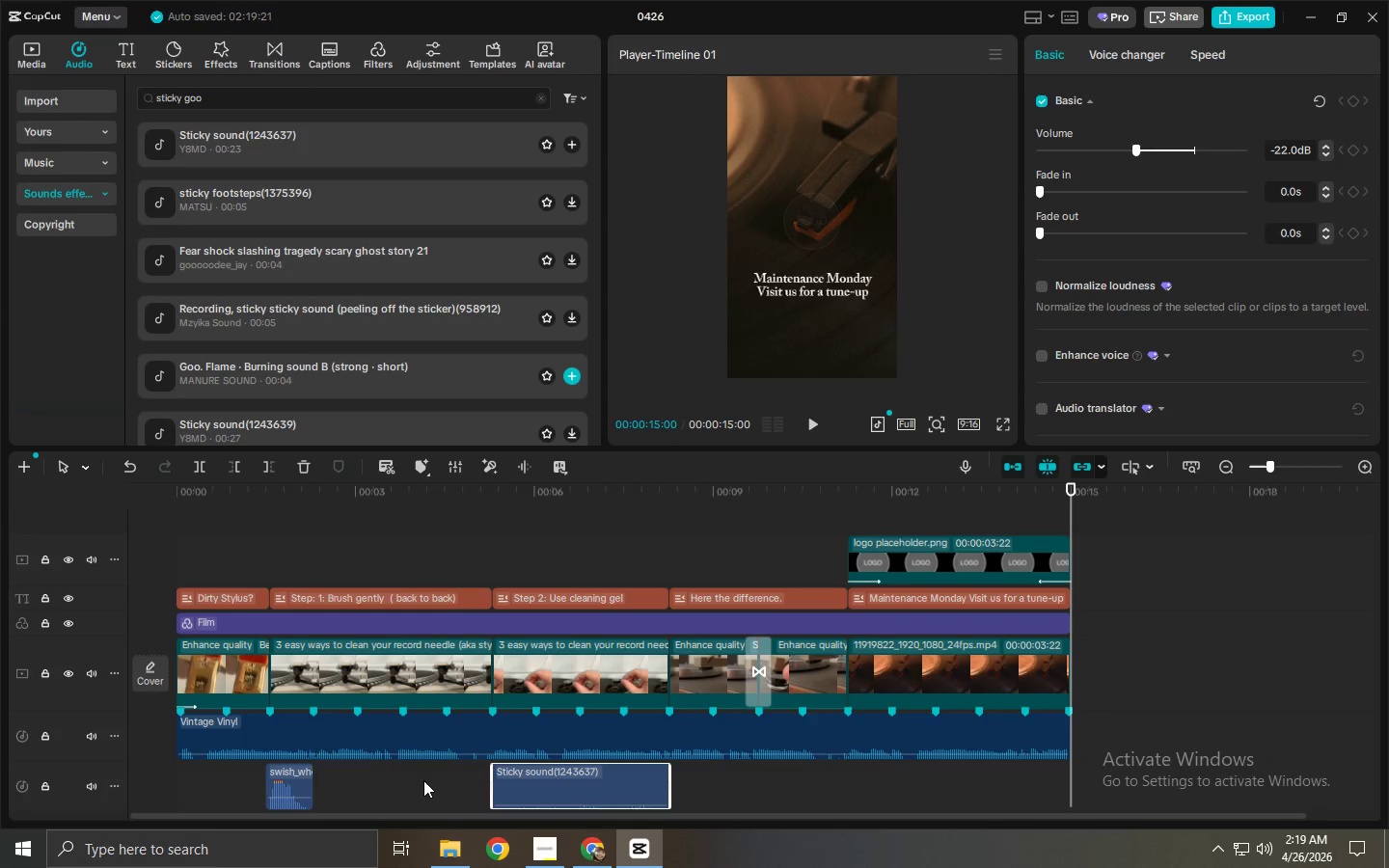 
wait(21.83)
 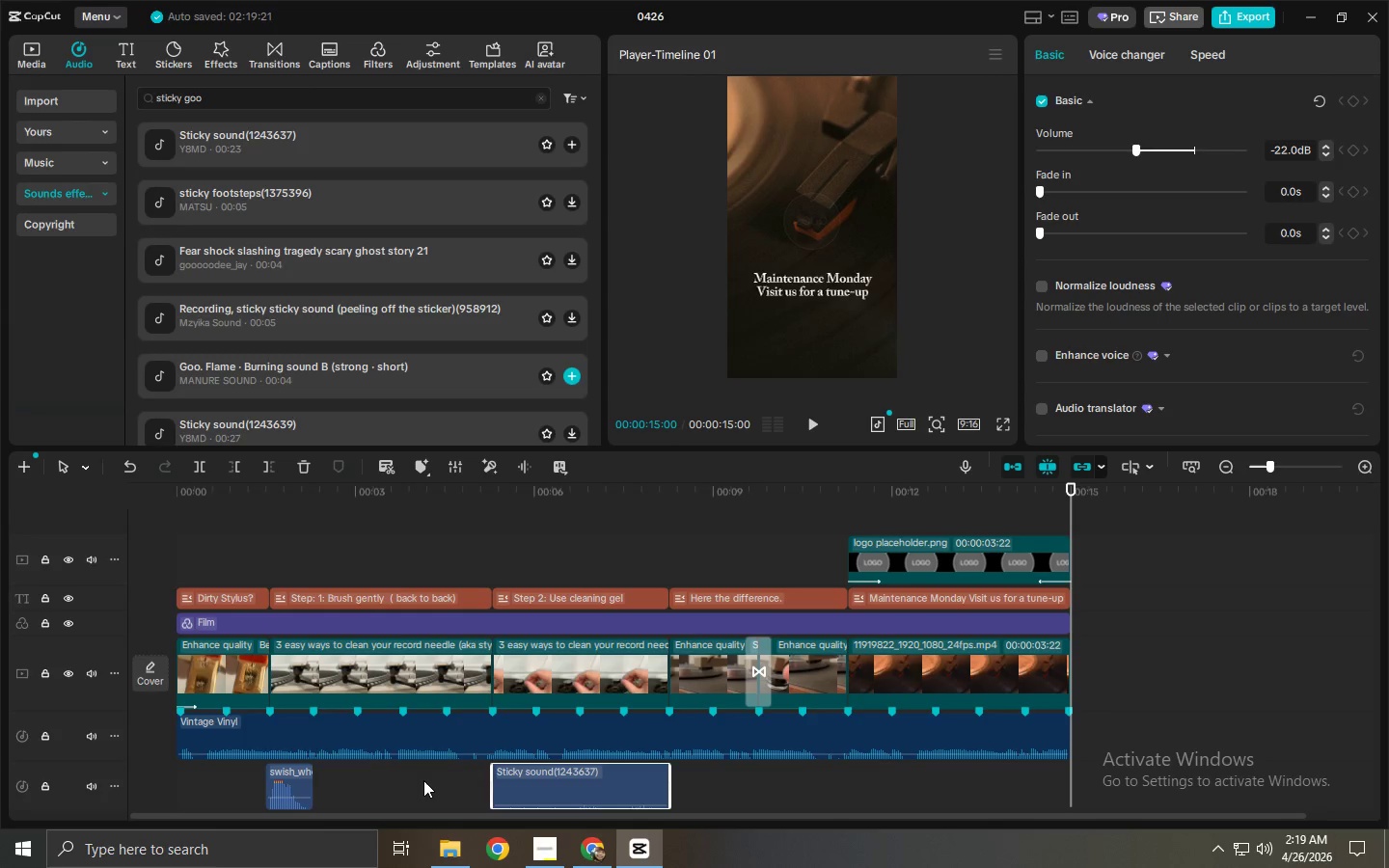 
key(Space)
 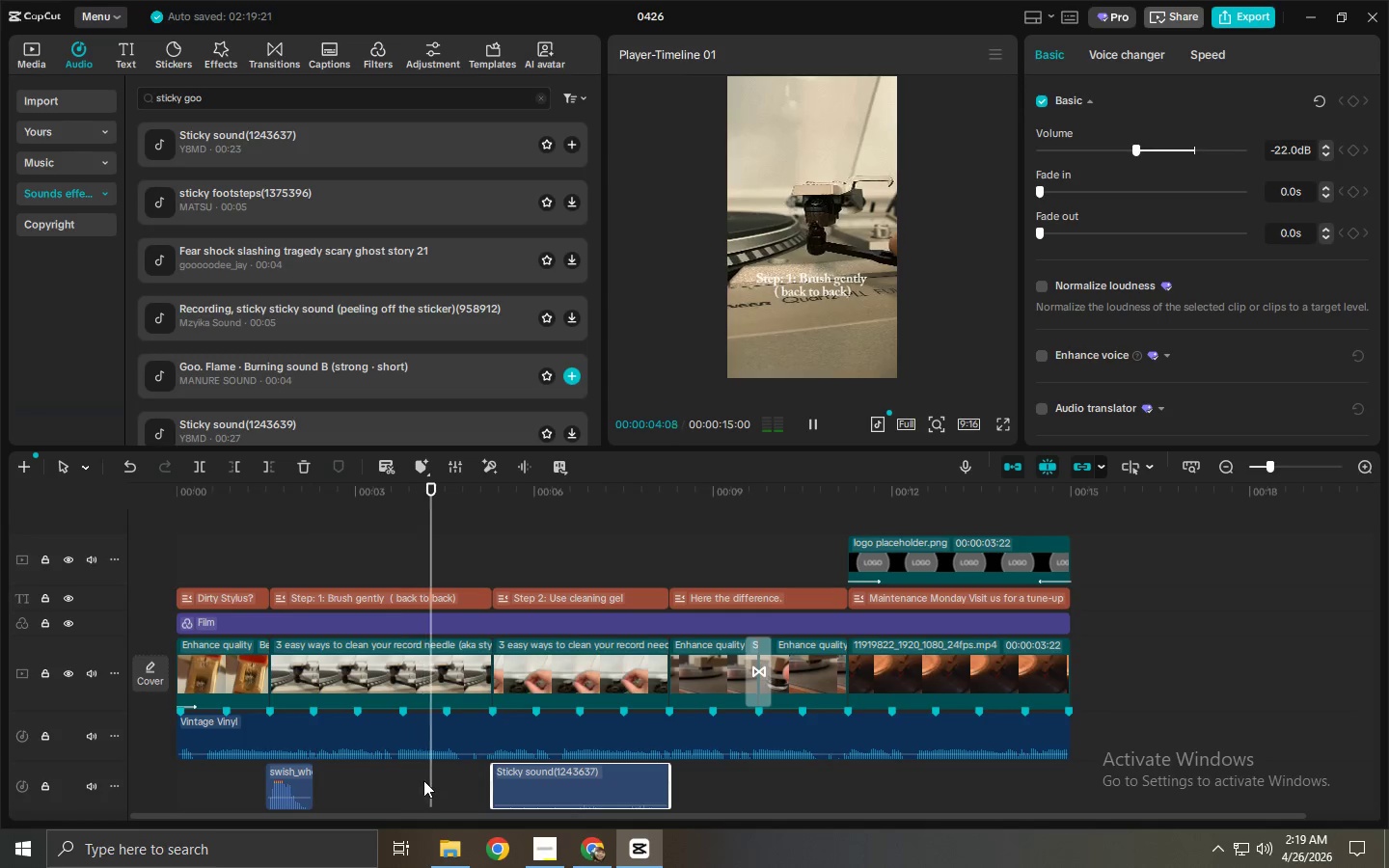 
wait(9.48)
 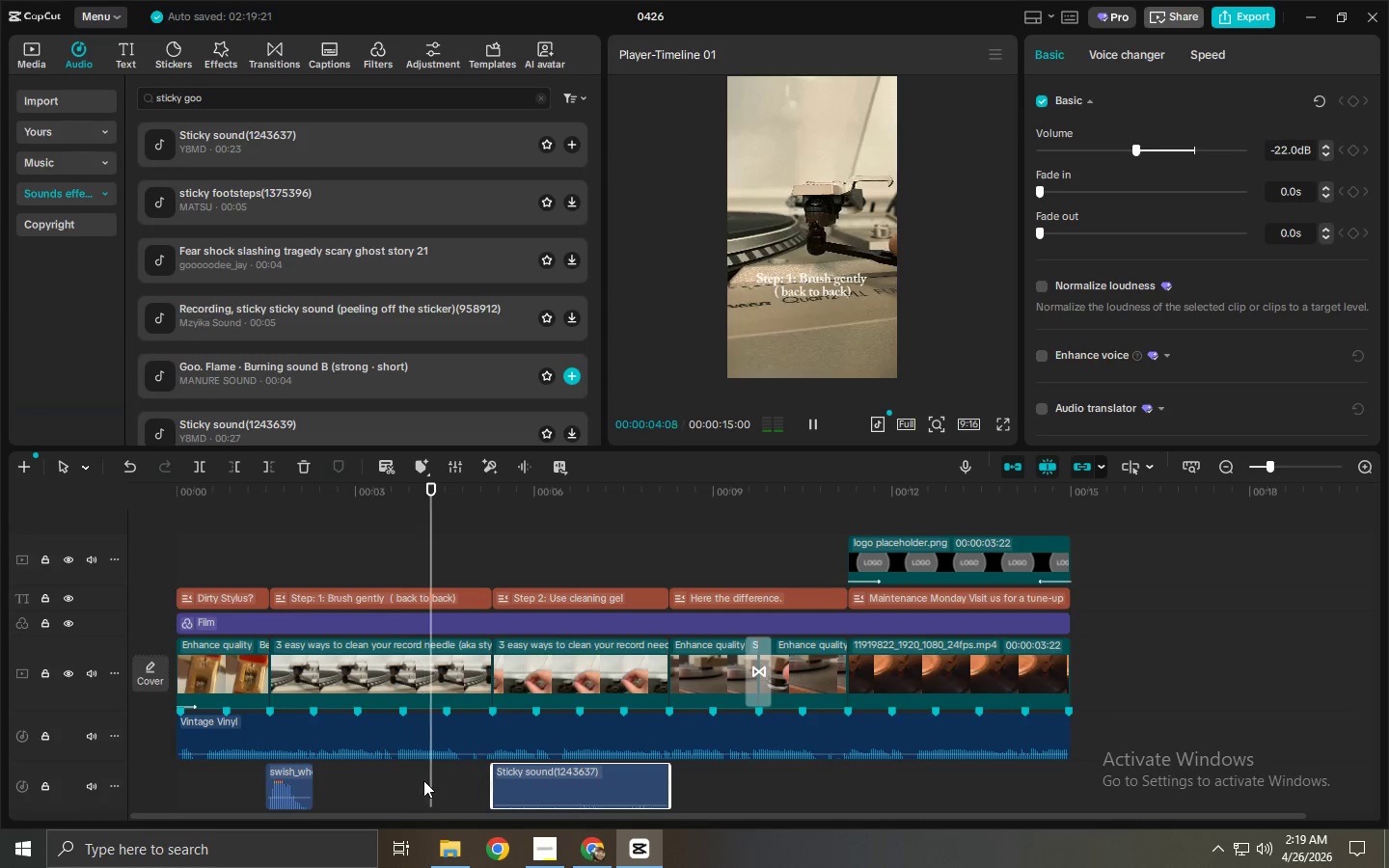 
key(Space)
 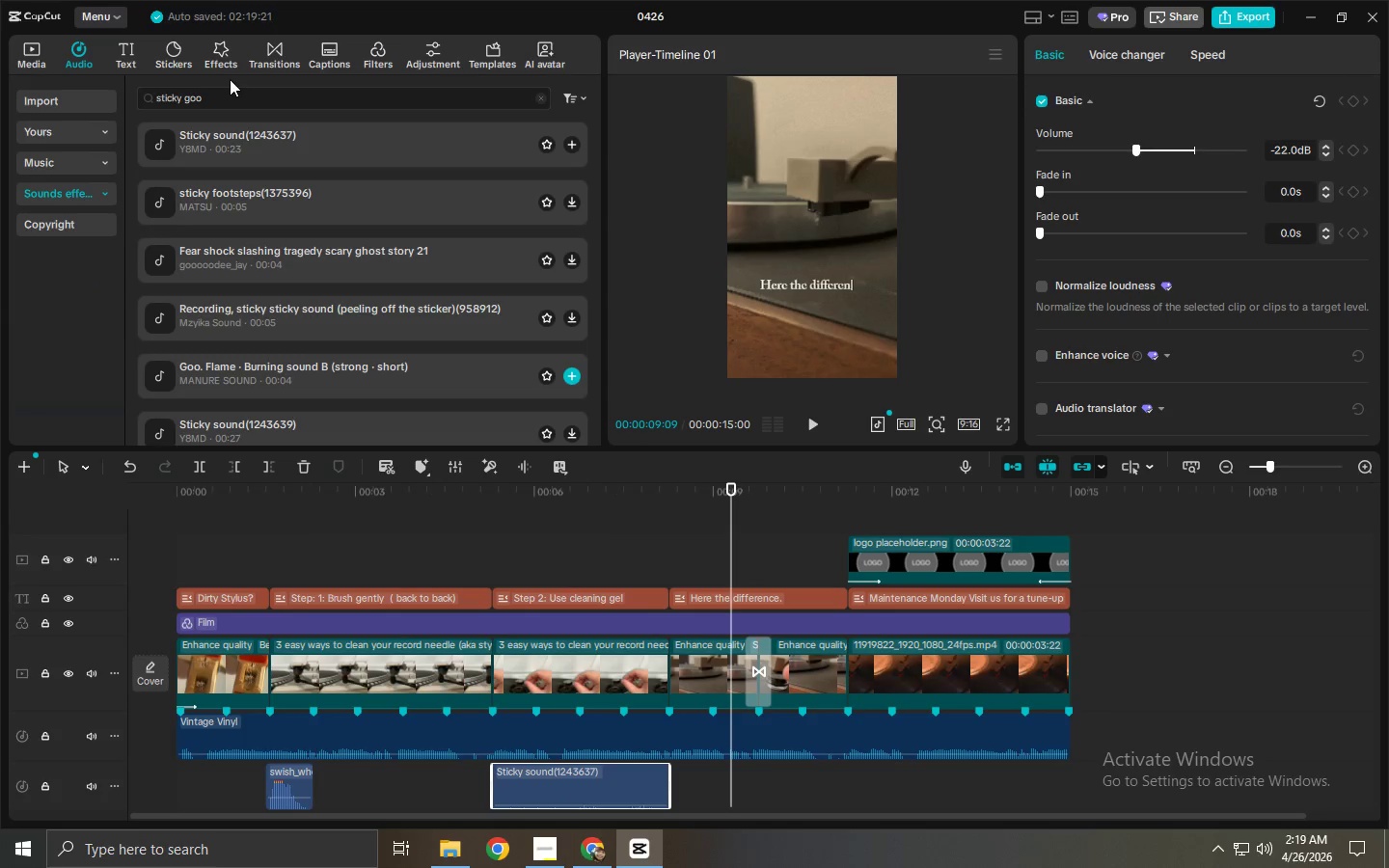 
left_click_drag(start_coordinate=[242, 95], to_coordinate=[53, 102])
 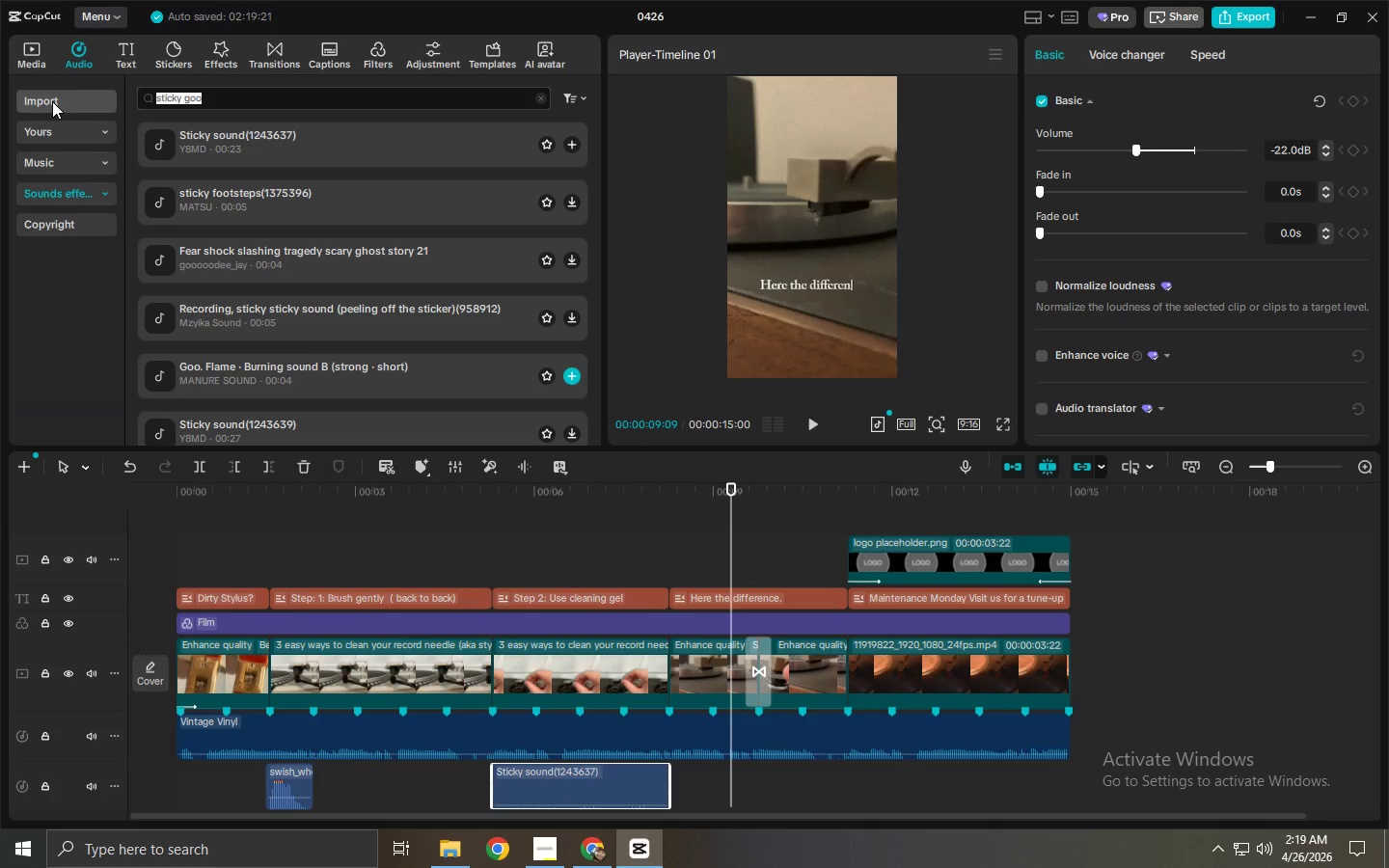 
type(small brush)
 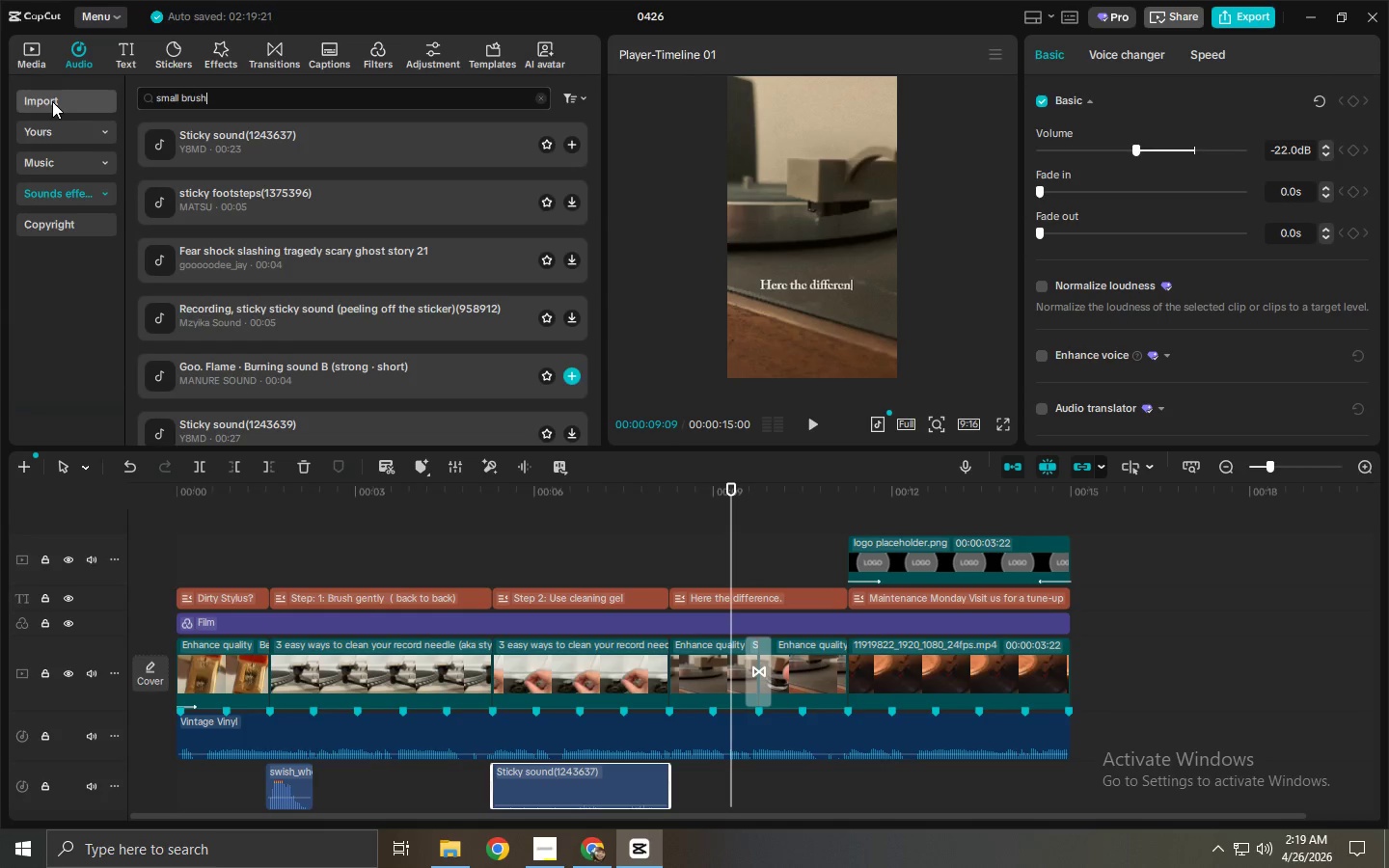 
key(Enter)
 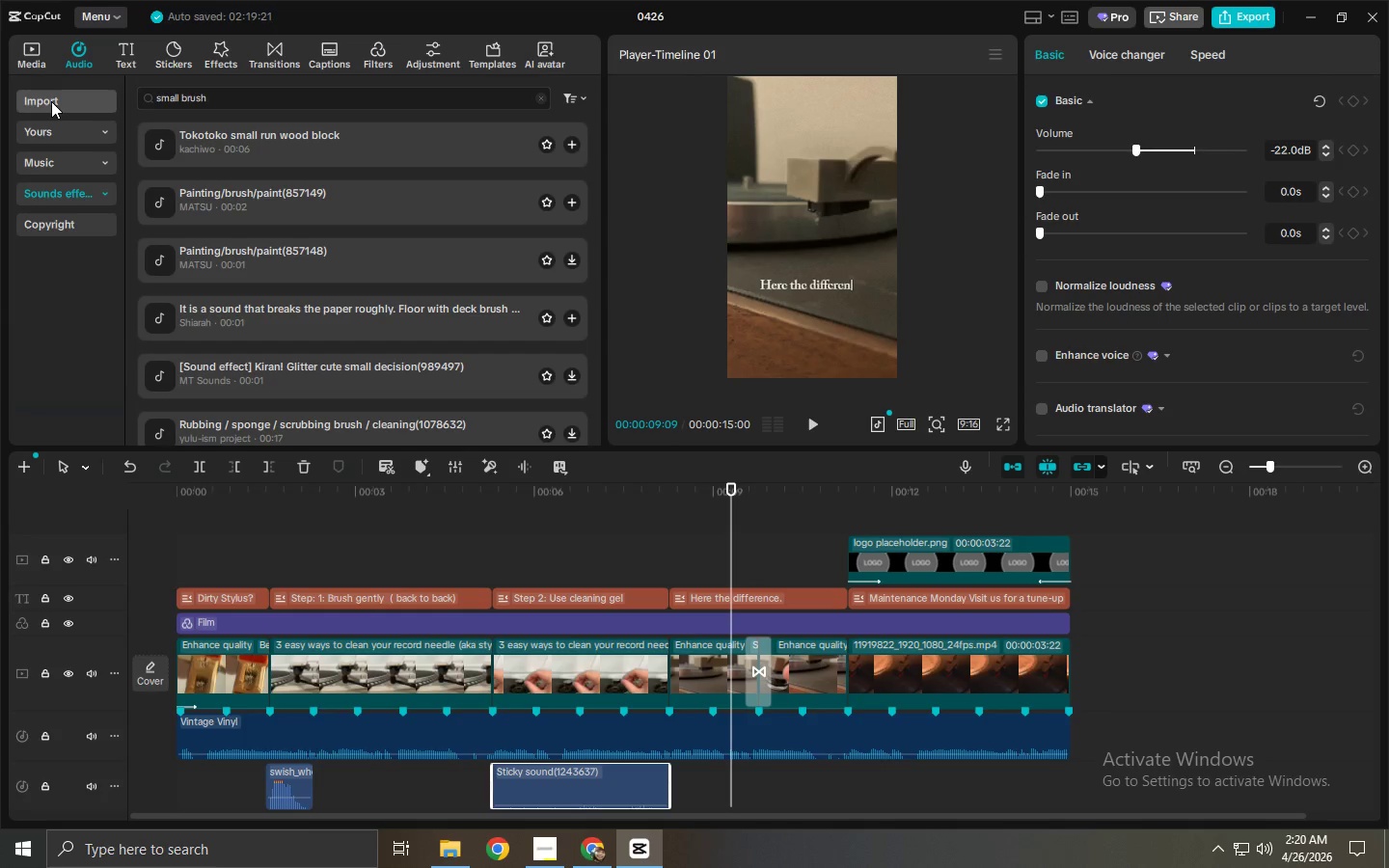 
wait(9.59)
 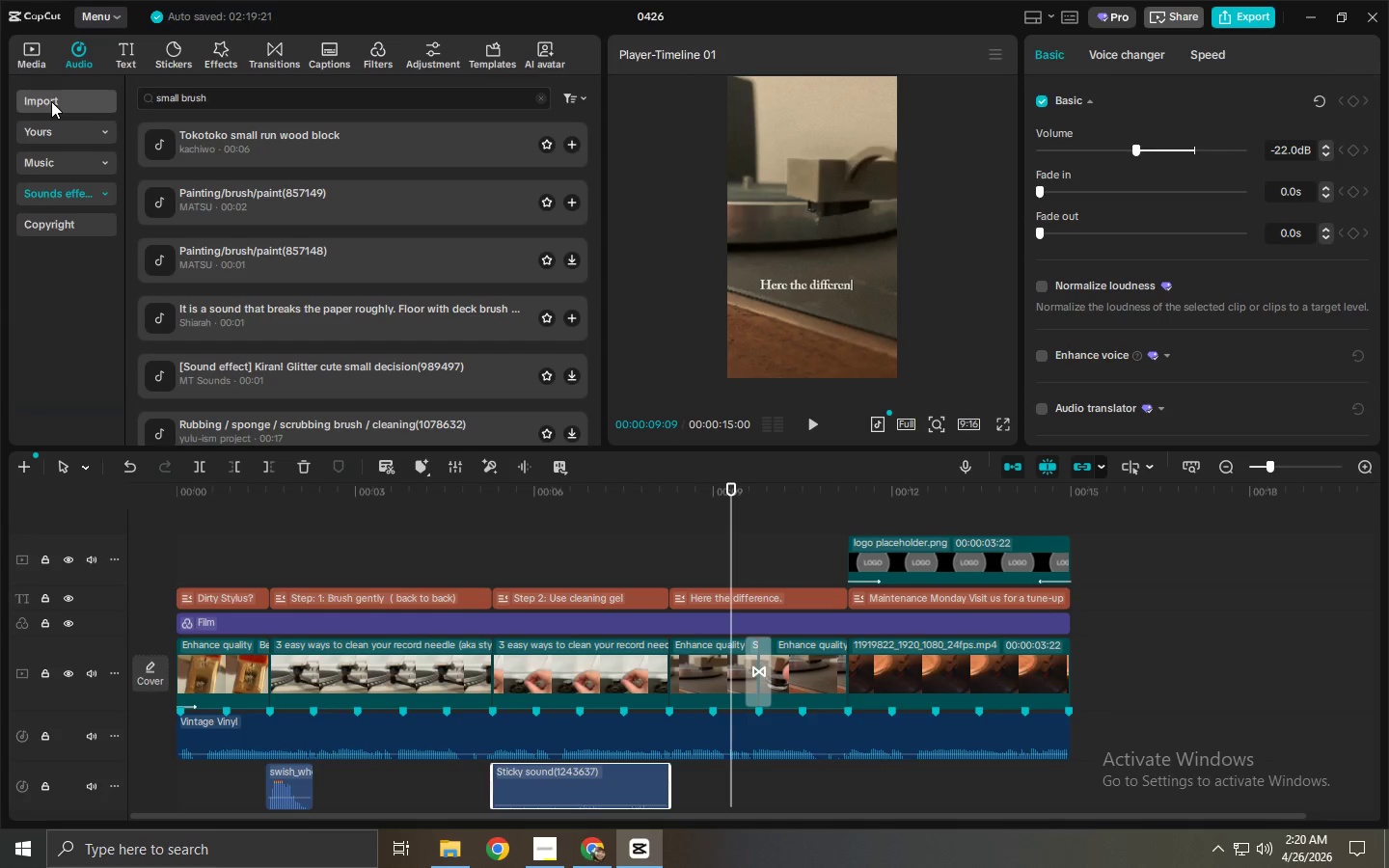 
left_click_drag(start_coordinate=[238, 147], to_coordinate=[243, 146])
 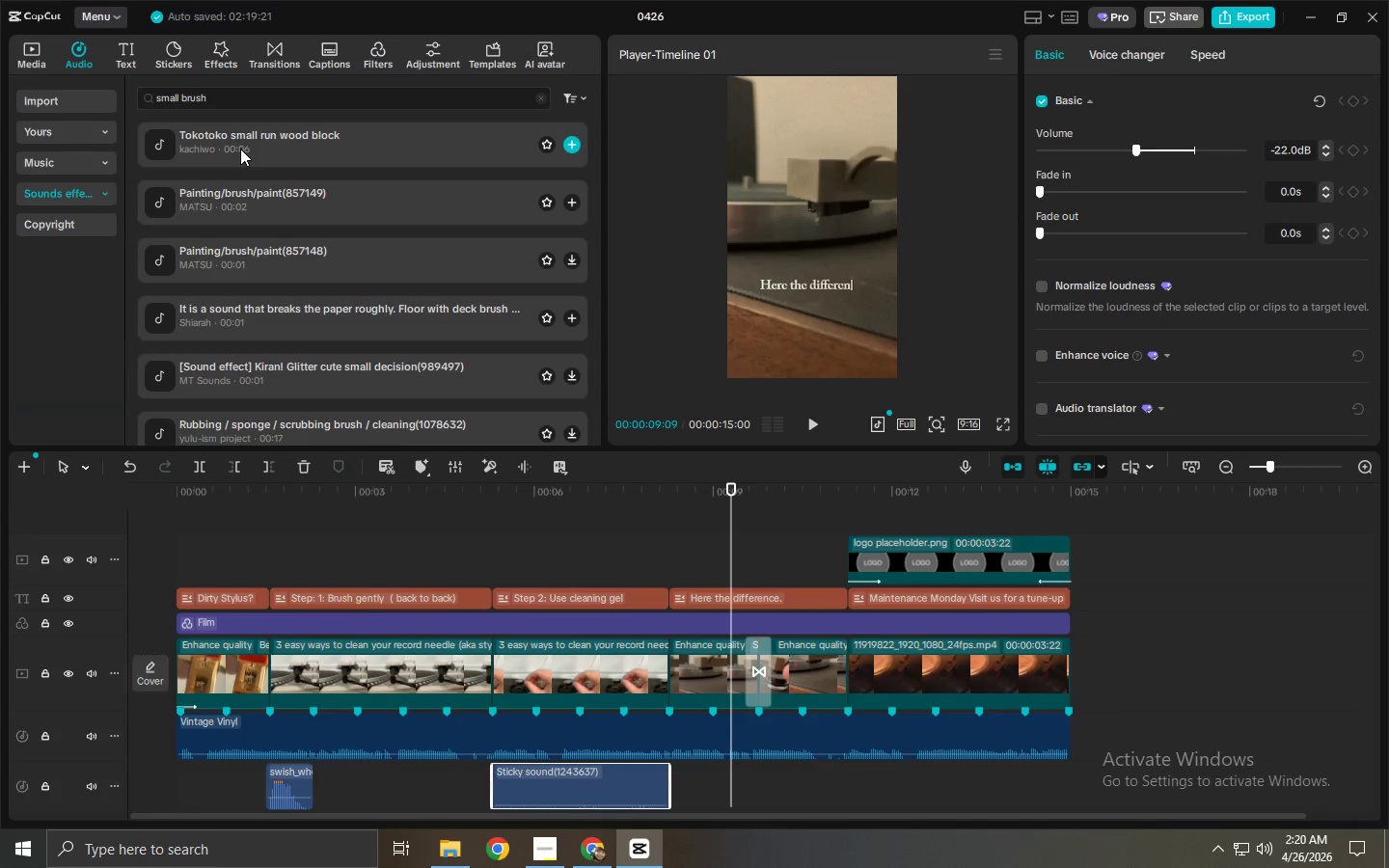 
left_click([240, 149])
 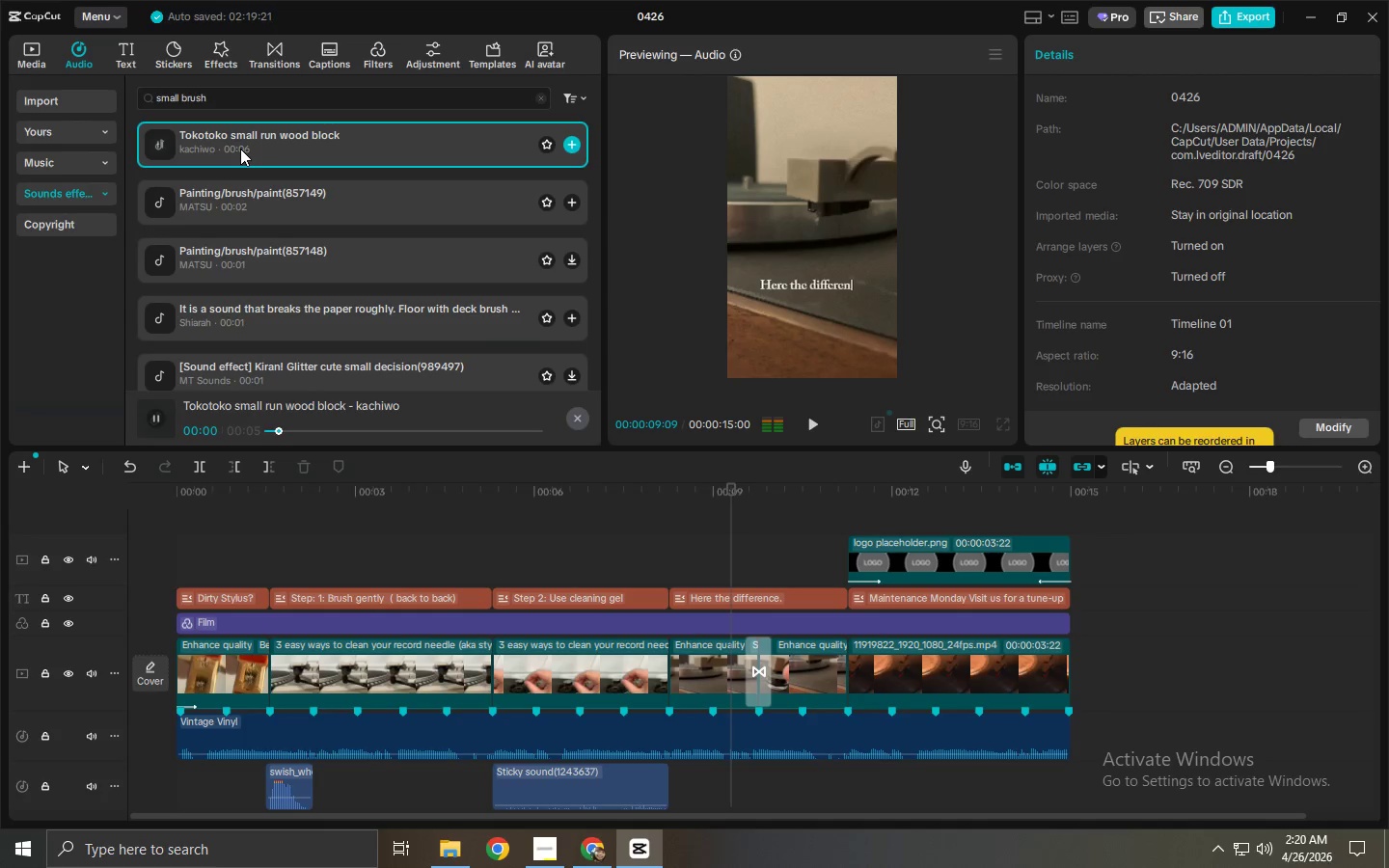 
left_click([252, 205])
 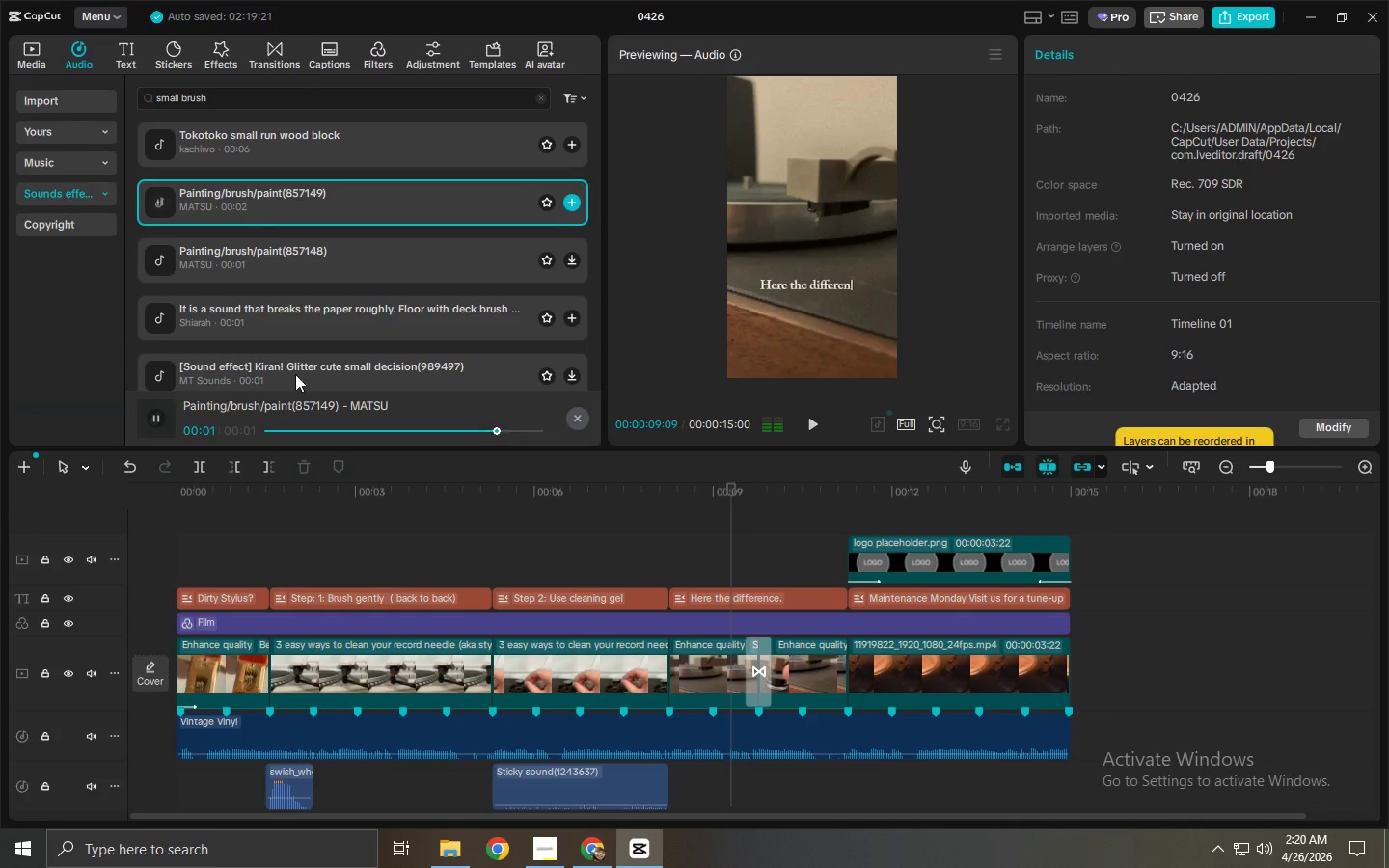 
left_click_drag(start_coordinate=[279, 202], to_coordinate=[369, 789])
 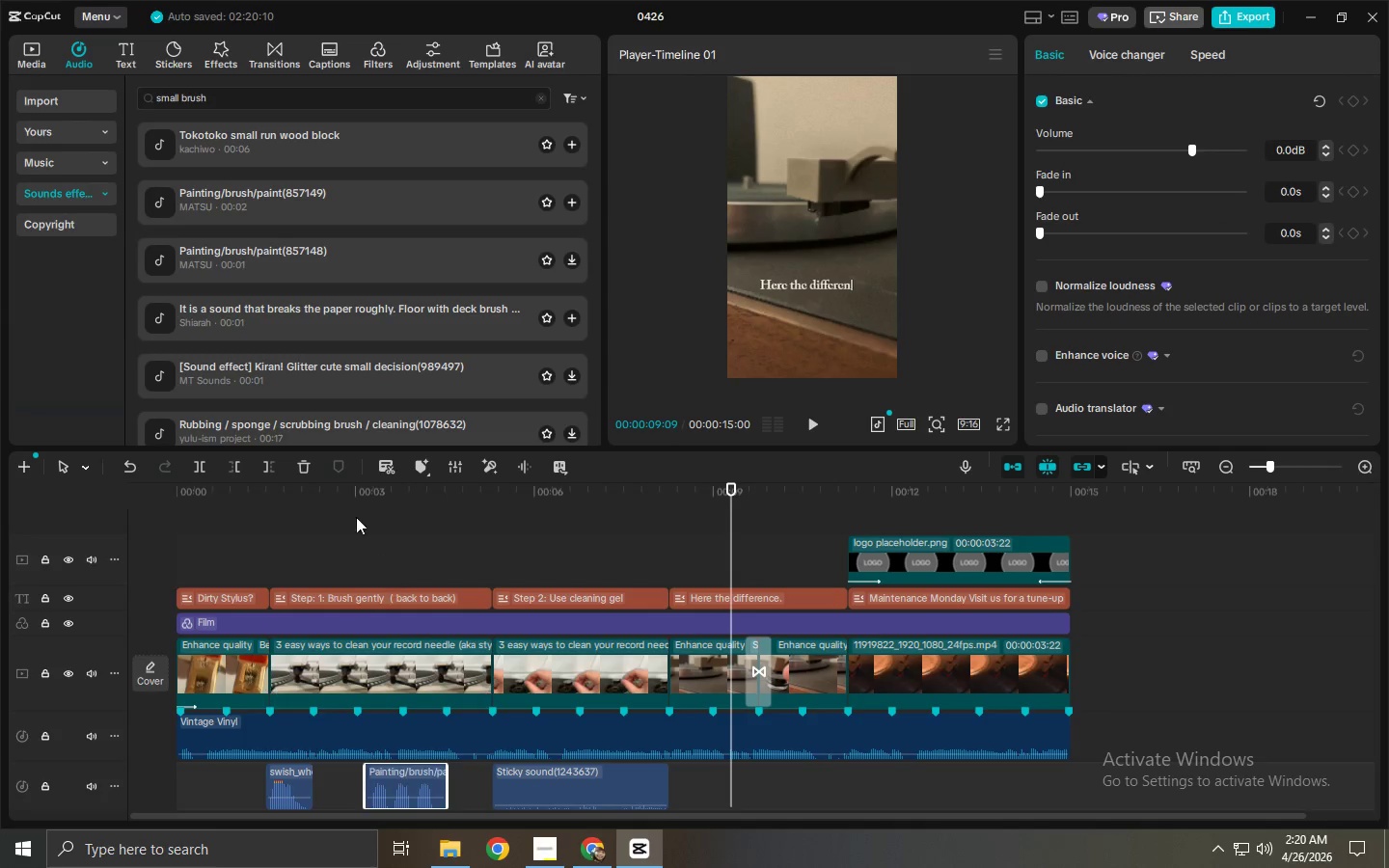 
left_click([344, 497])
 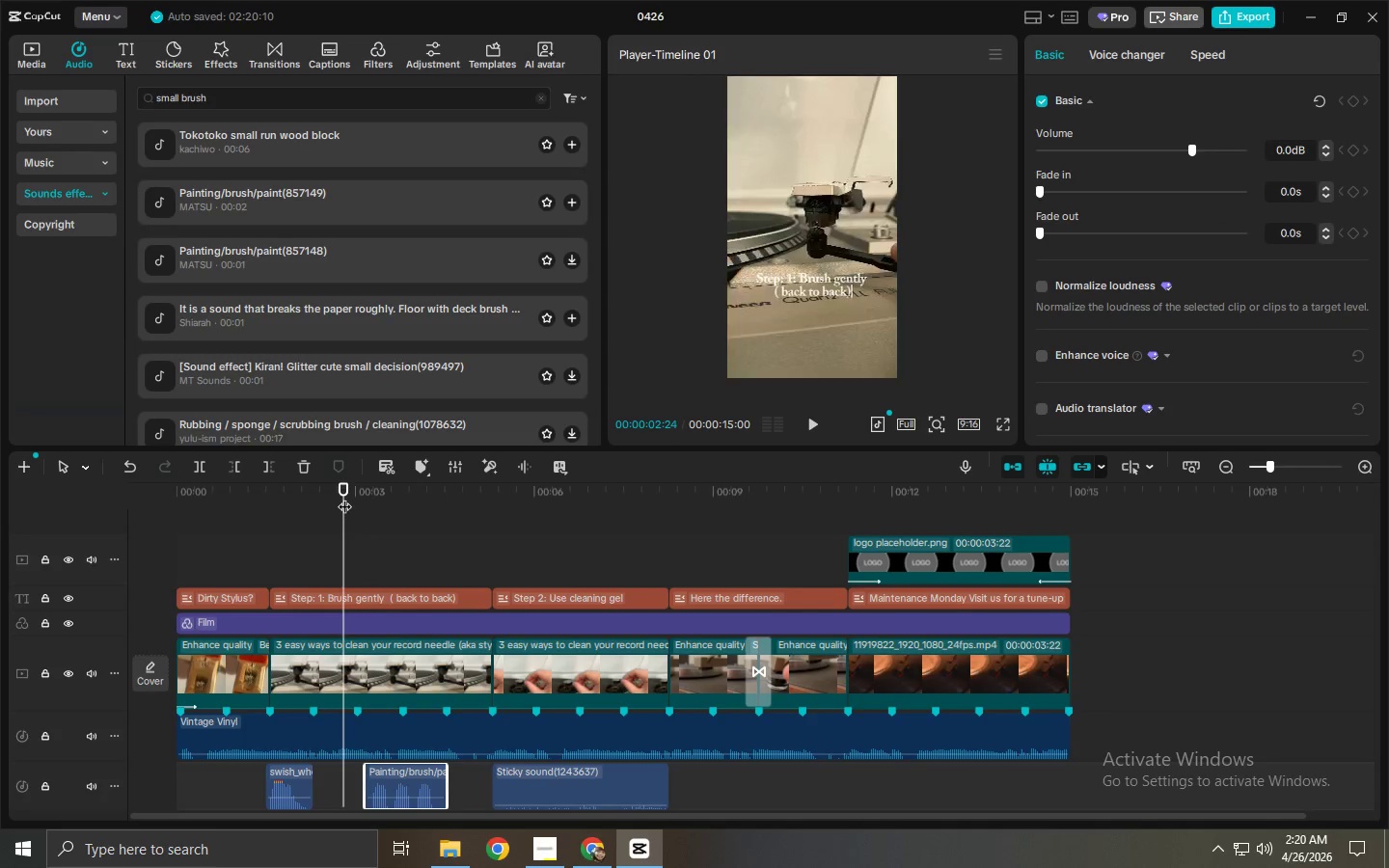 
key(Space)
 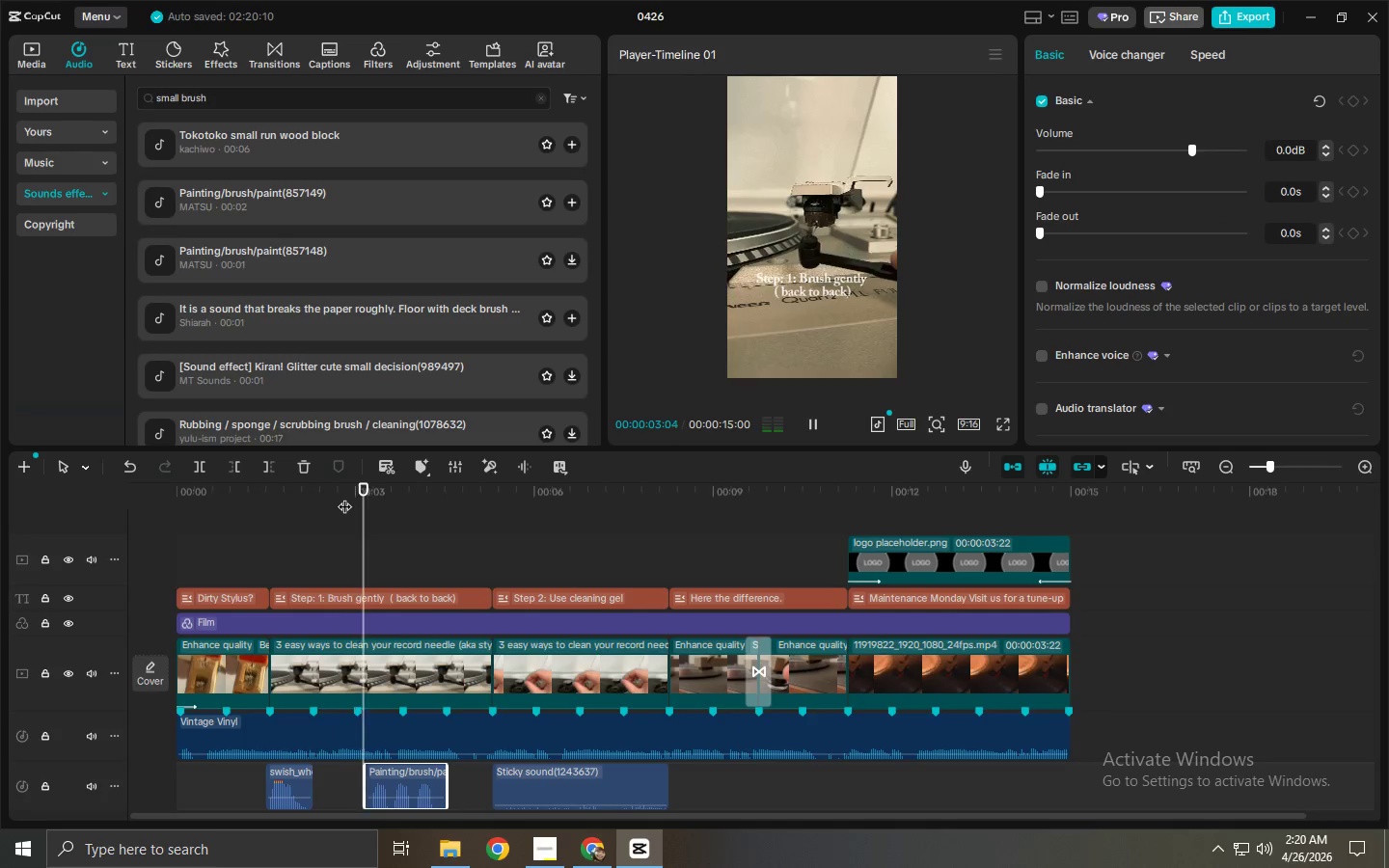 
key(Space)
 